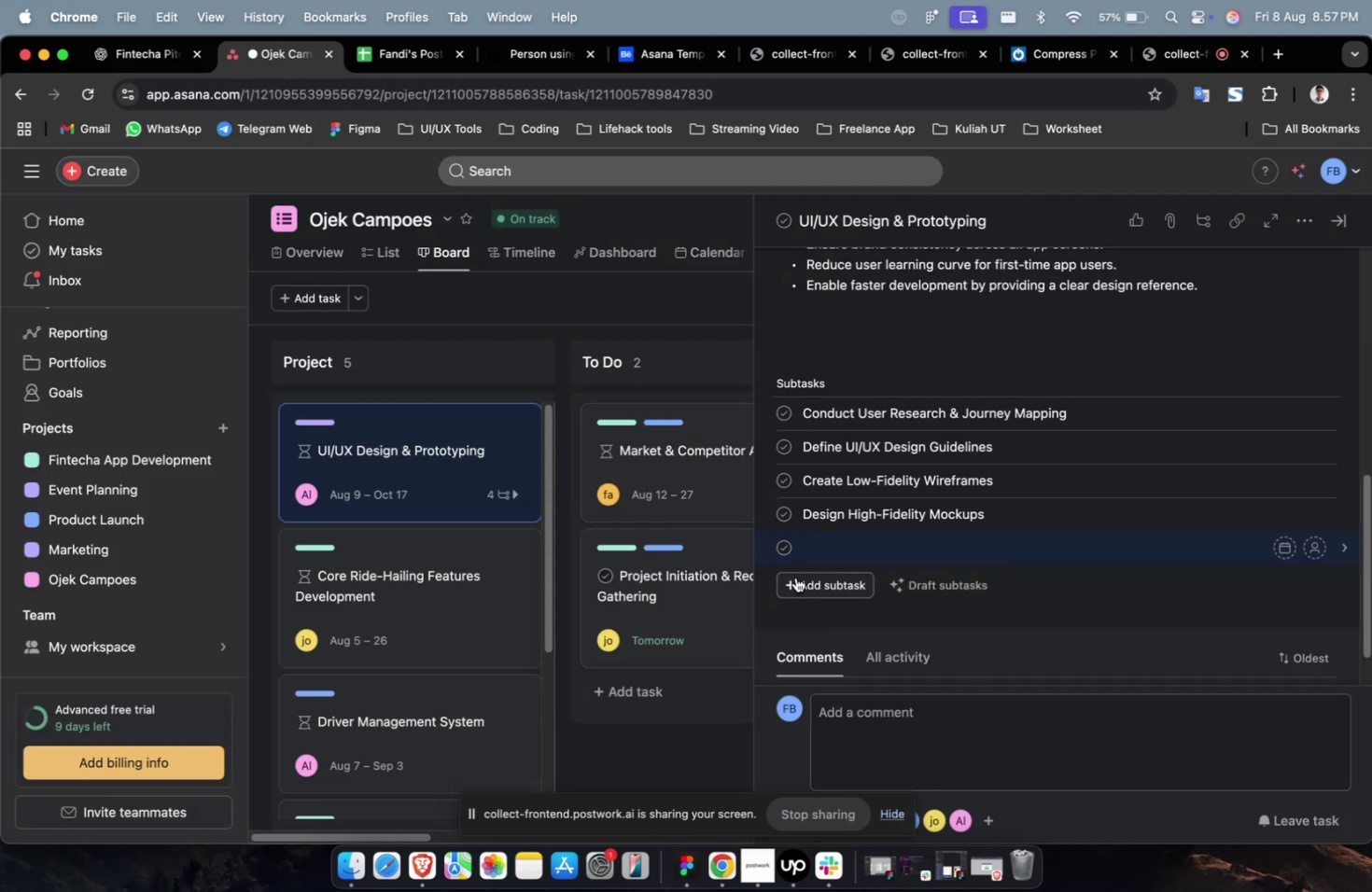 
key(Meta+CommandLeft)
 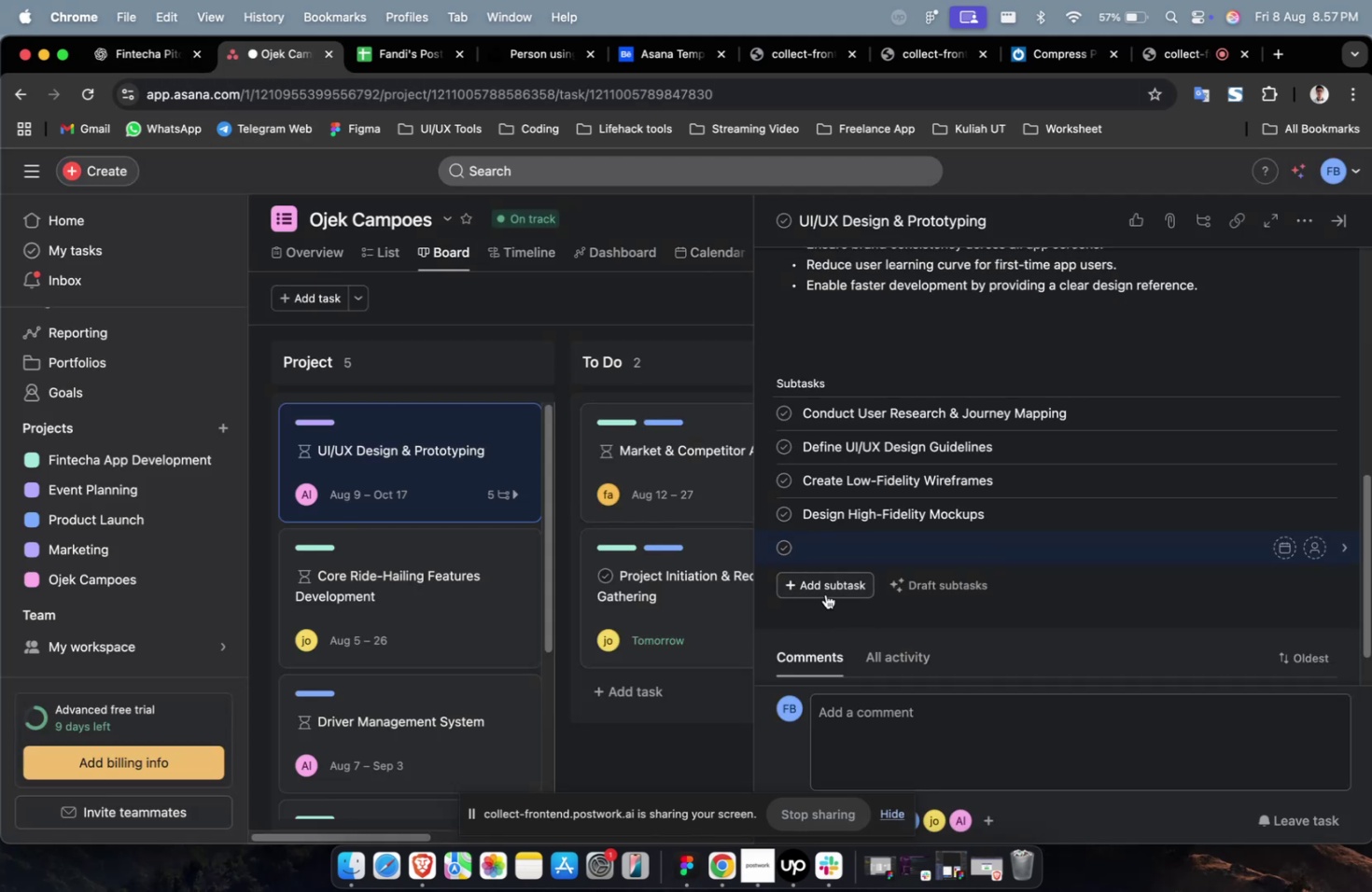 
key(Meta+V)
 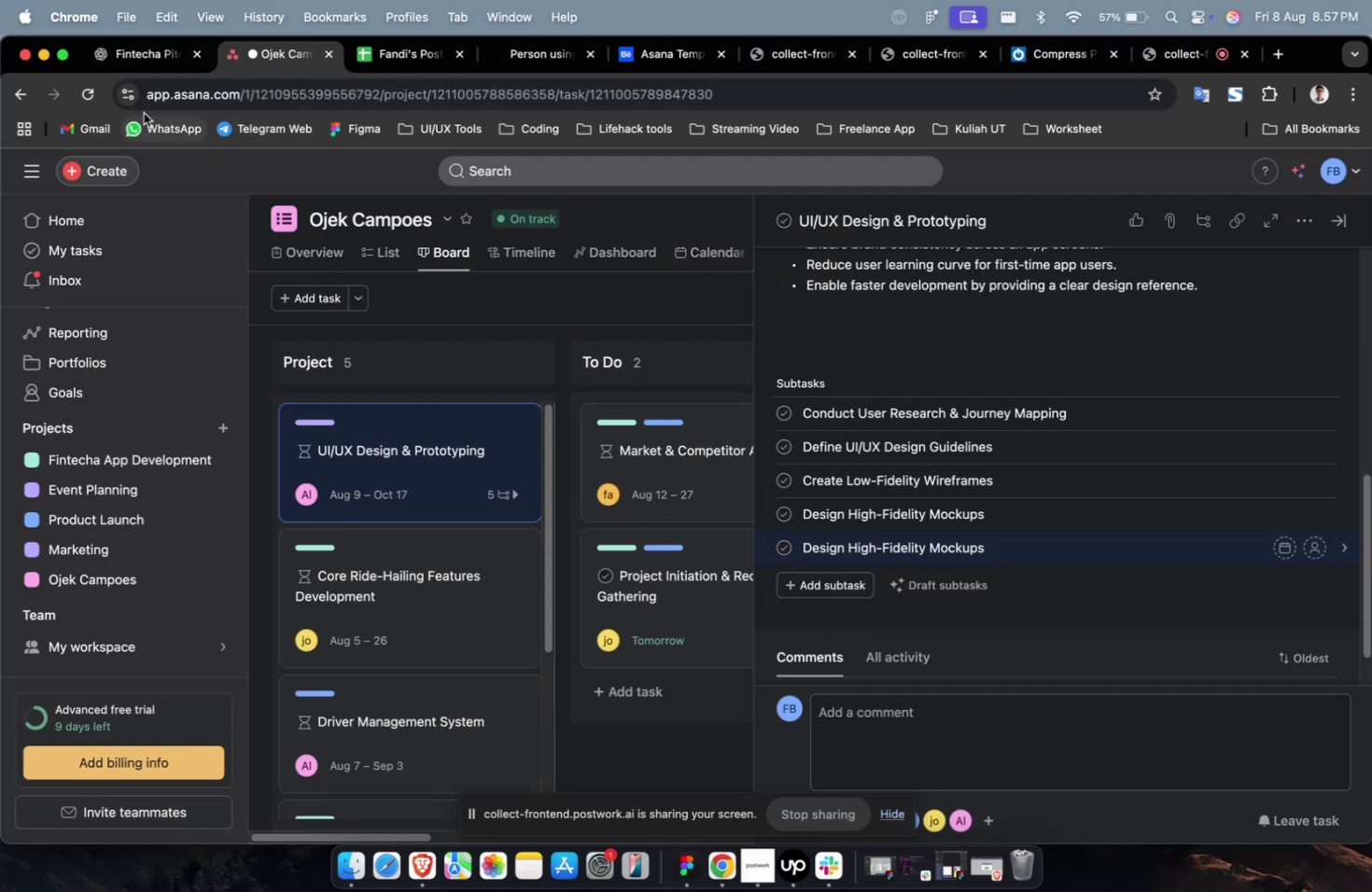 
left_click([136, 50])
 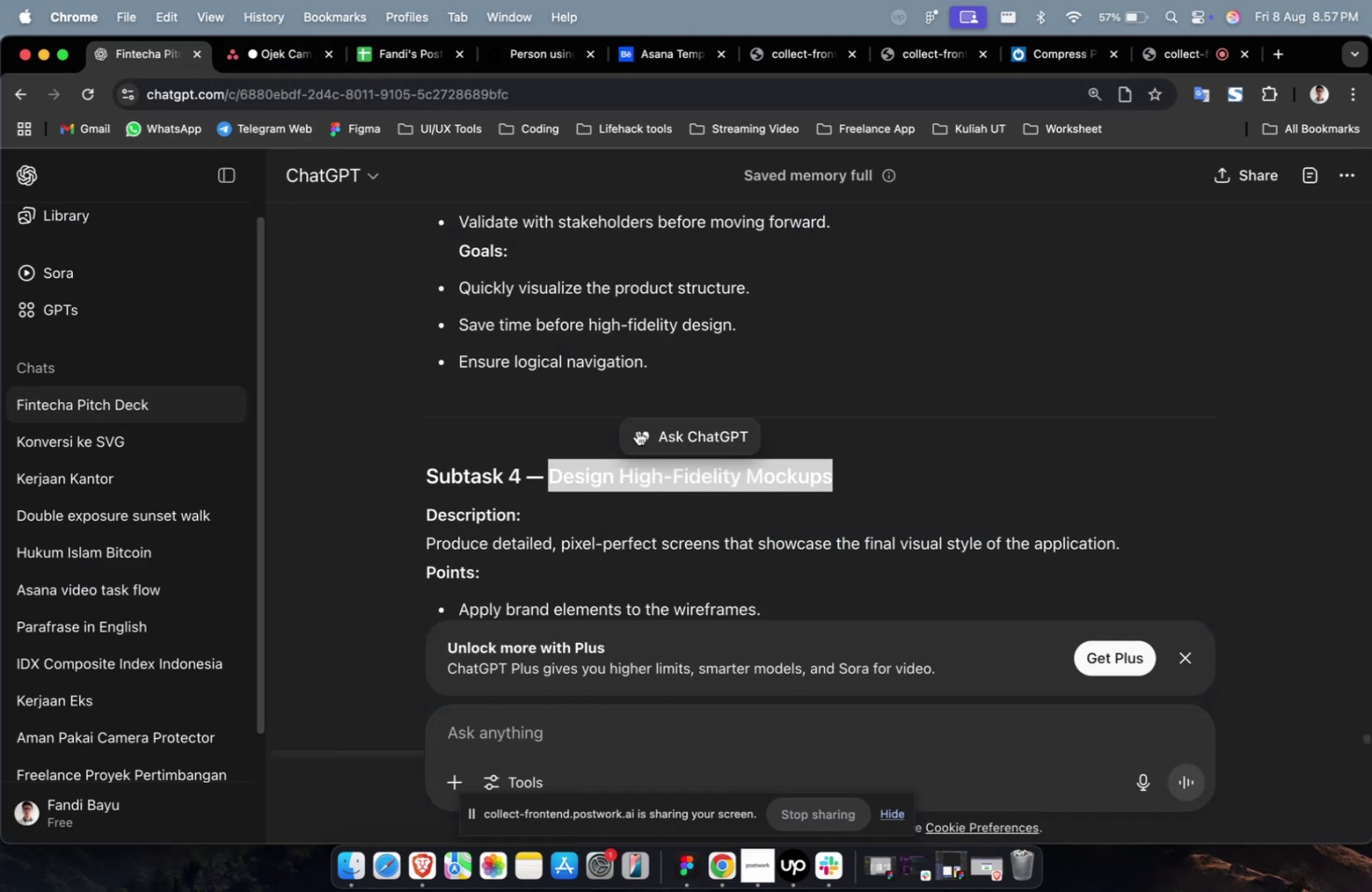 
scroll: coordinate [640, 434], scroll_direction: down, amount: 13.0
 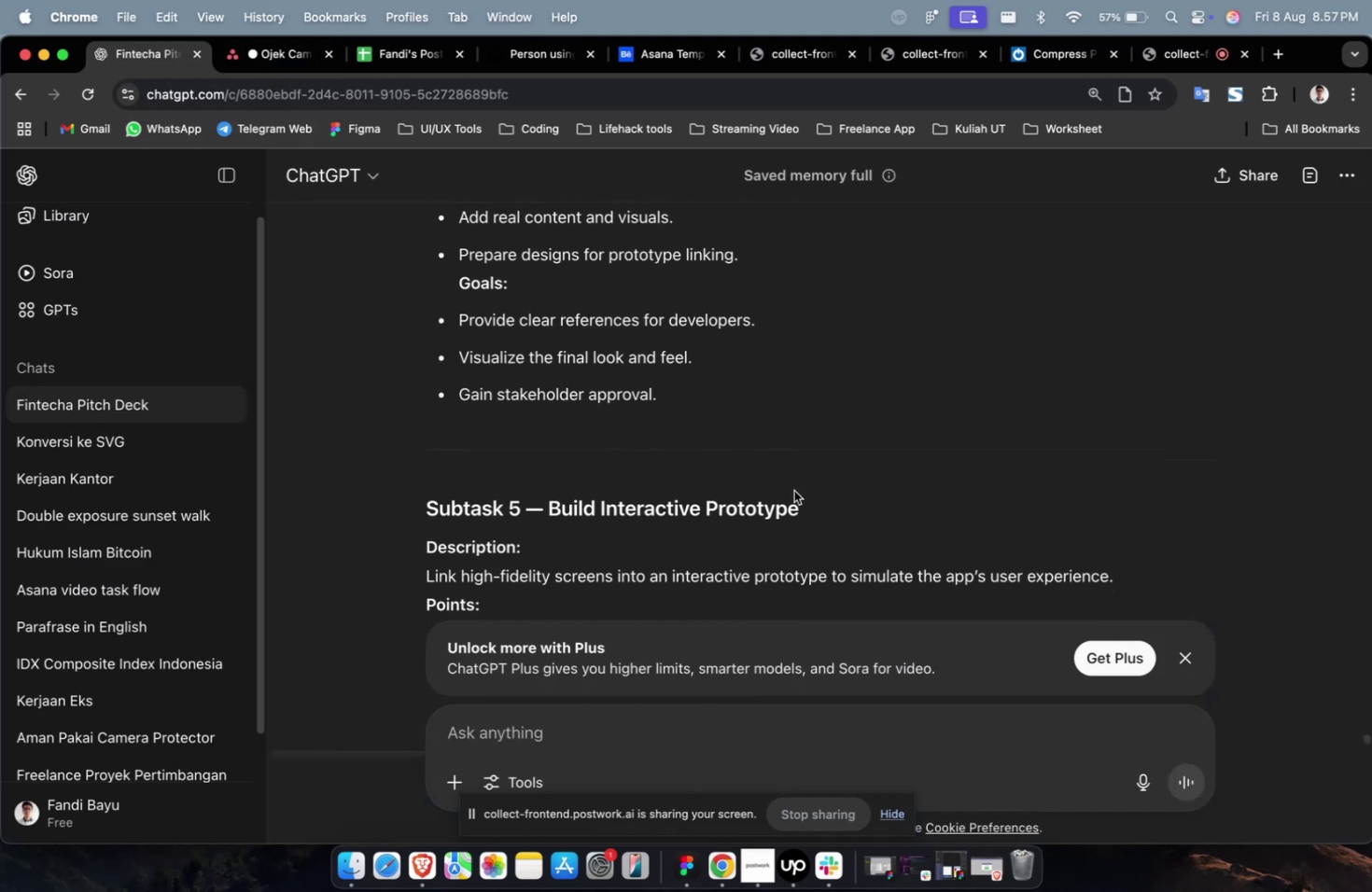 
left_click_drag(start_coordinate=[800, 494], to_coordinate=[551, 508])
 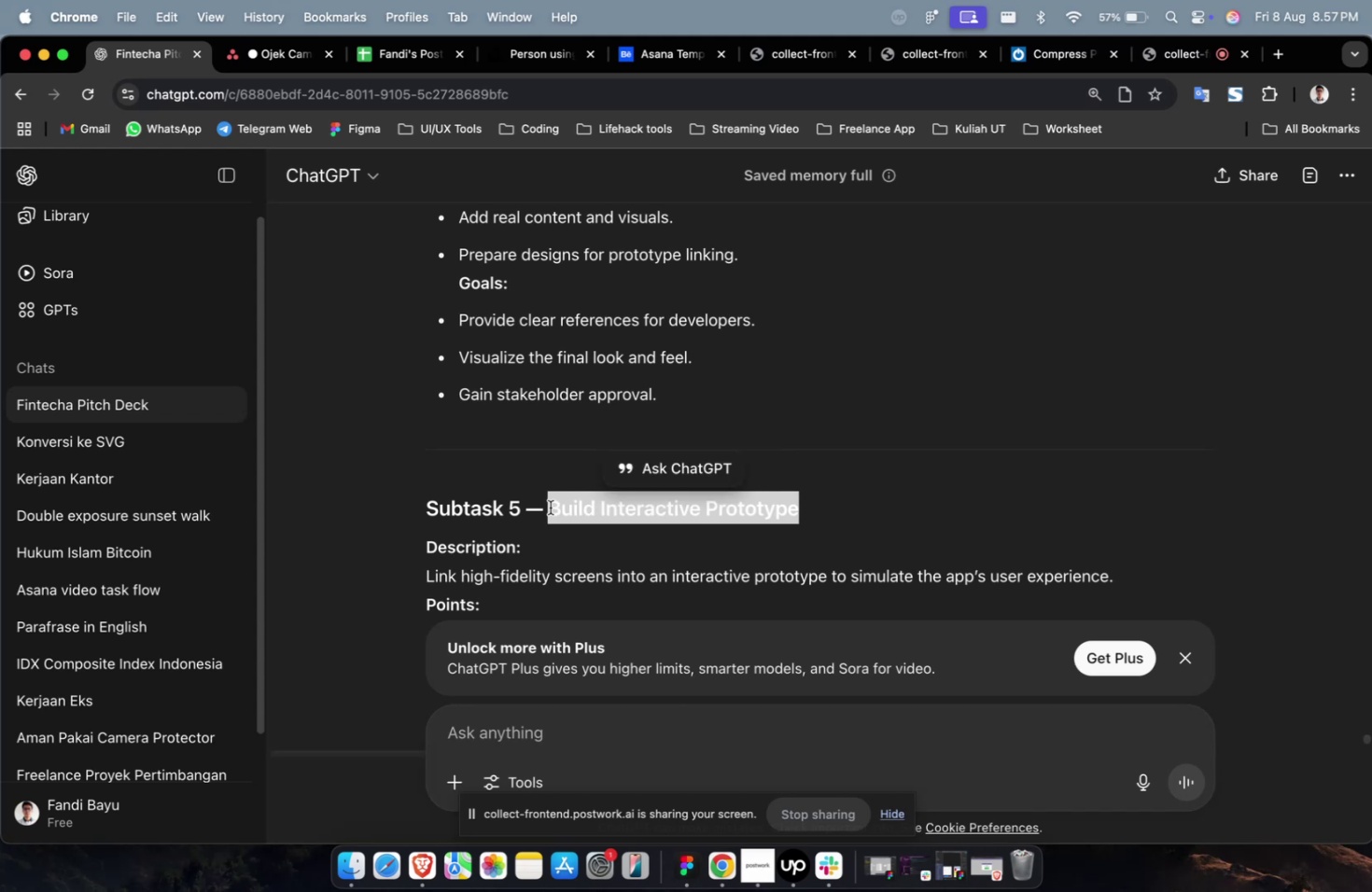 
key(Meta+C)
 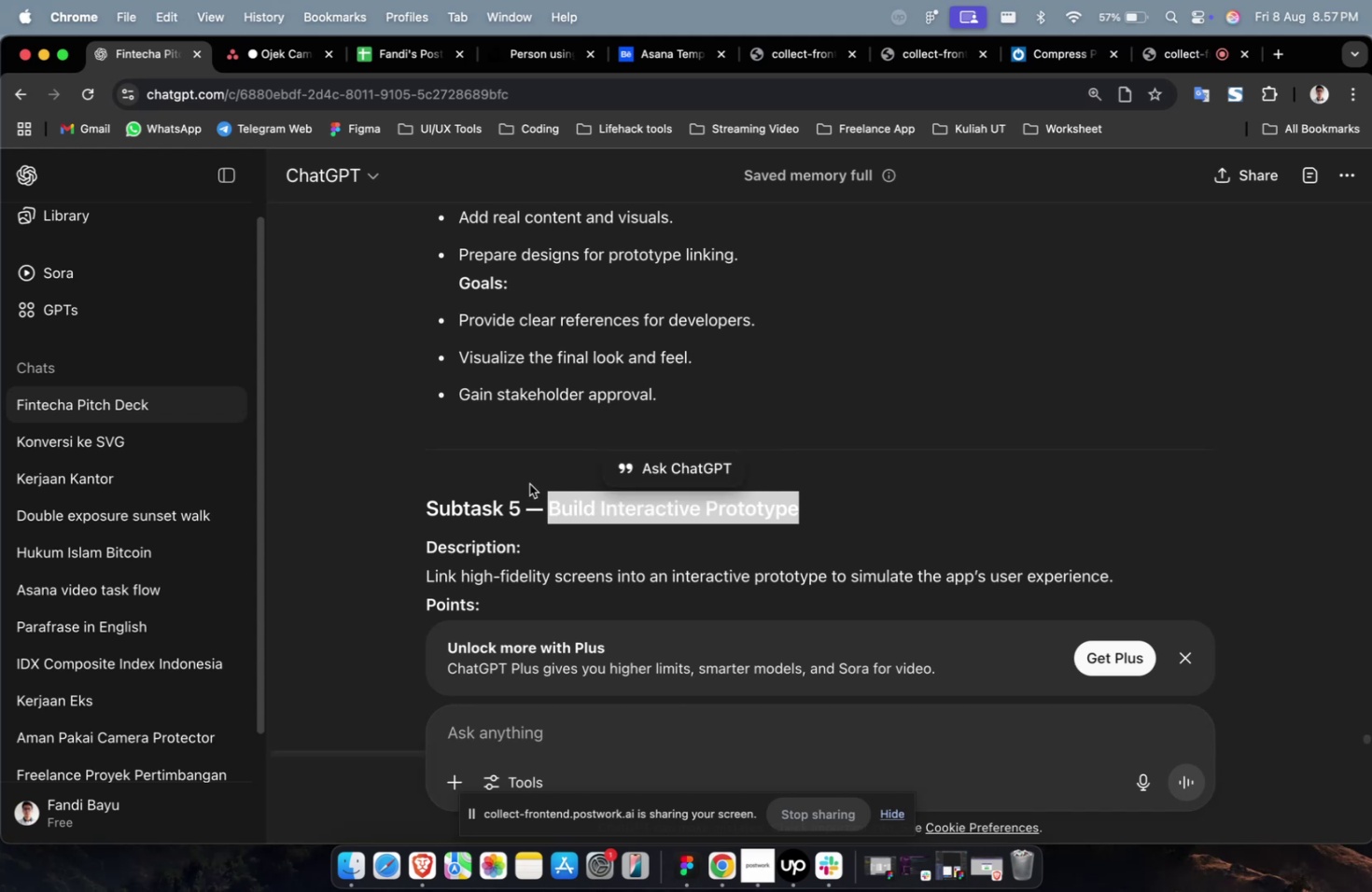 
key(Meta+C)
 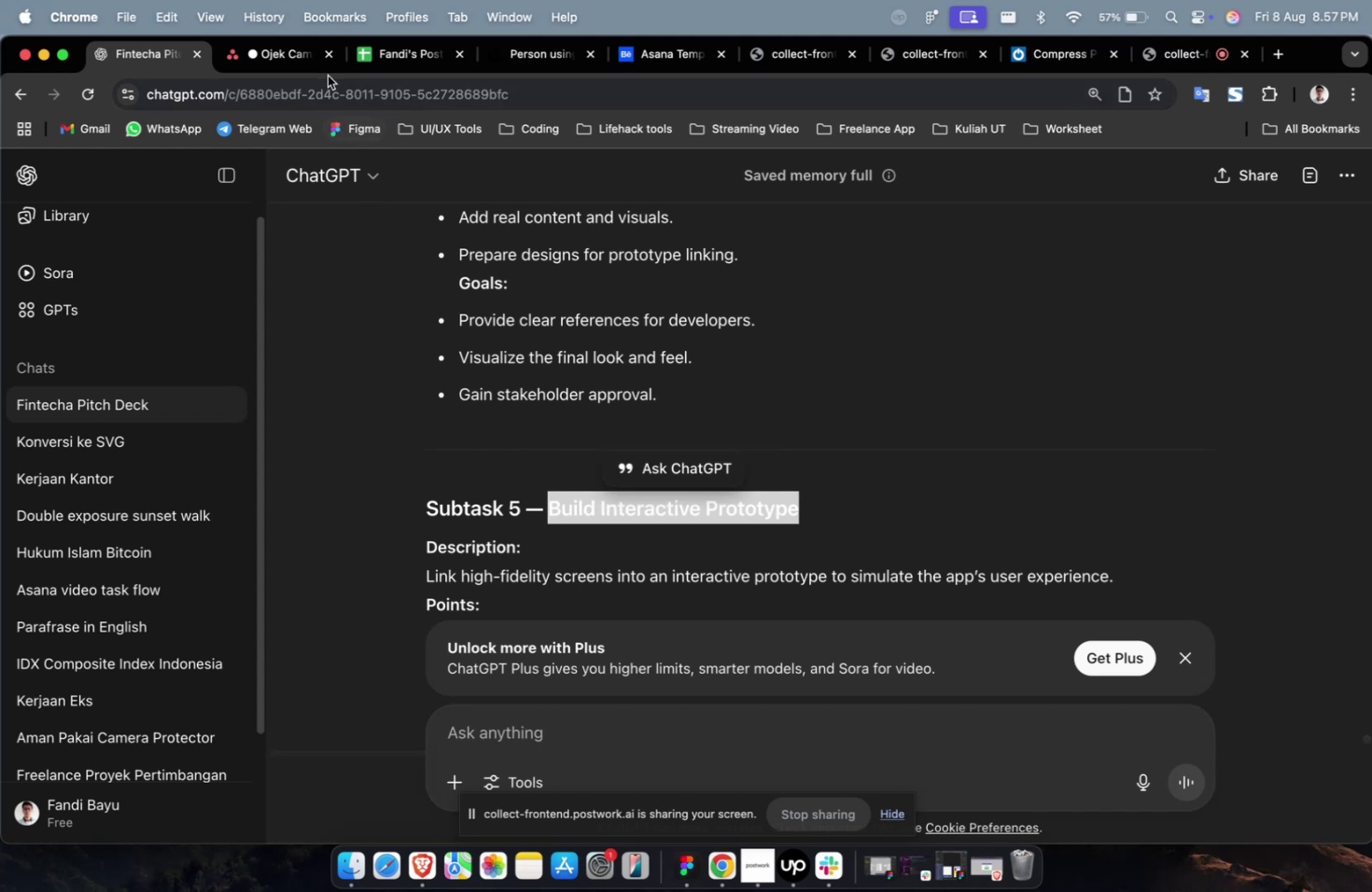 
left_click([286, 63])
 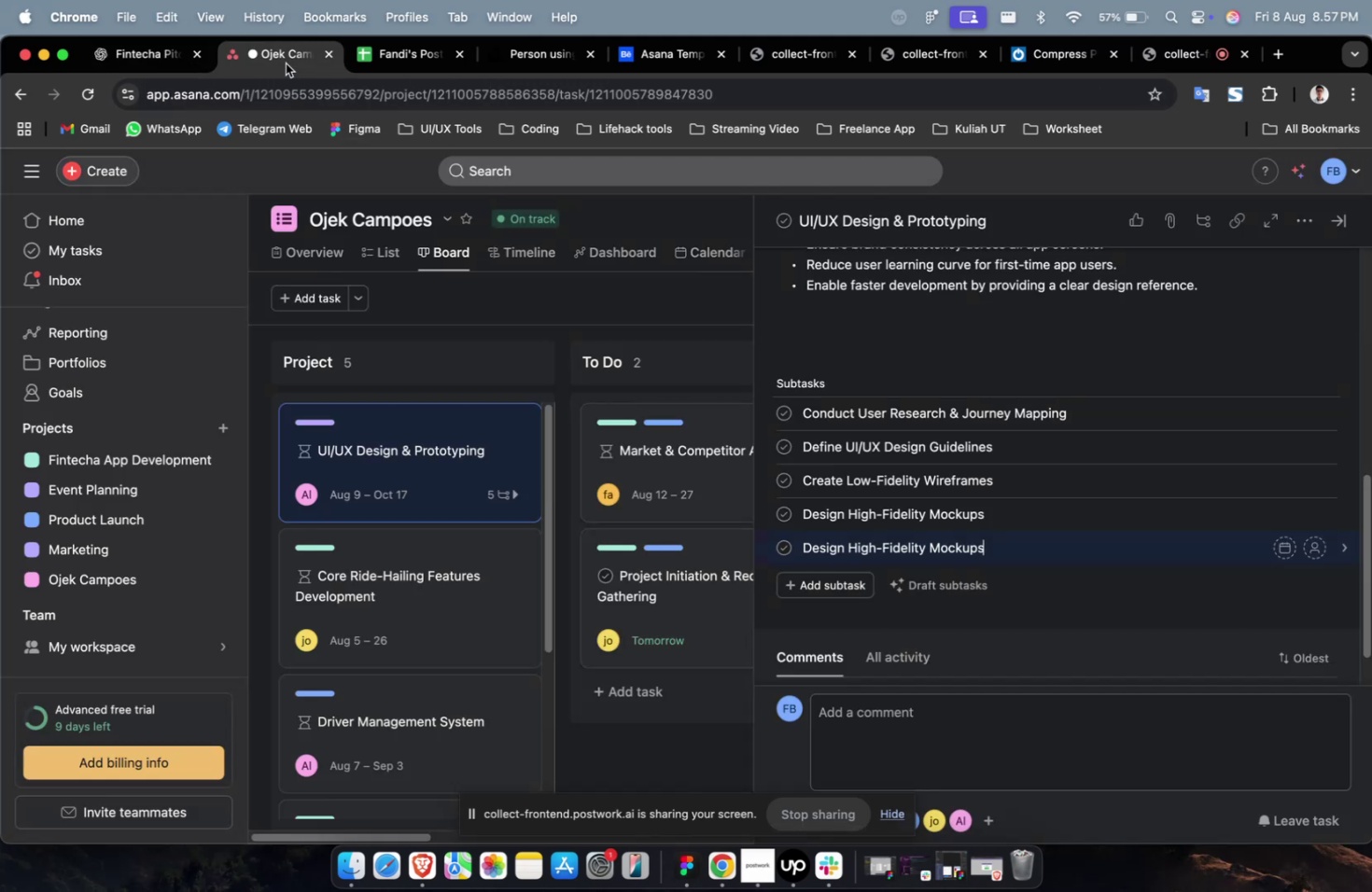 
key(Meta+V)
 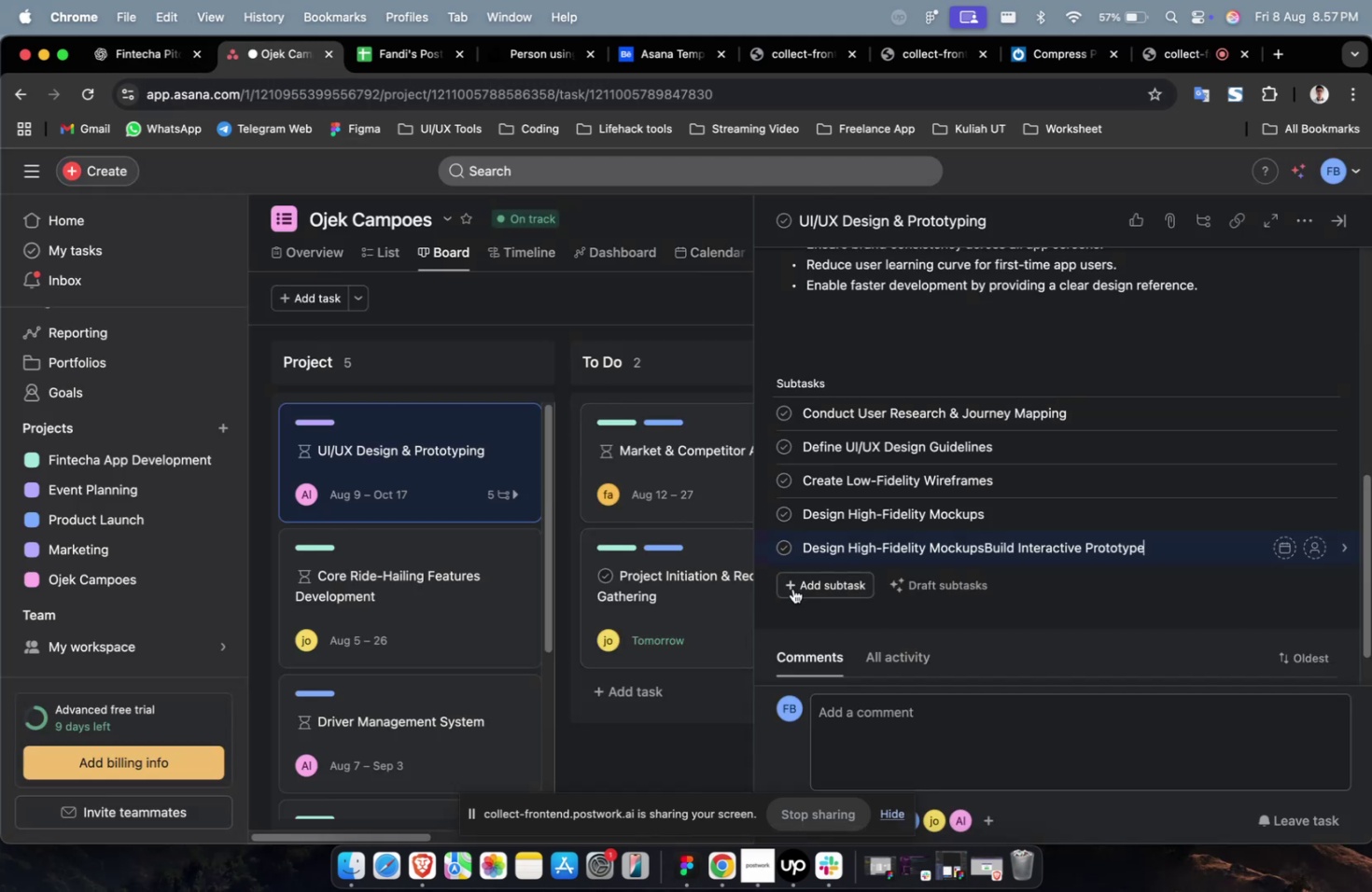 
key(Meta+A)
 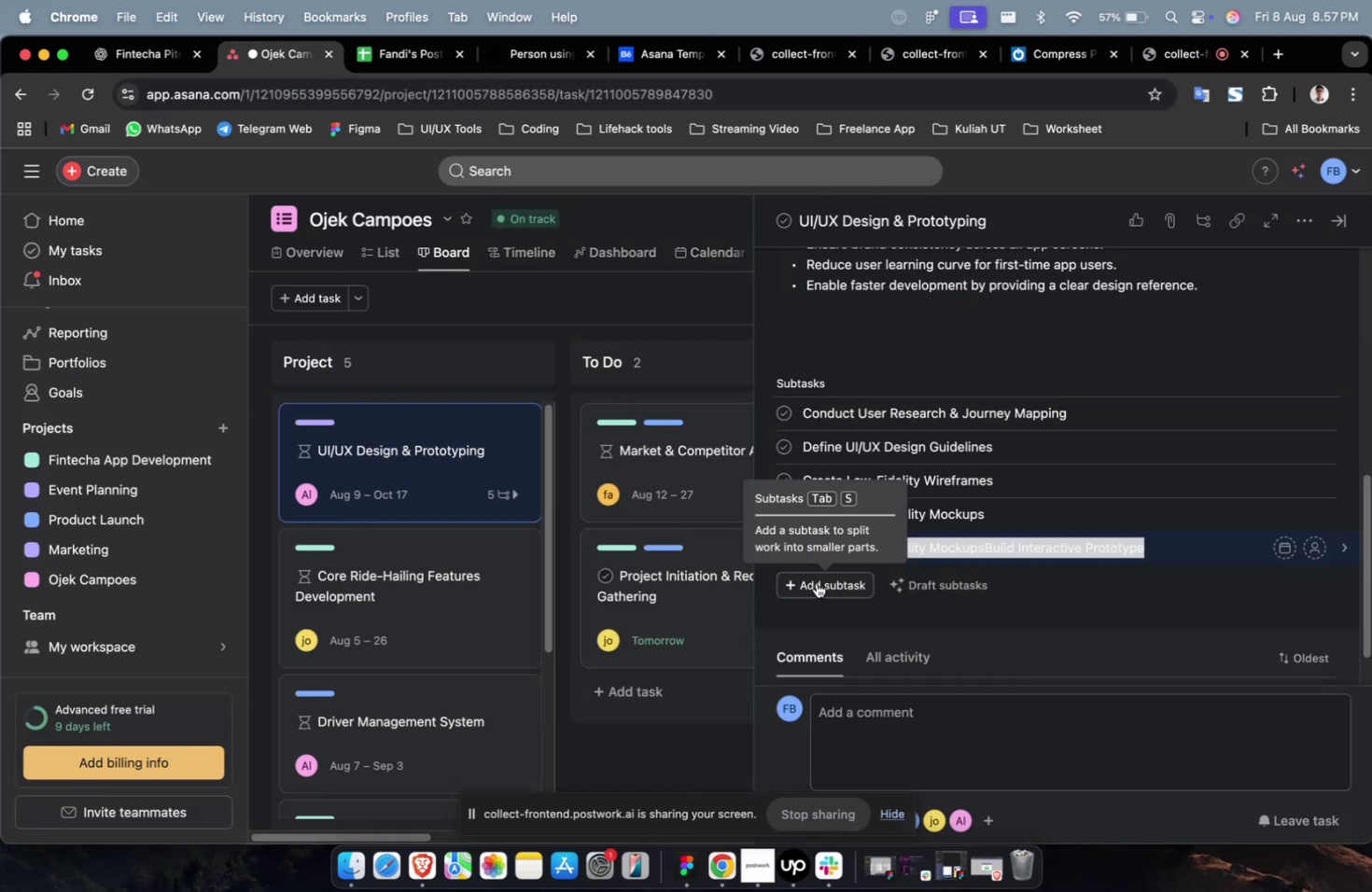 
key(Meta+V)
 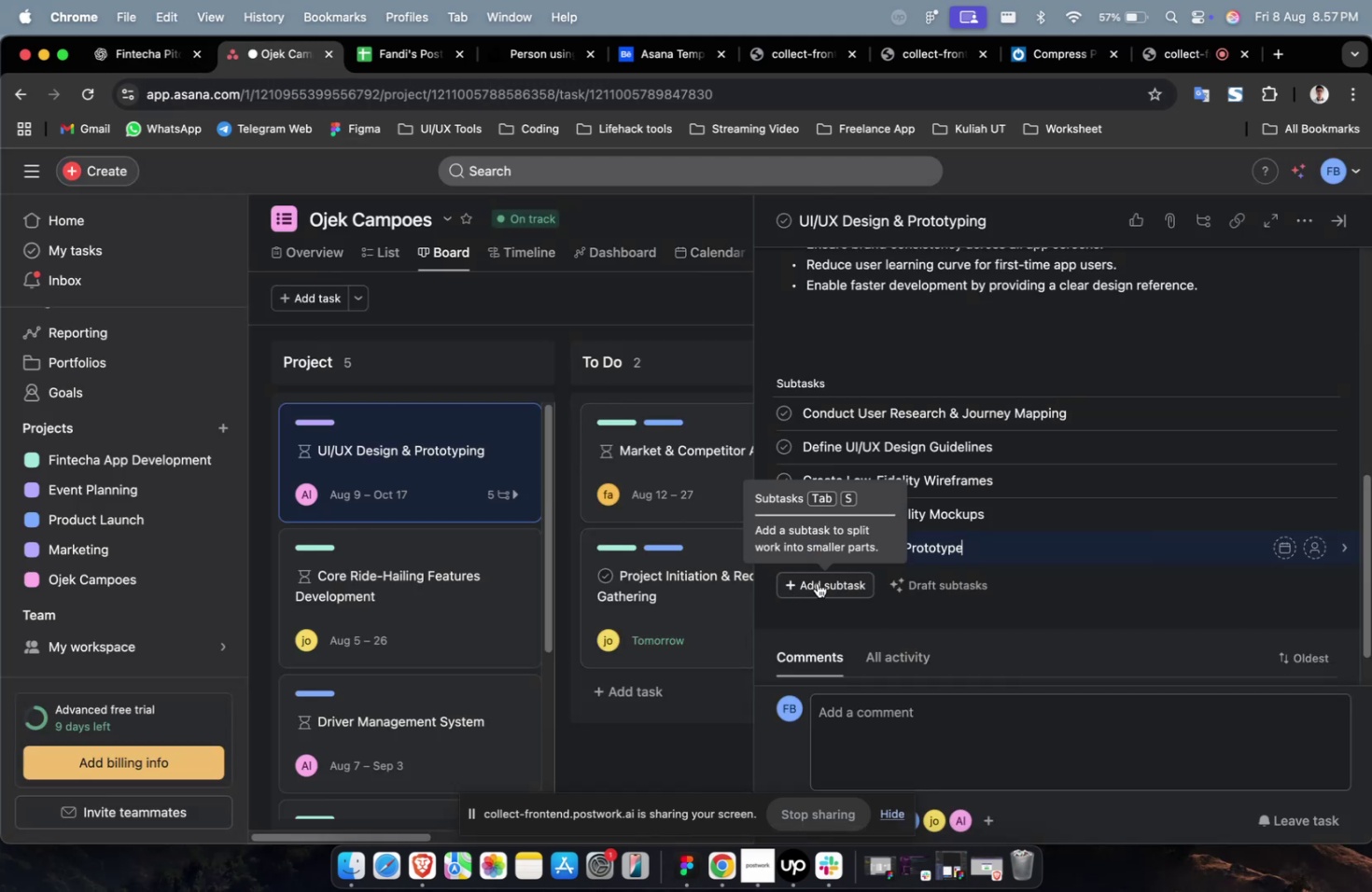 
left_click([817, 582])
 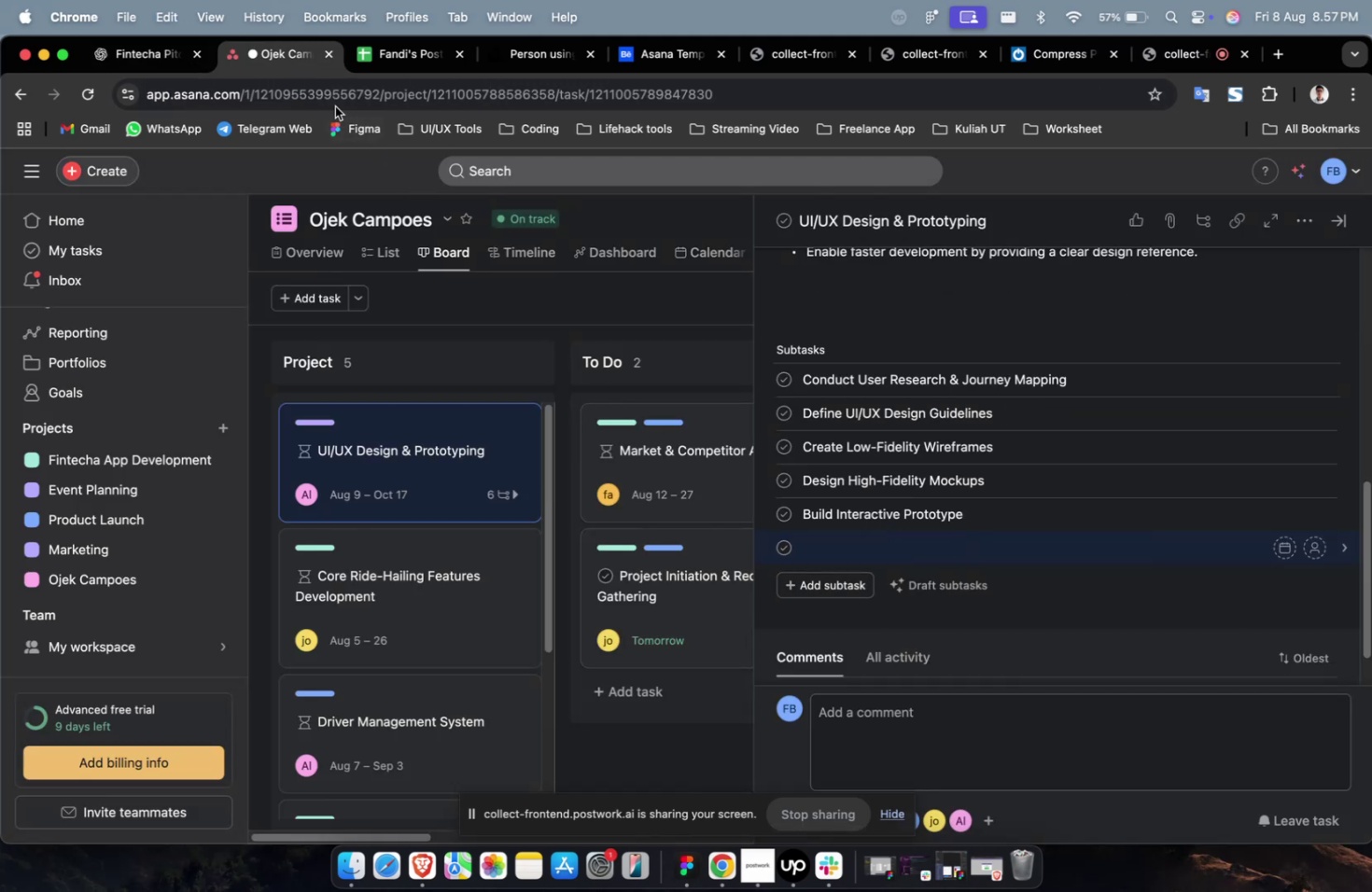 
left_click([111, 43])
 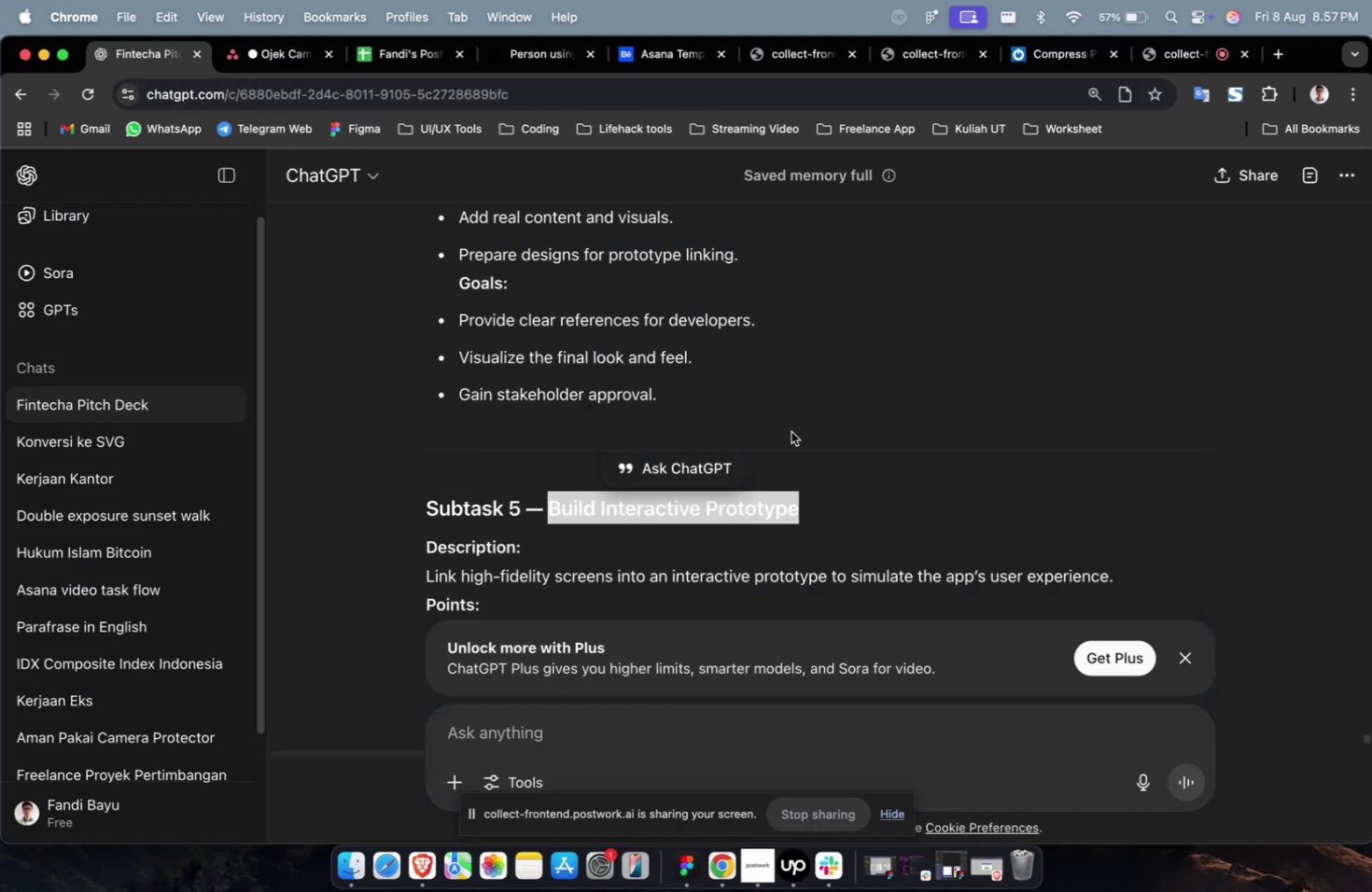 
scroll: coordinate [842, 492], scroll_direction: down, amount: 17.0
 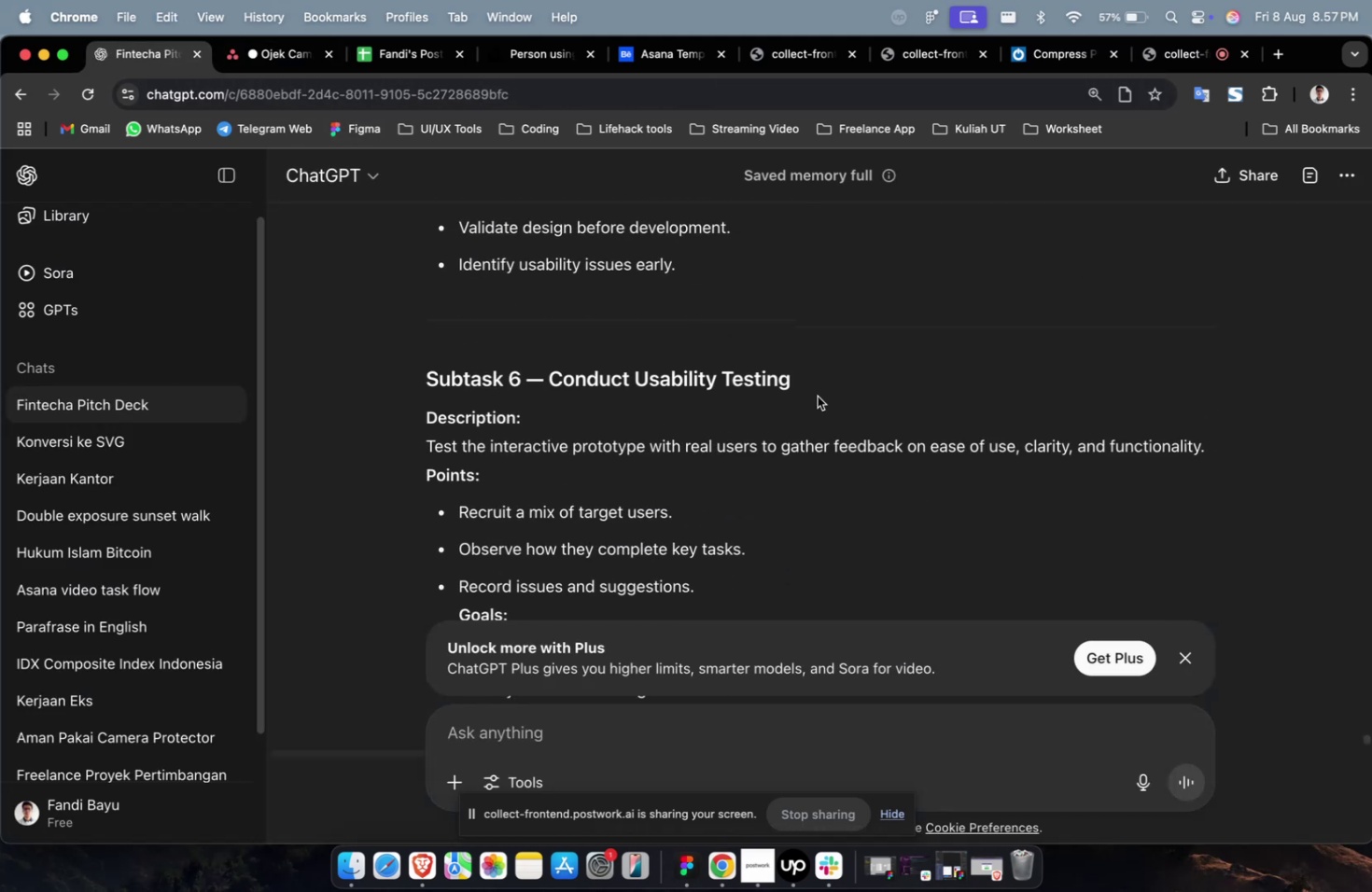 
left_click_drag(start_coordinate=[811, 387], to_coordinate=[553, 391])
 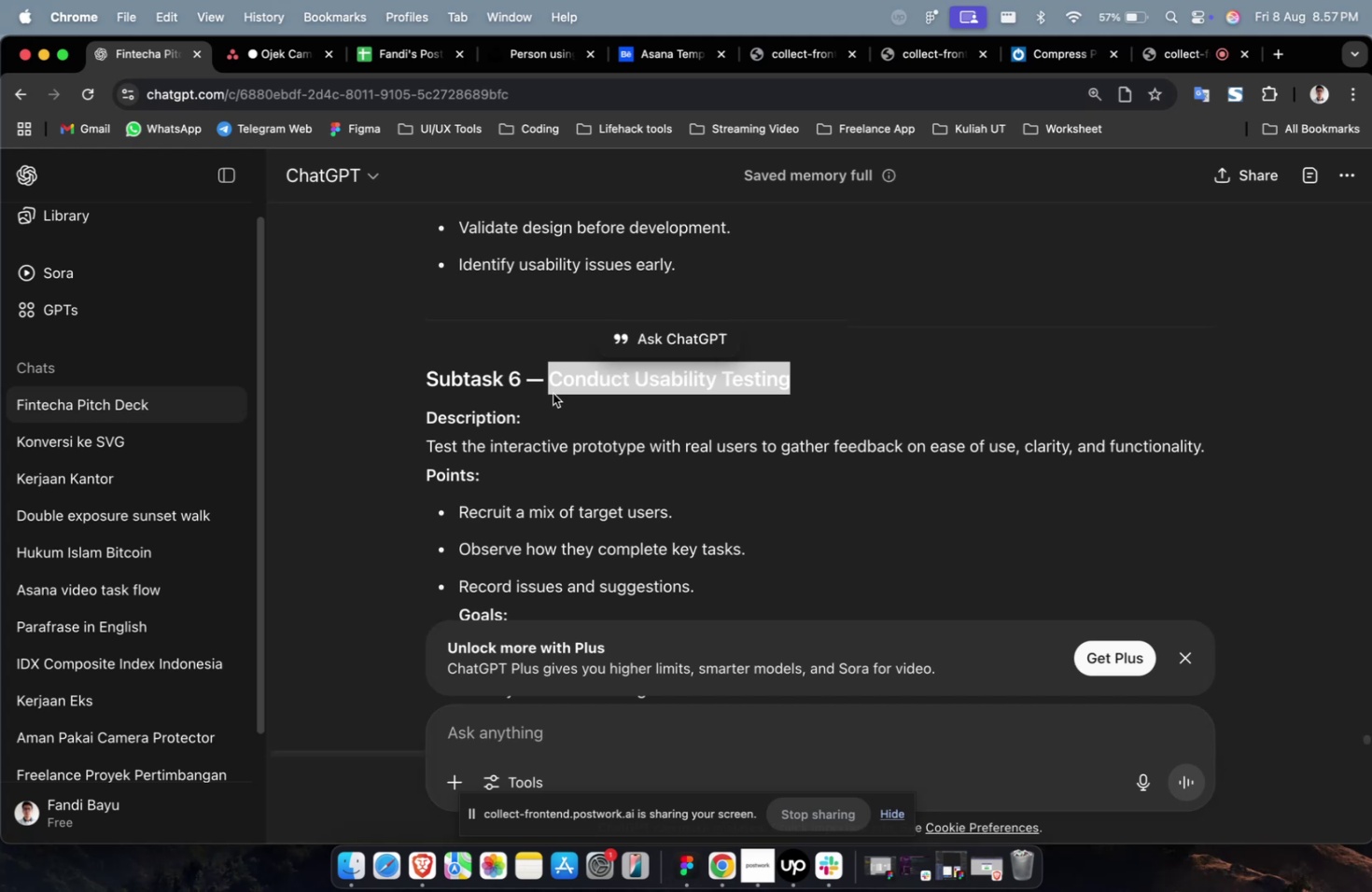 
key(Meta+C)
 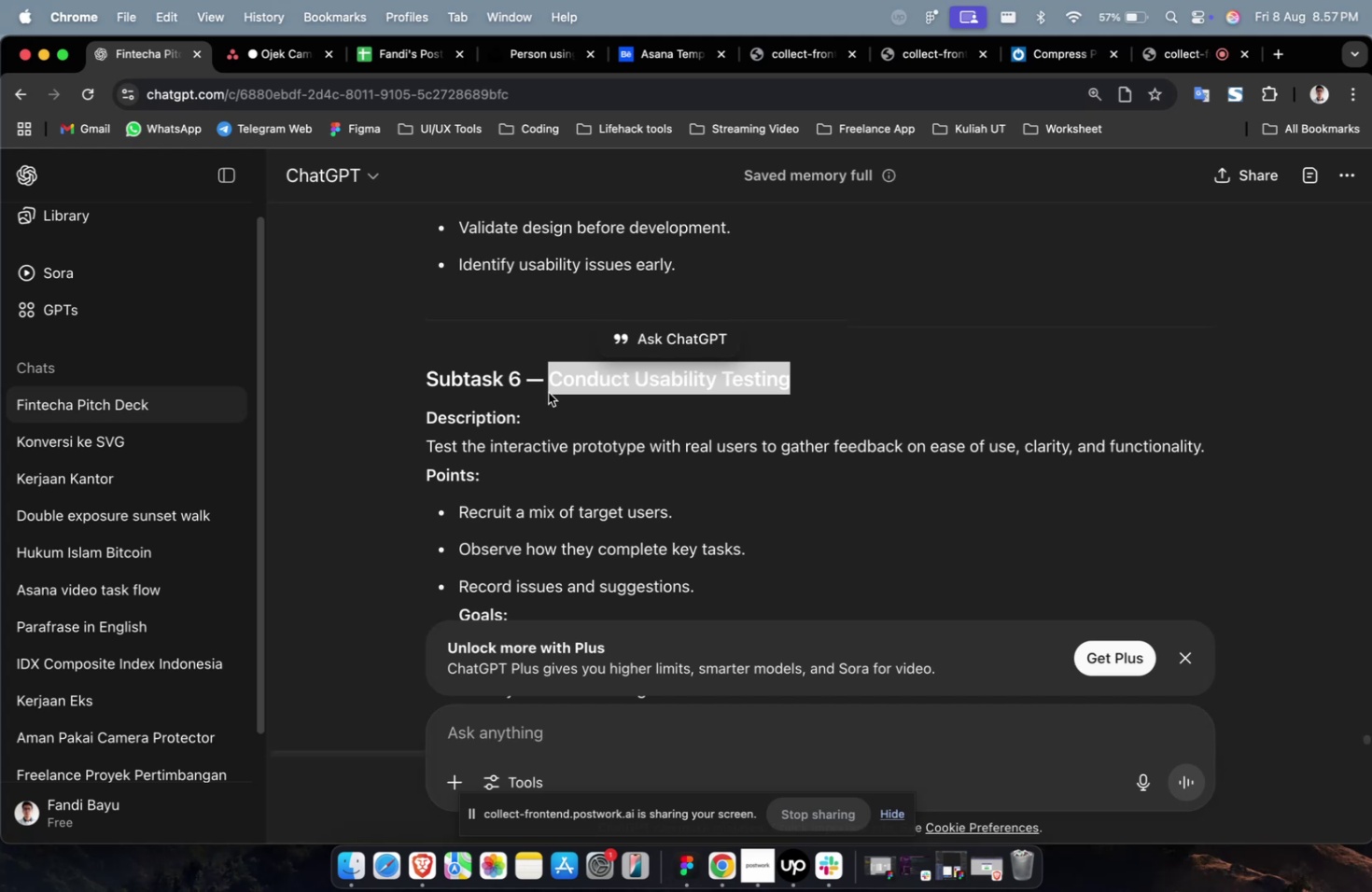 
key(Meta+C)
 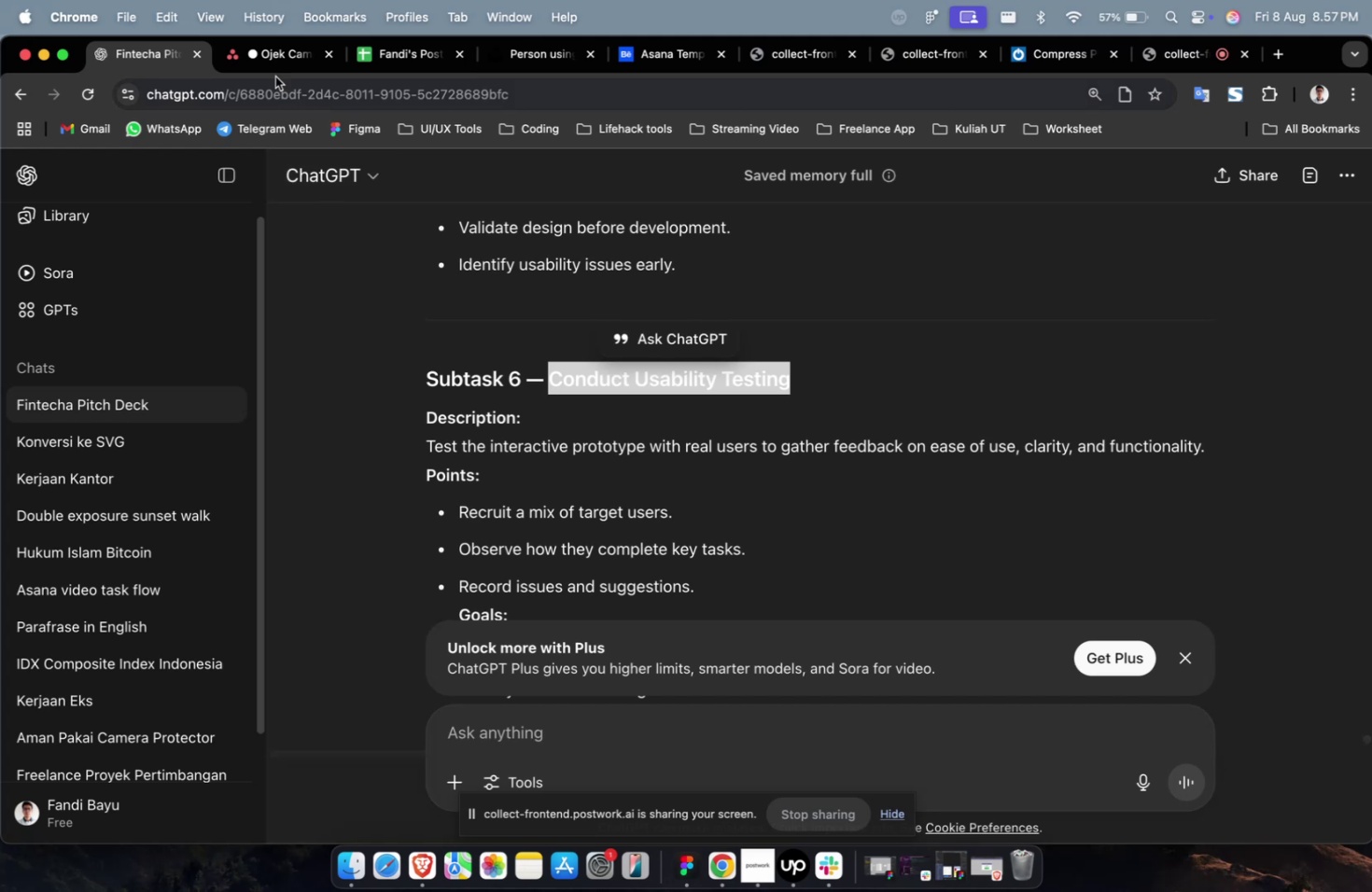 
left_click([273, 58])
 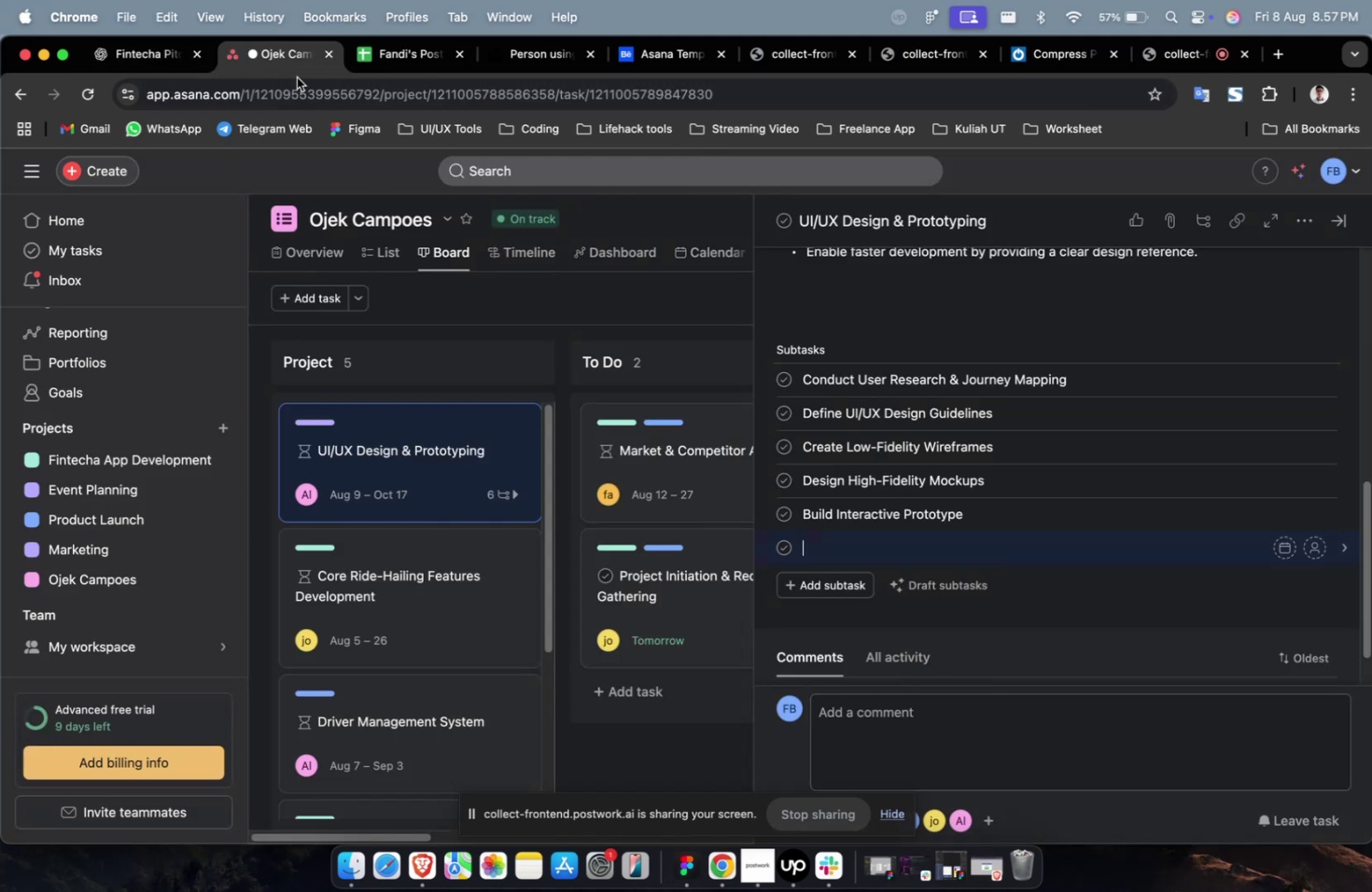 
key(Meta+V)
 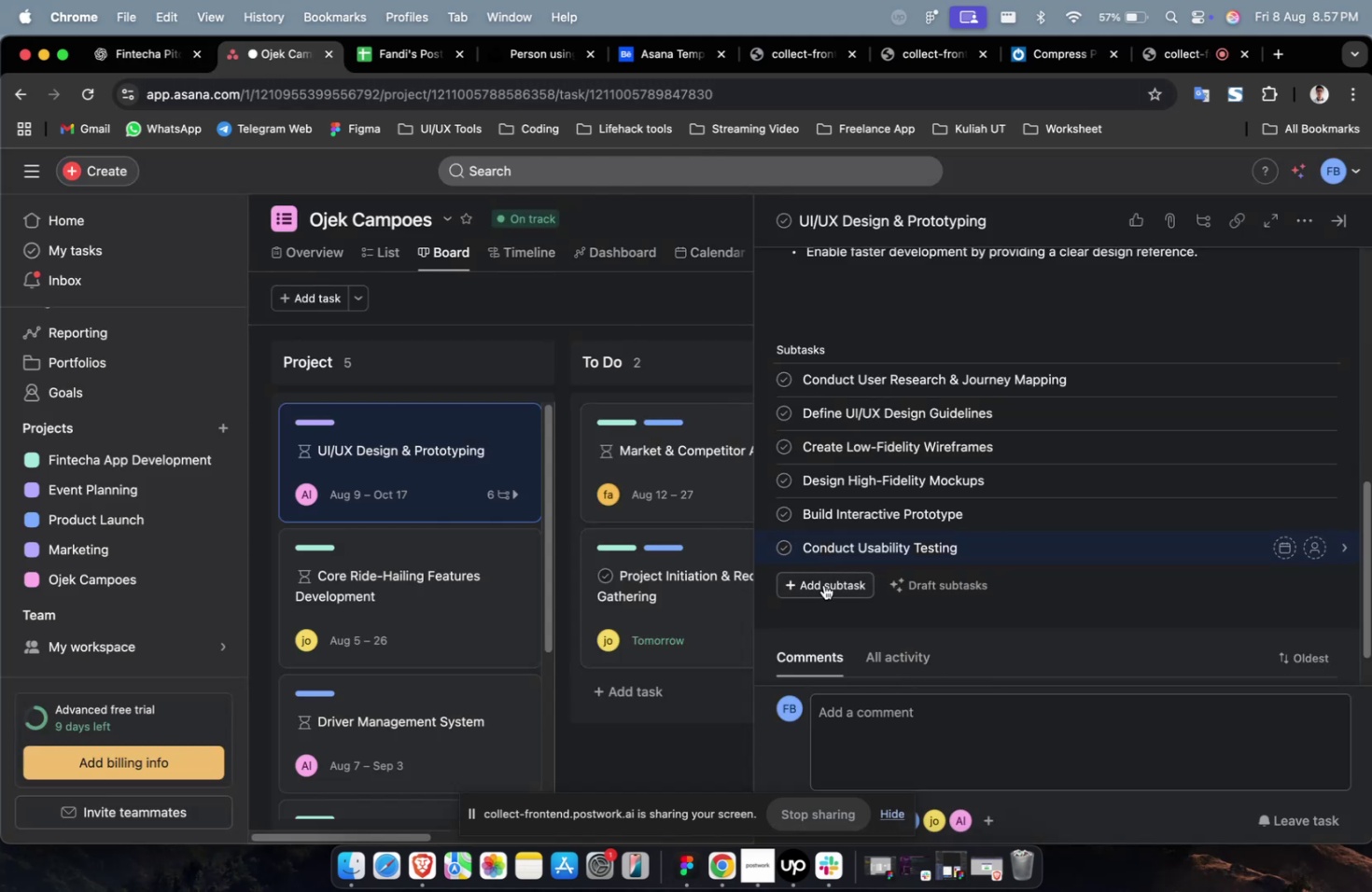 
left_click([822, 587])
 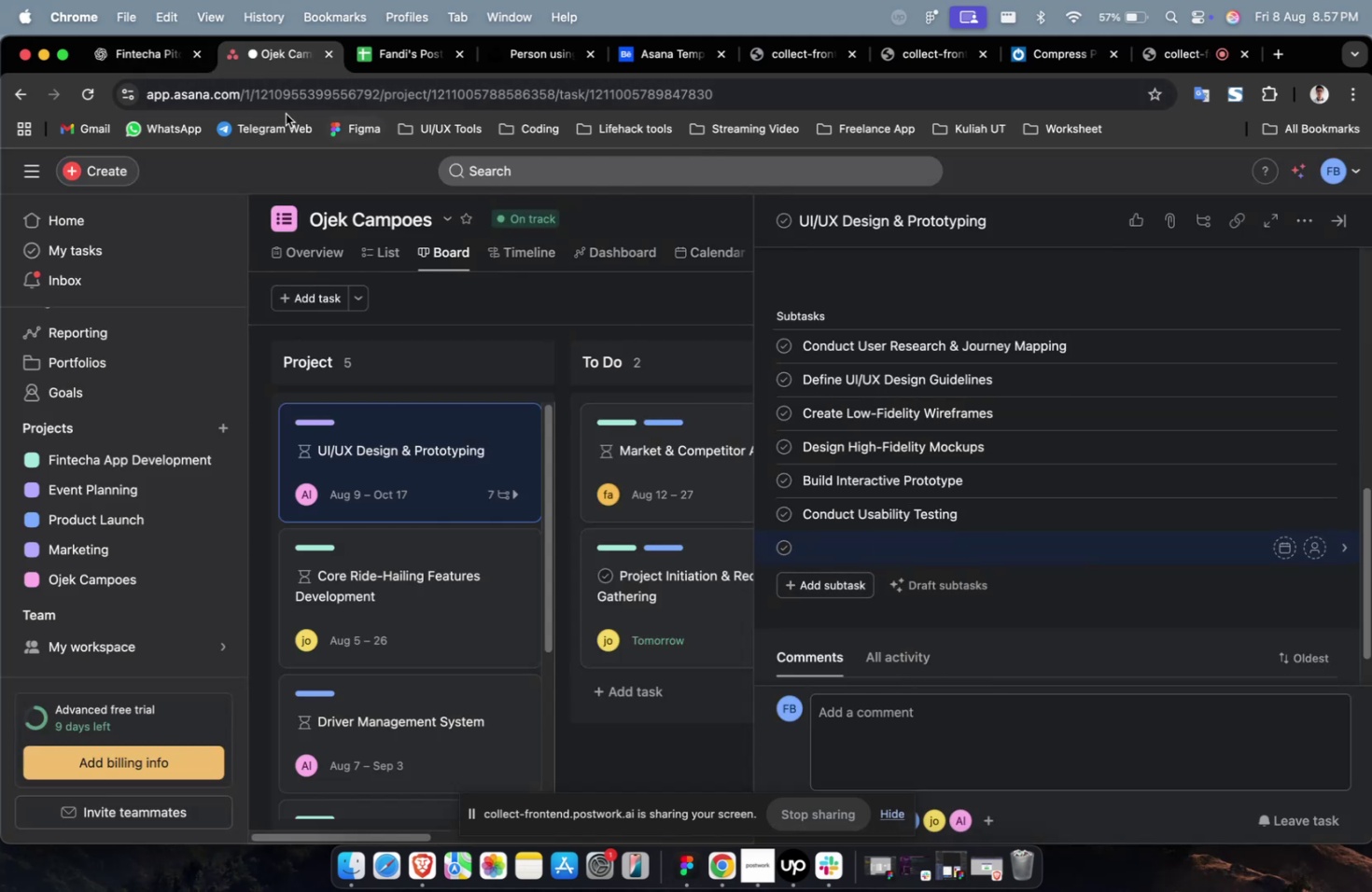 
left_click([169, 62])
 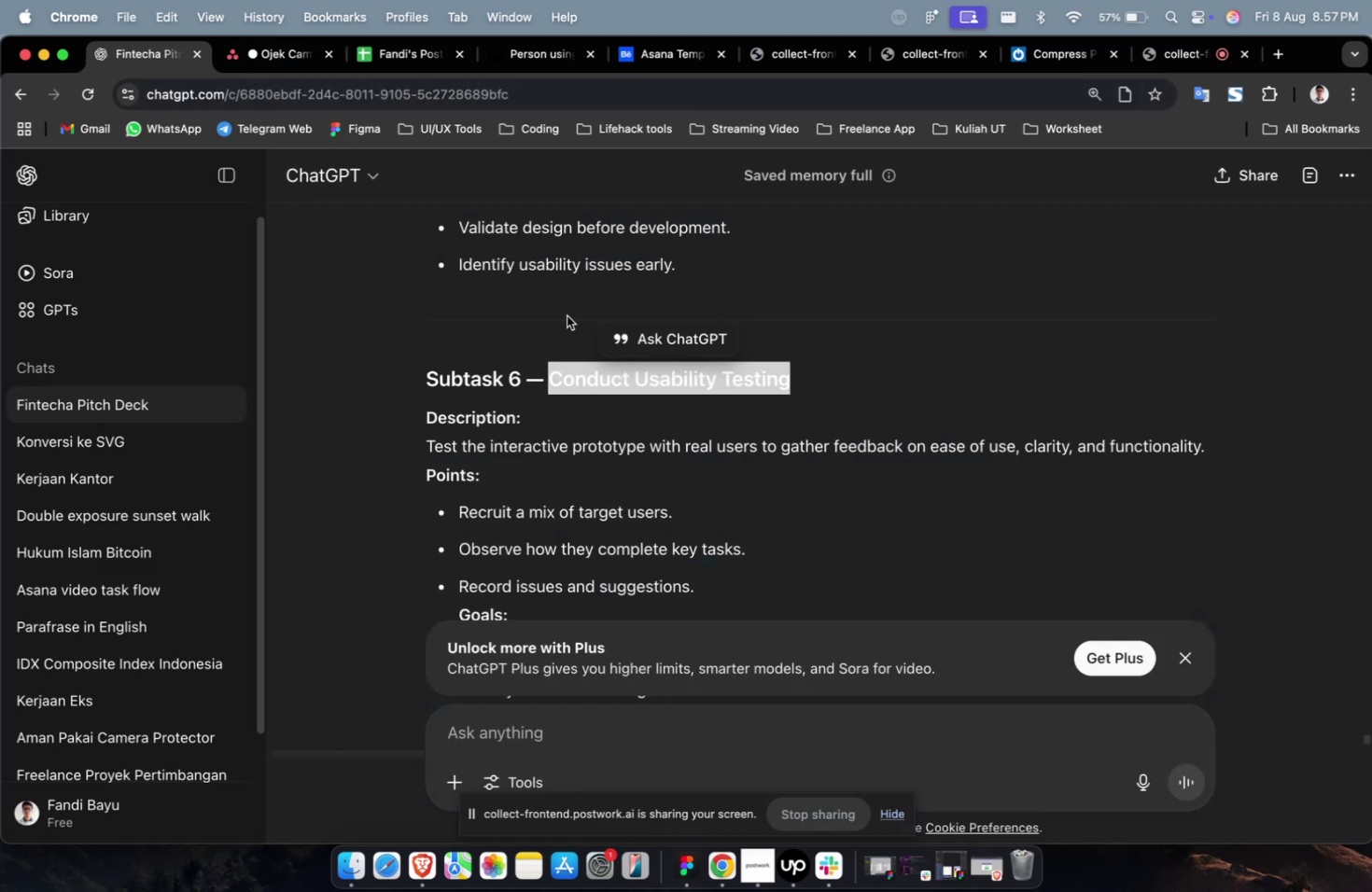 
scroll: coordinate [685, 387], scroll_direction: down, amount: 11.0
 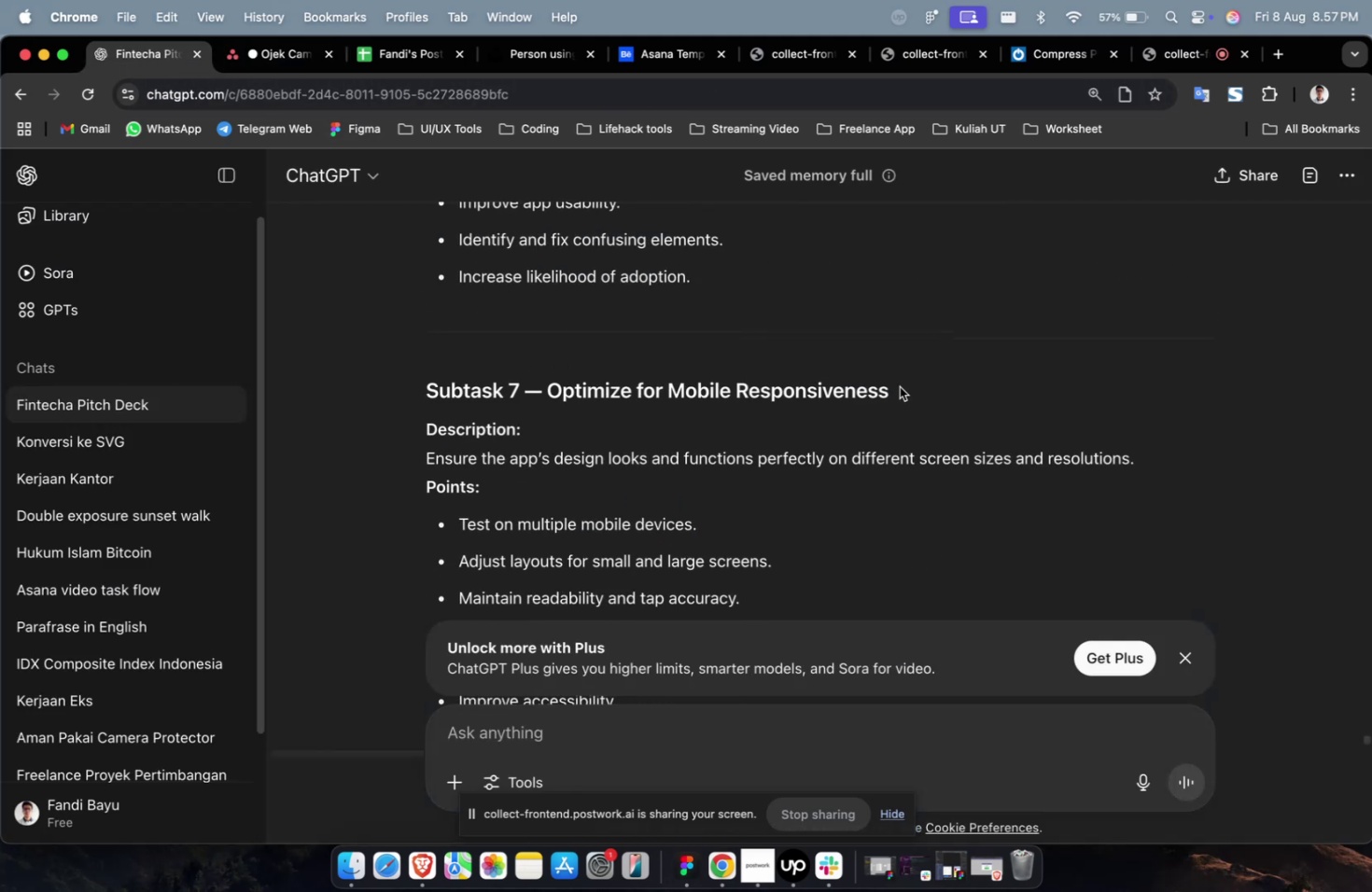 
left_click_drag(start_coordinate=[906, 387], to_coordinate=[552, 397])
 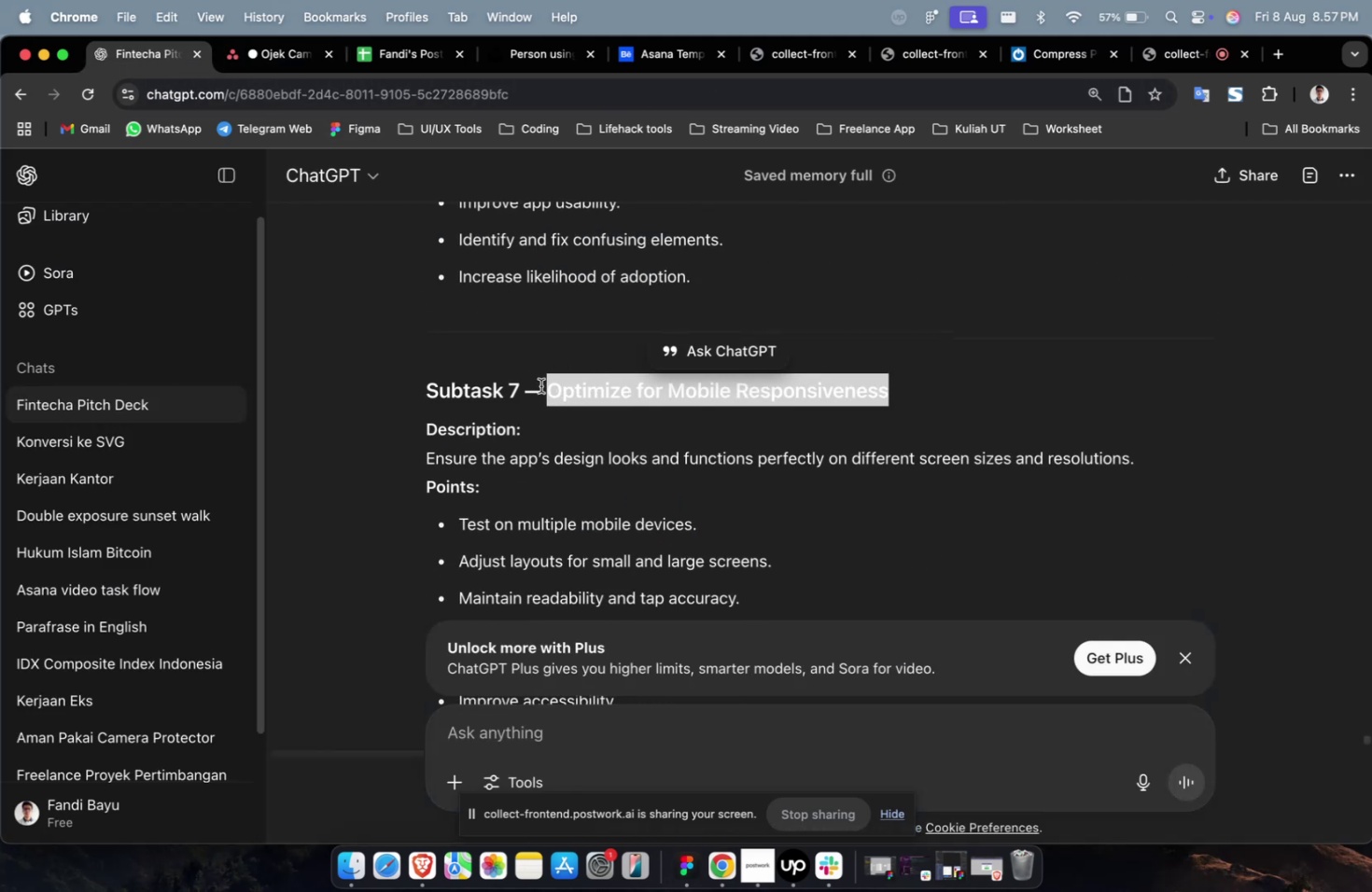 
key(Meta+CommandLeft)
 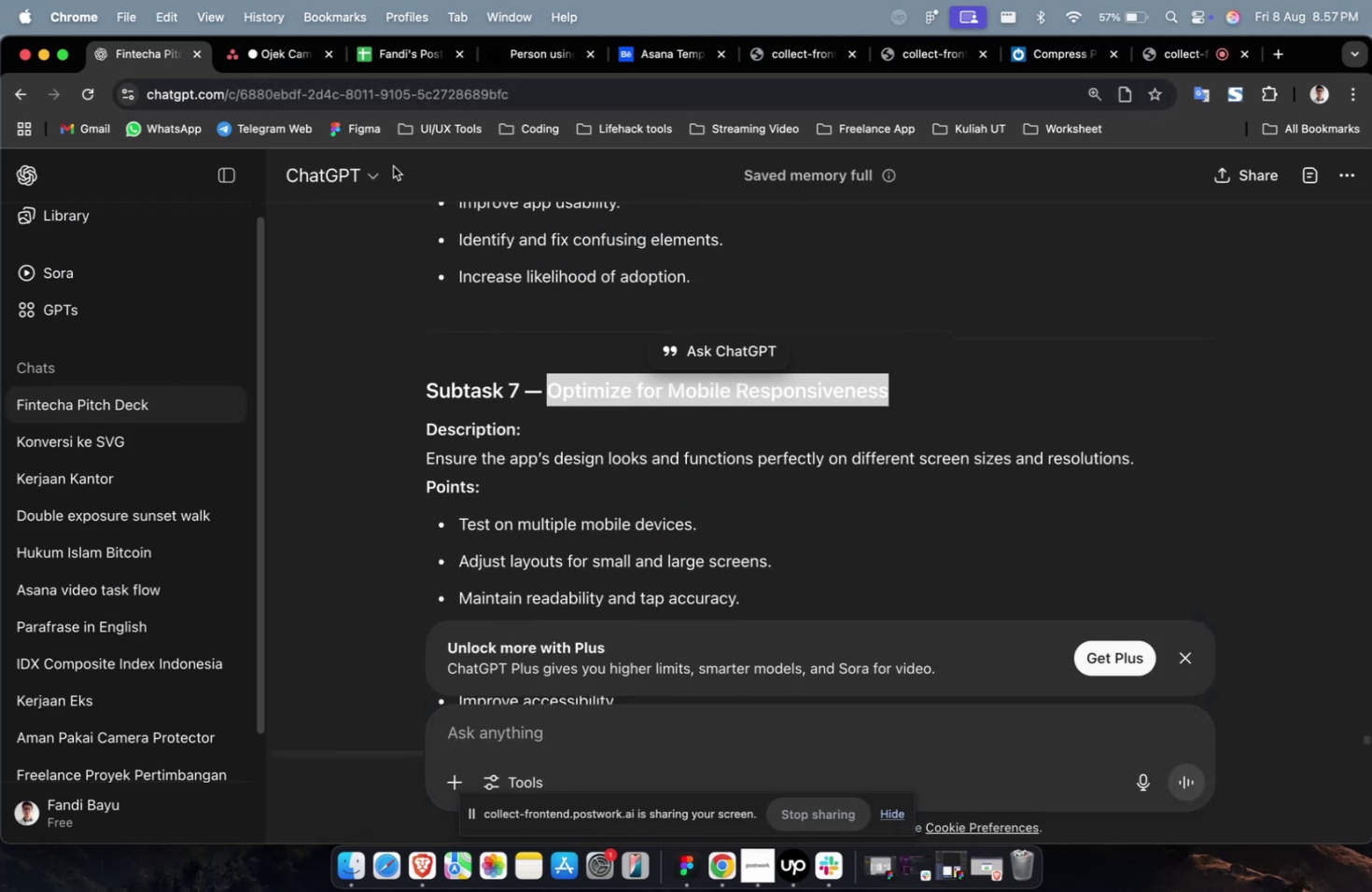 
key(Meta+C)
 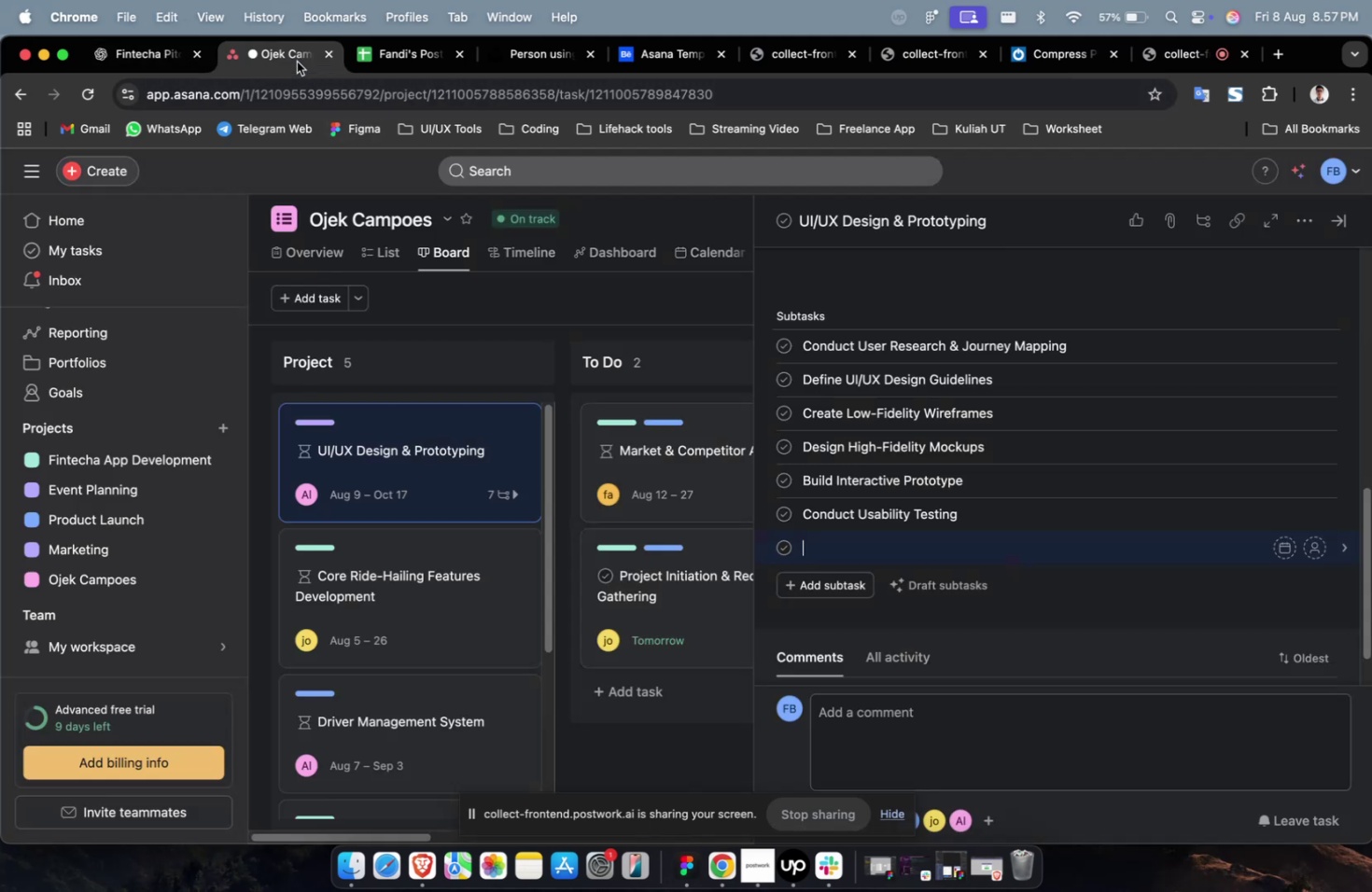 
key(Meta+V)
 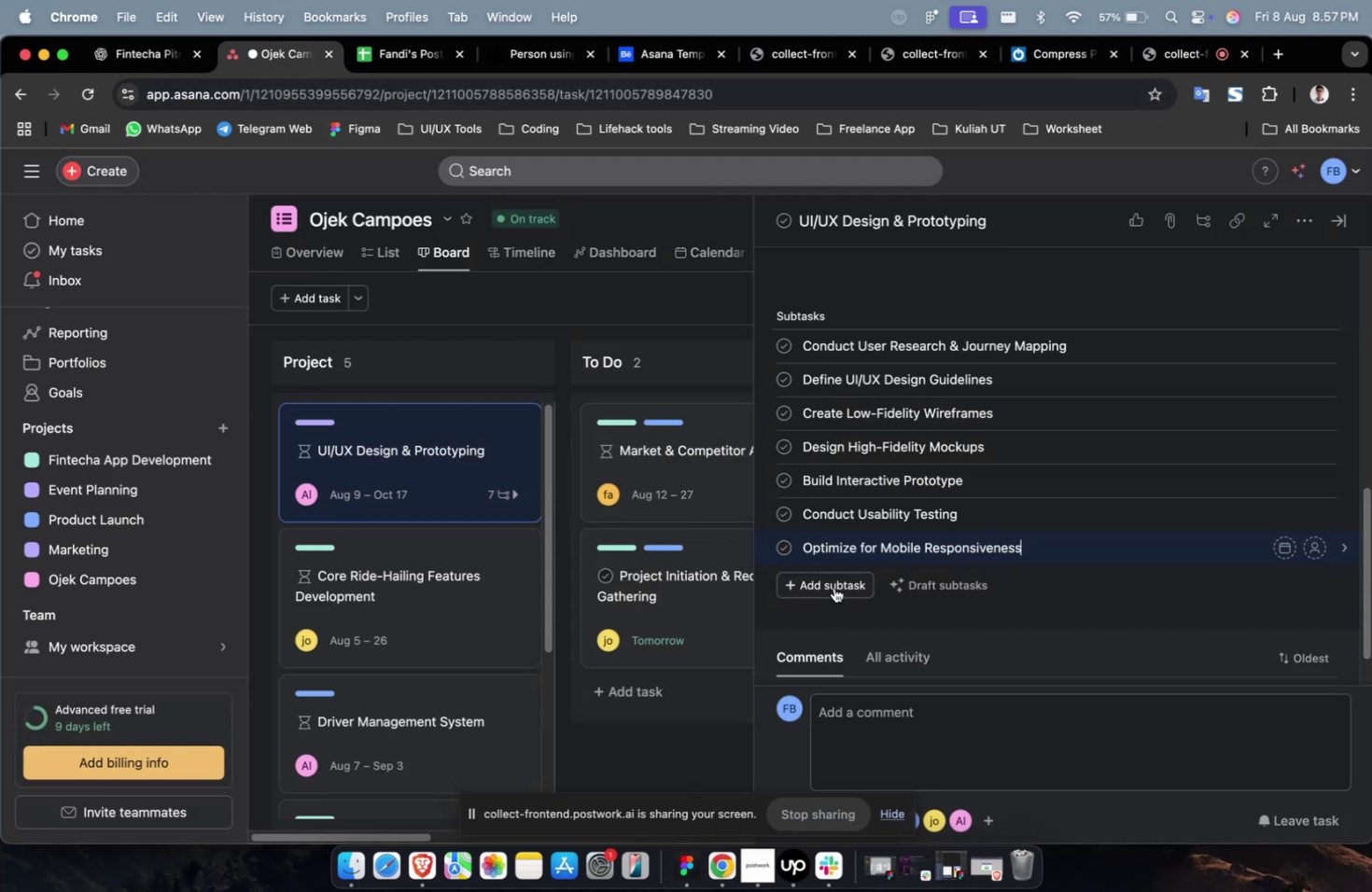 
left_click([833, 586])
 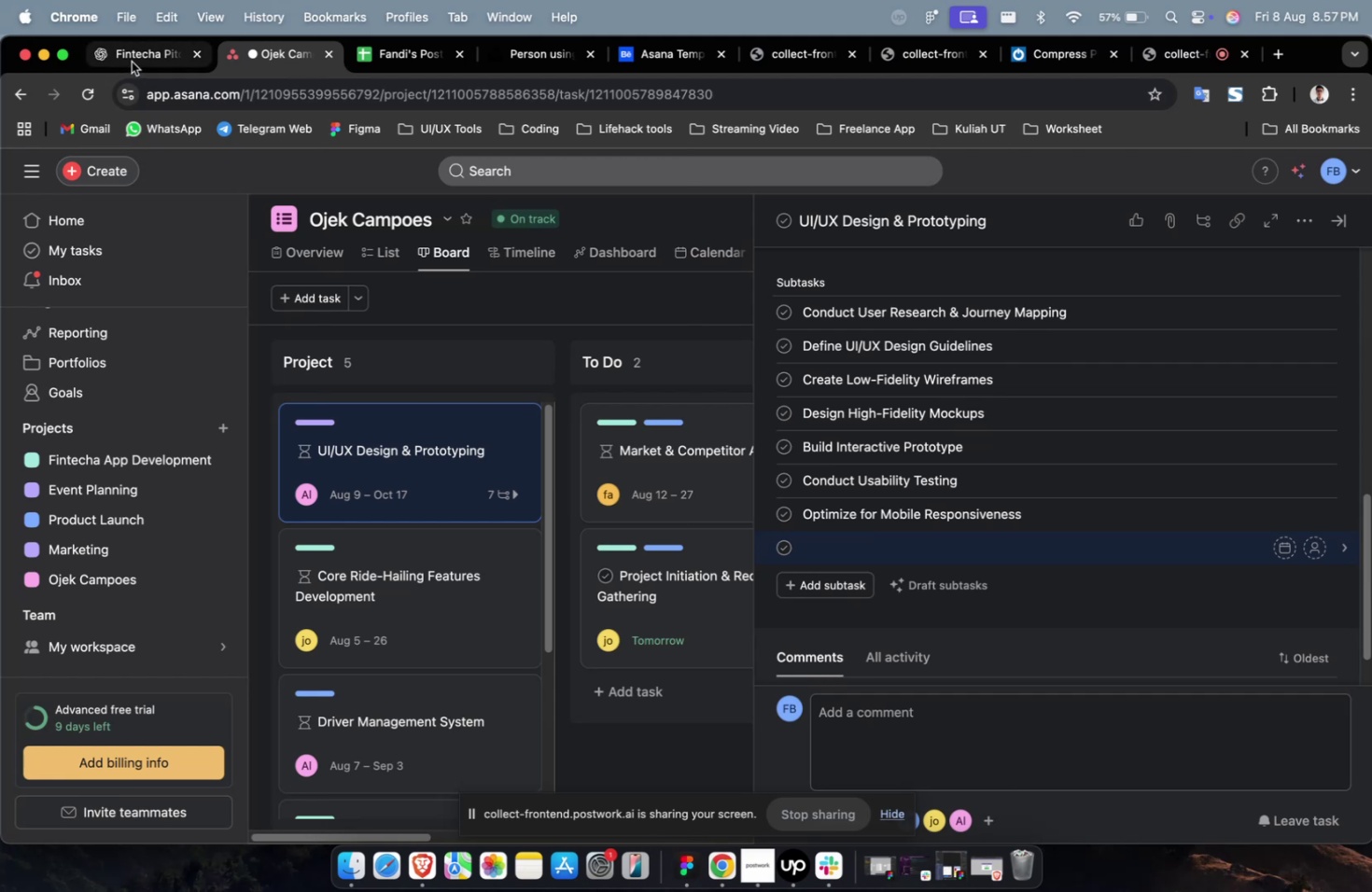 
scroll: coordinate [665, 410], scroll_direction: down, amount: 14.0
 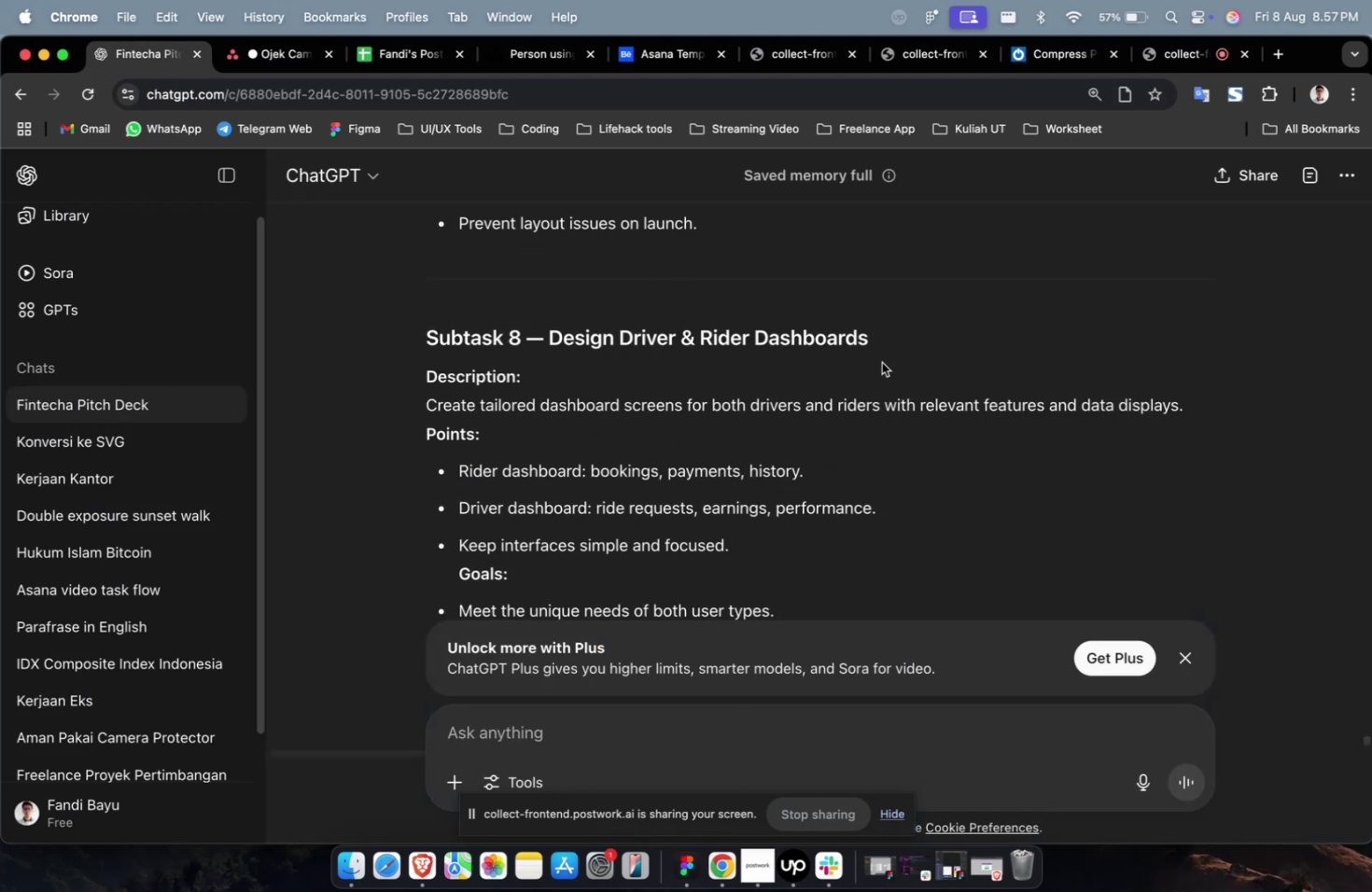 
left_click_drag(start_coordinate=[885, 342], to_coordinate=[573, 345])
 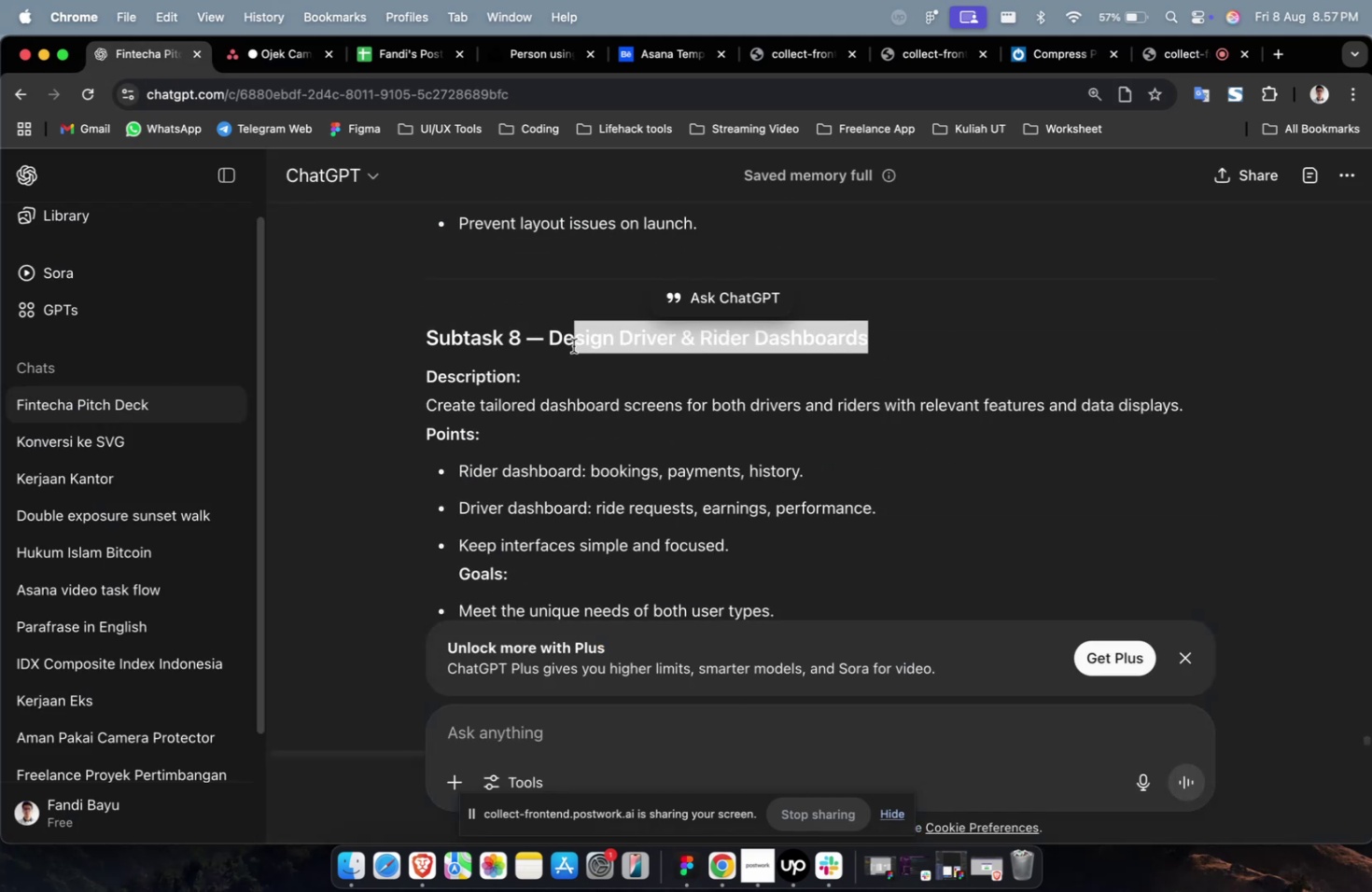 
left_click([964, 421])
 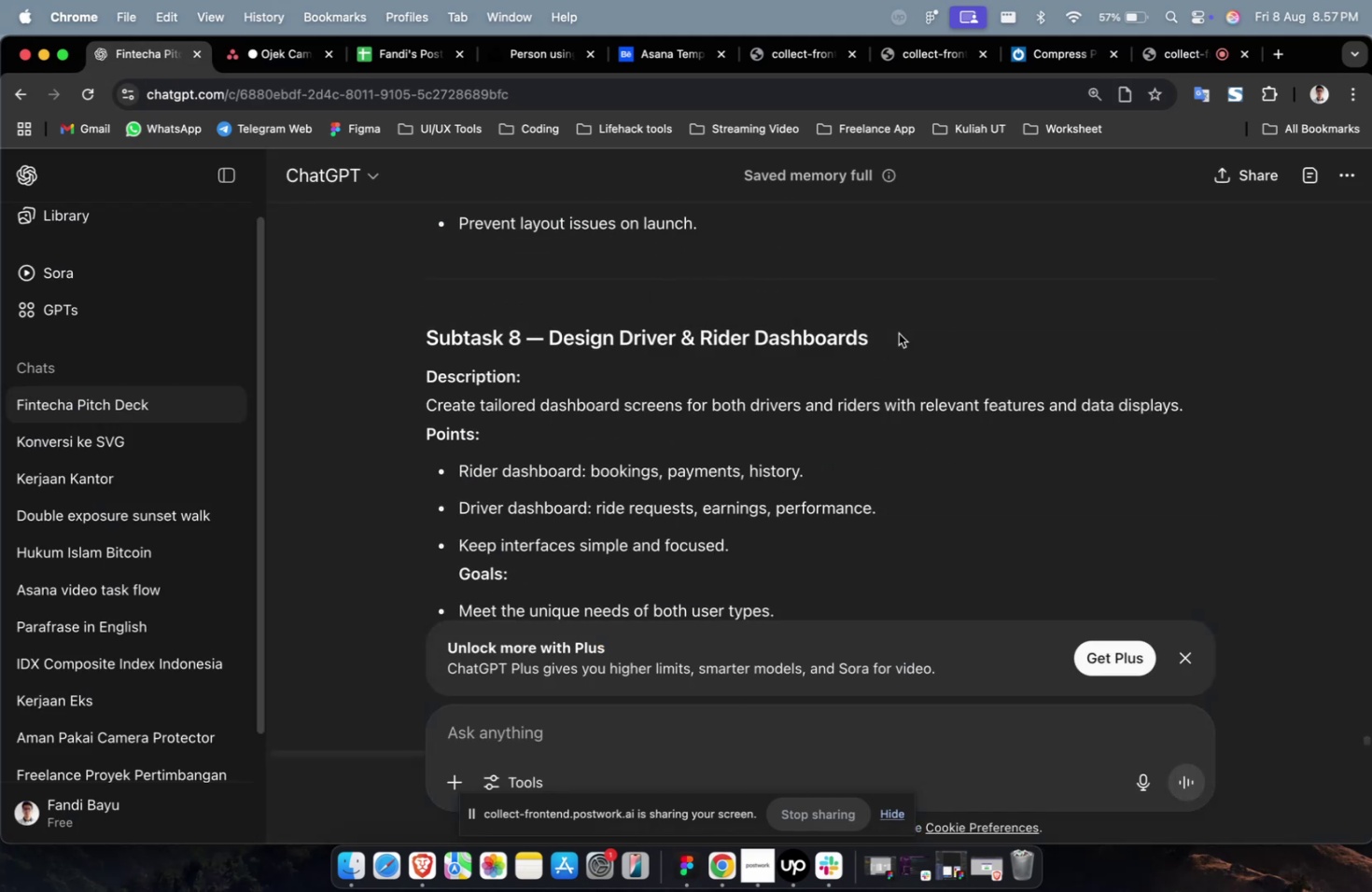 
left_click_drag(start_coordinate=[896, 332], to_coordinate=[551, 345])
 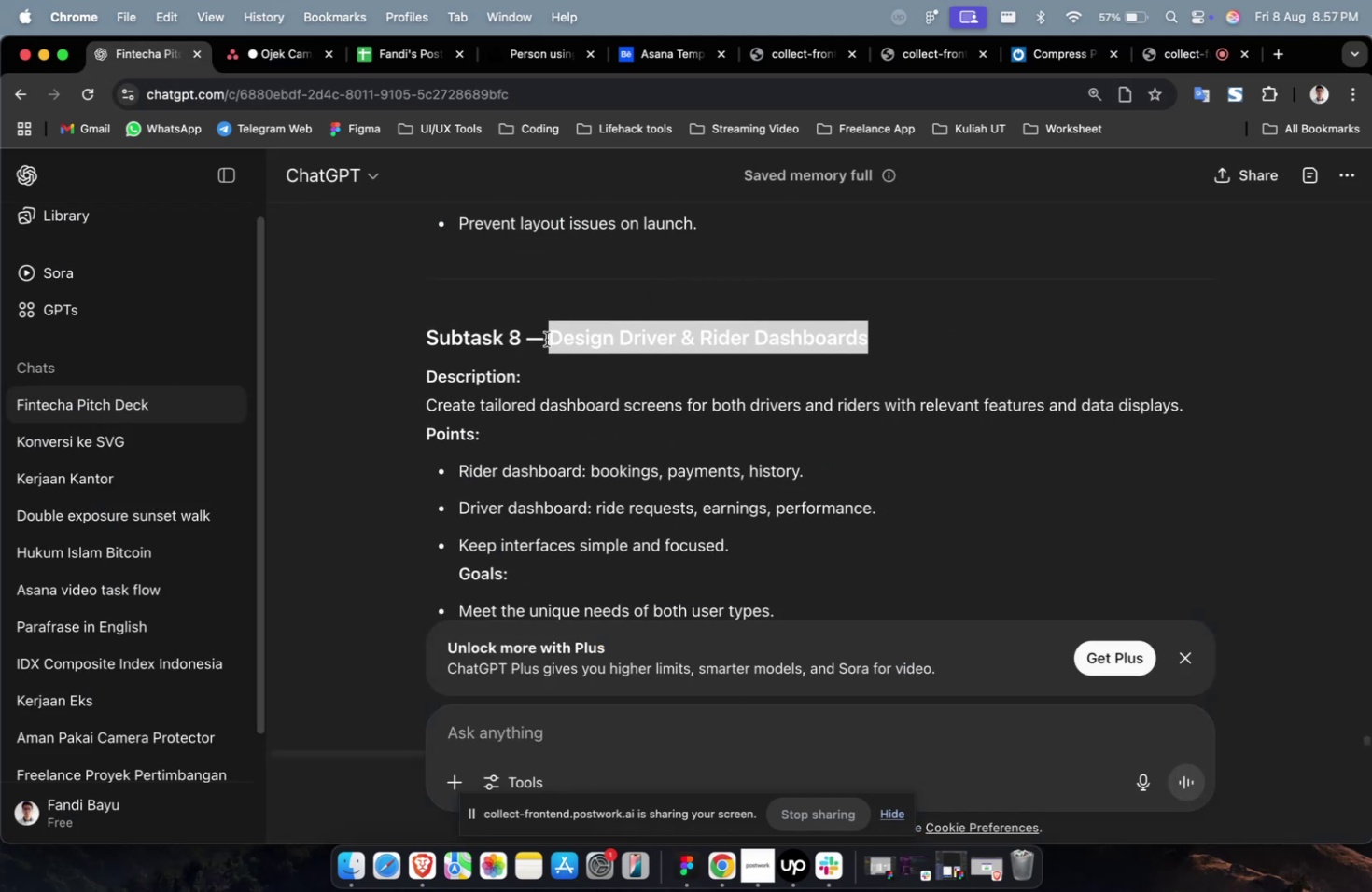 
key(Meta+CommandLeft)
 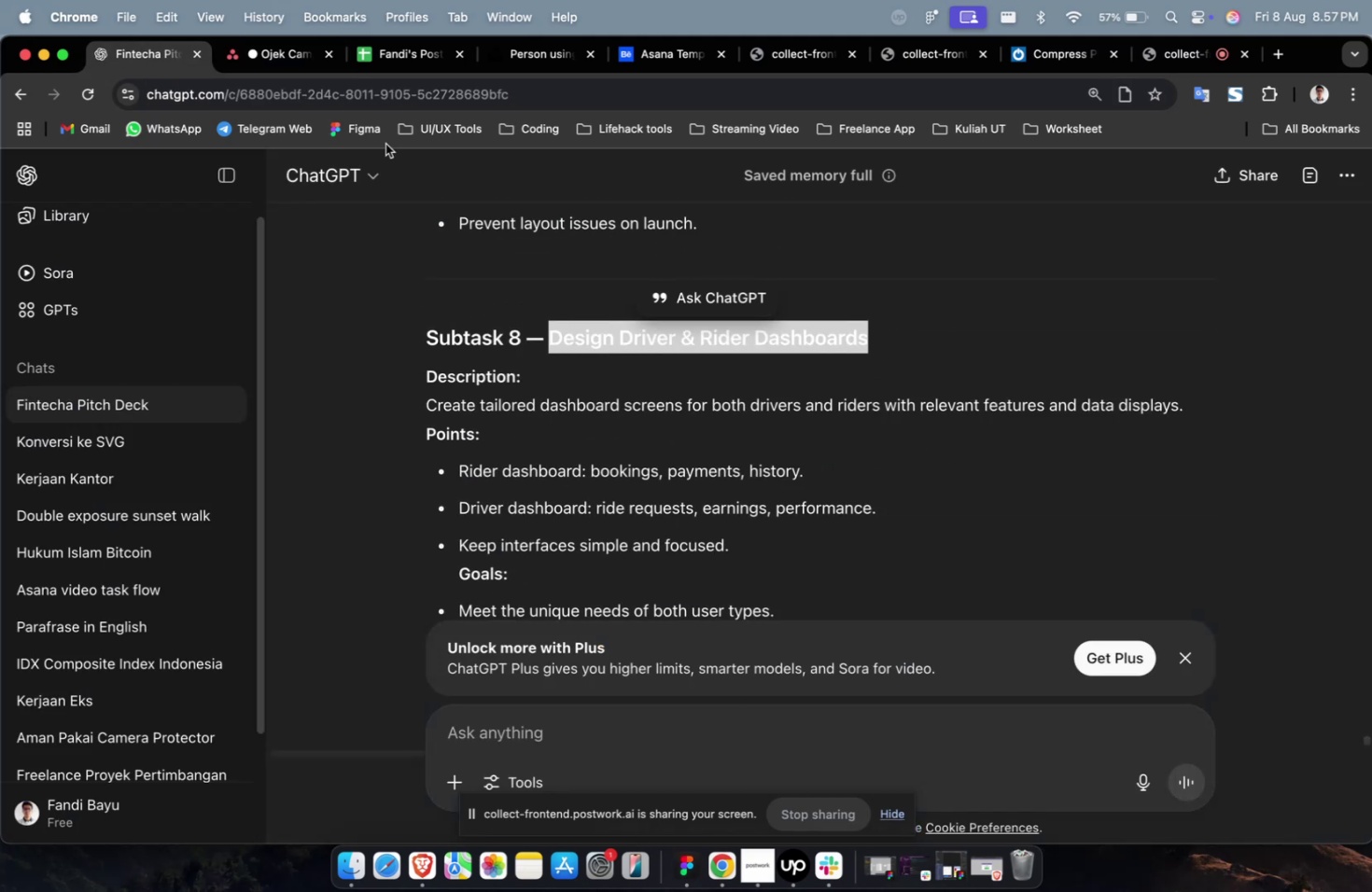 
key(Meta+C)
 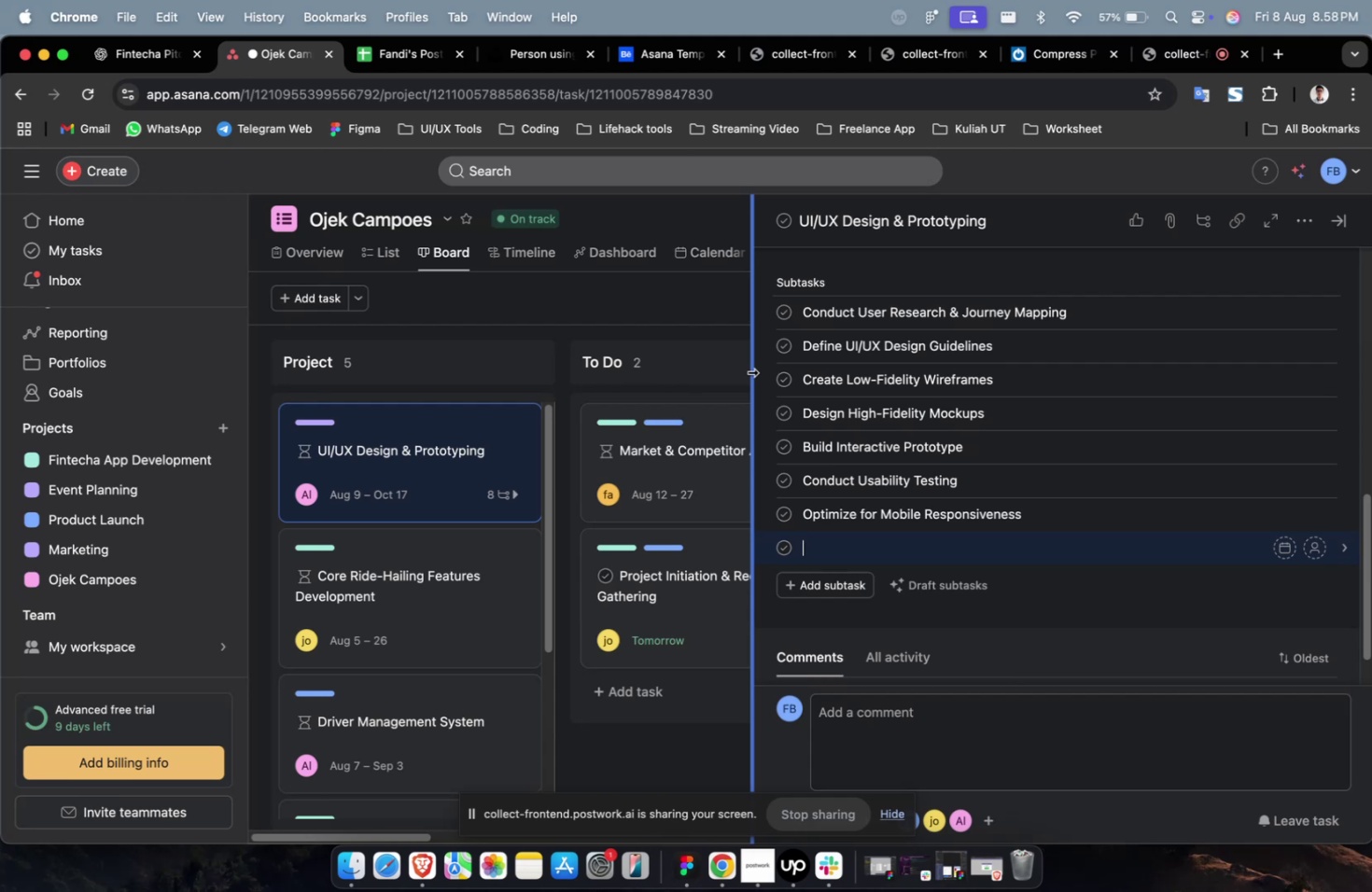 
wait(16.94)
 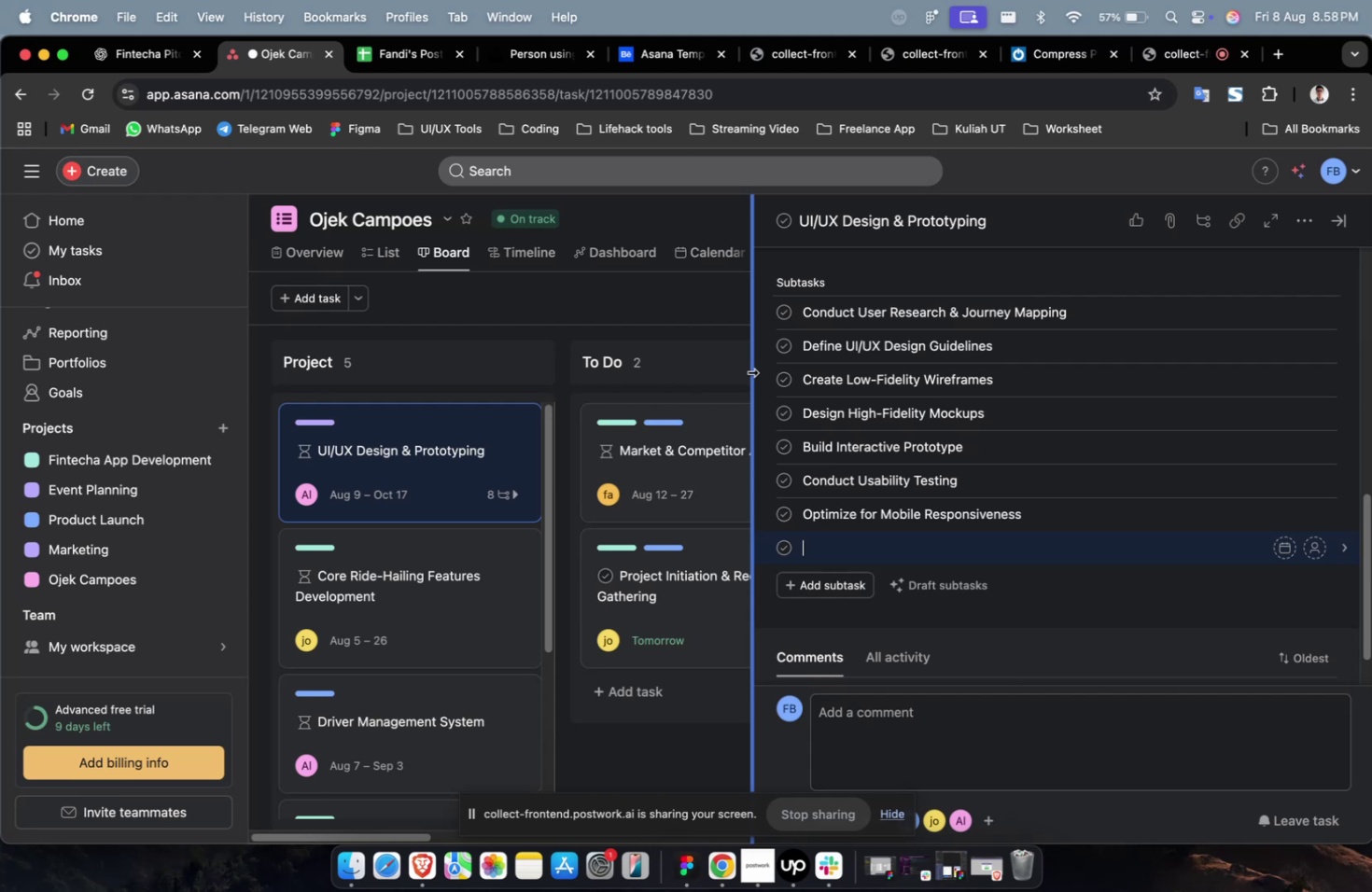 
left_click([138, 74])
 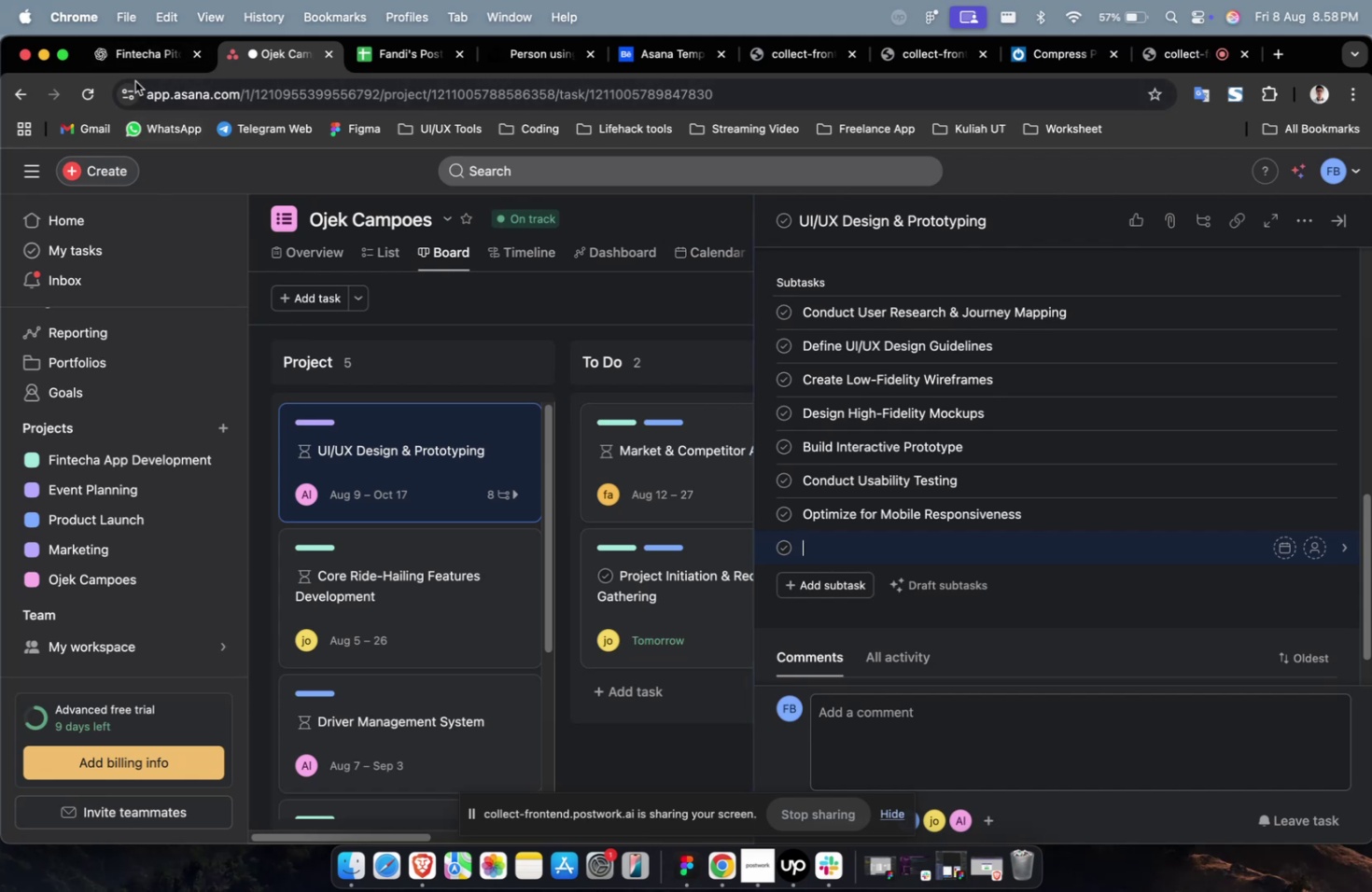 
left_click([141, 63])
 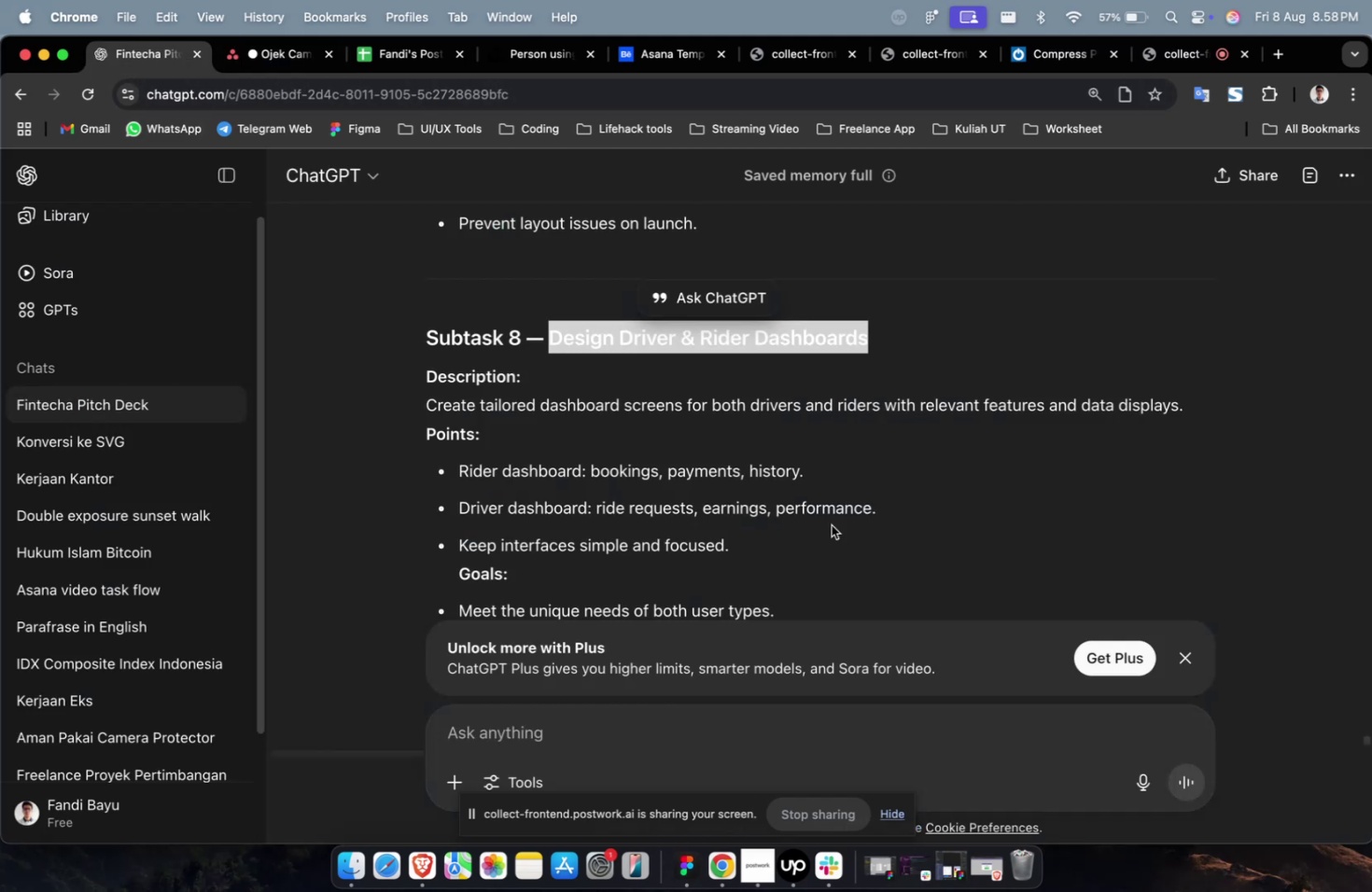 
scroll: coordinate [858, 514], scroll_direction: down, amount: 1.0
 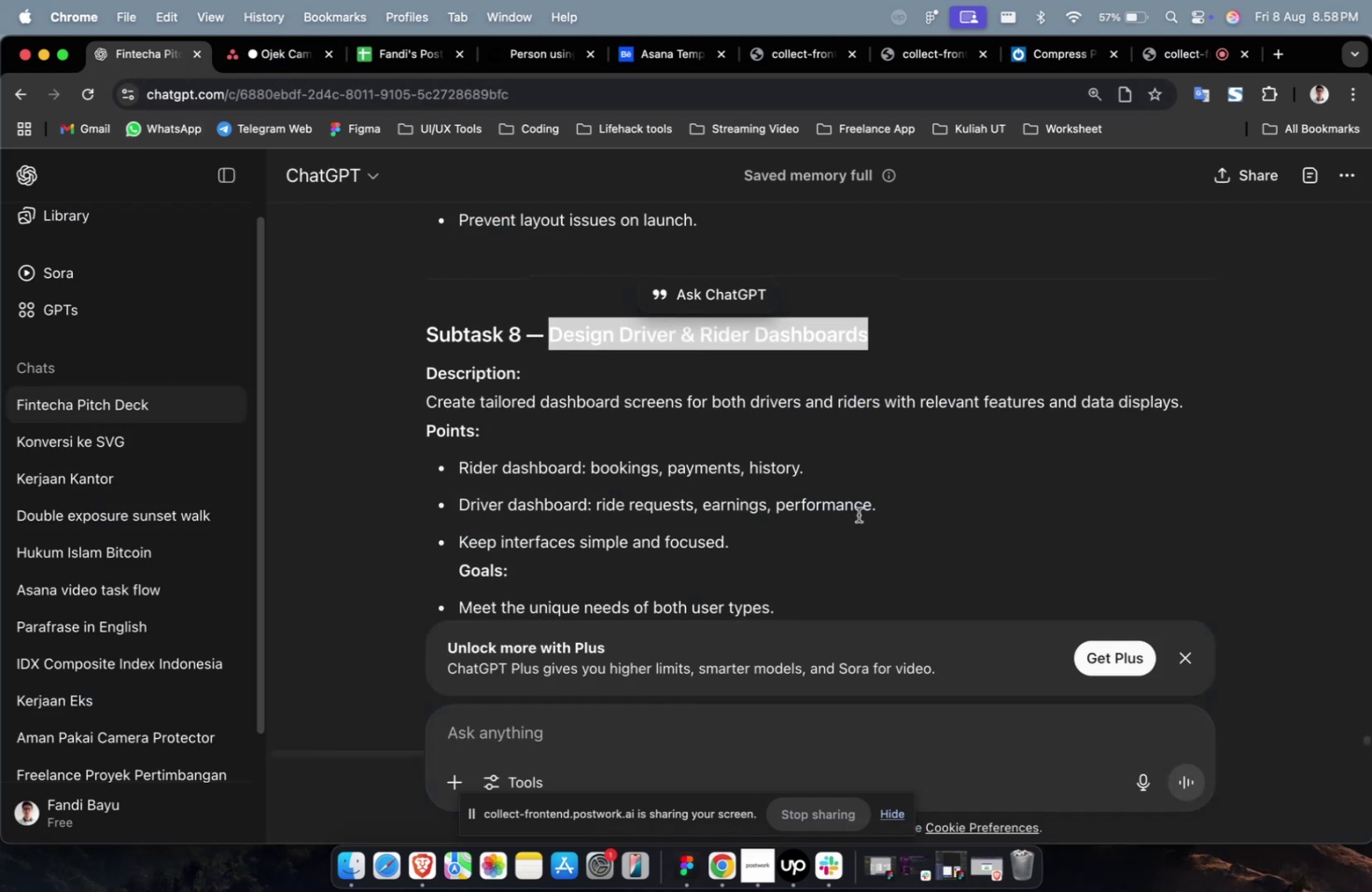 
key(Meta+CommandLeft)
 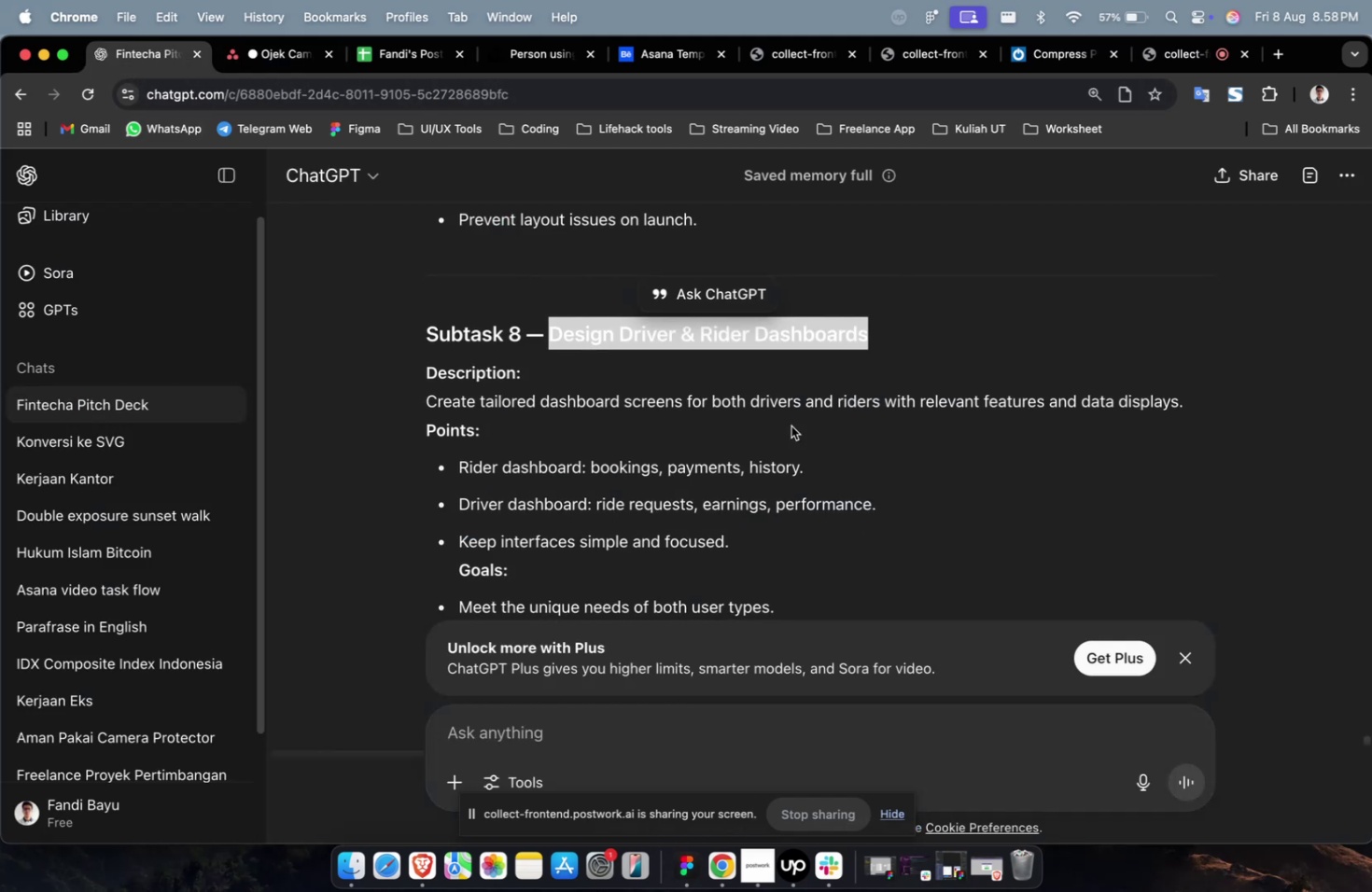 
key(Meta+C)
 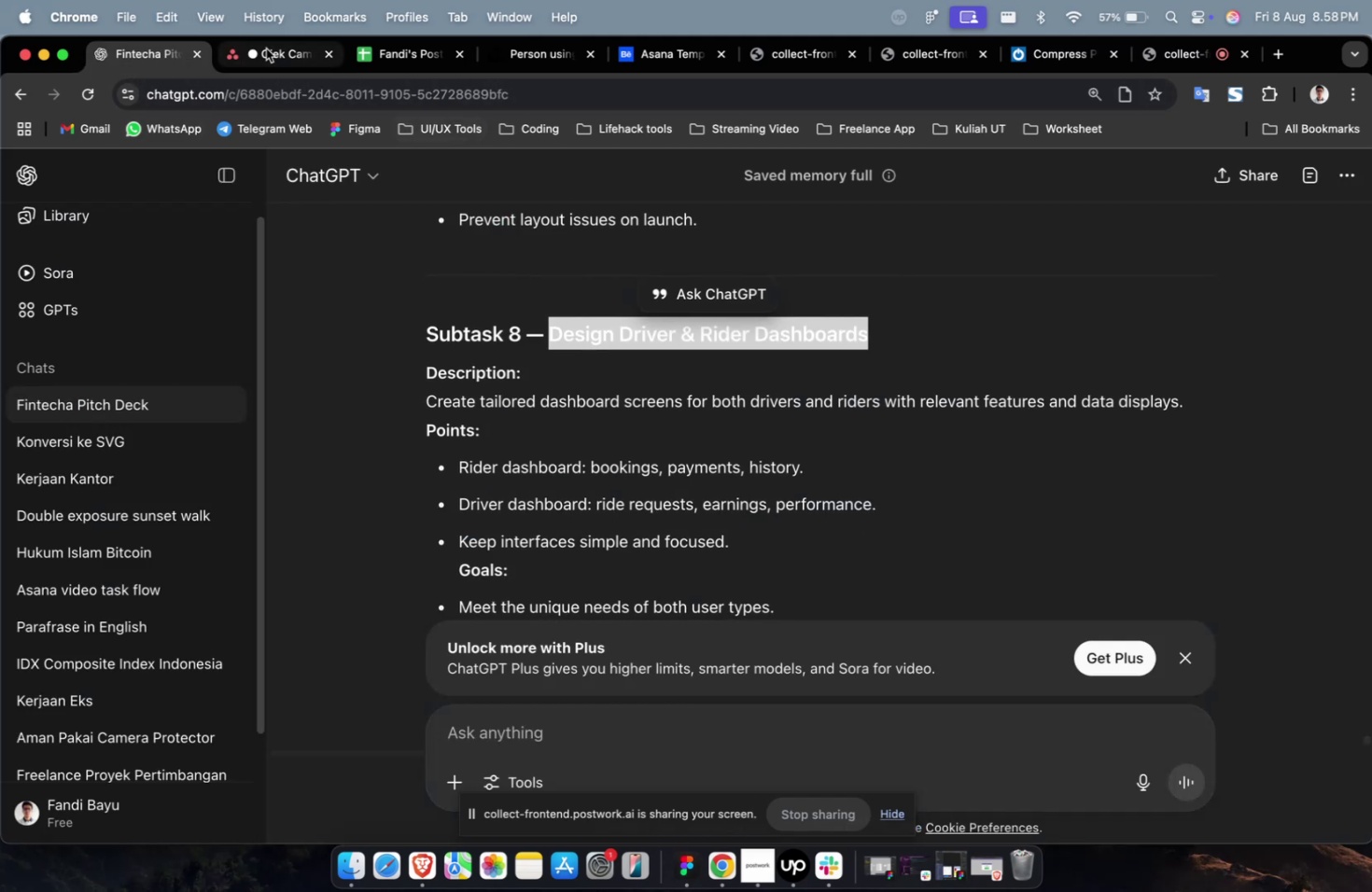 
left_click([269, 49])
 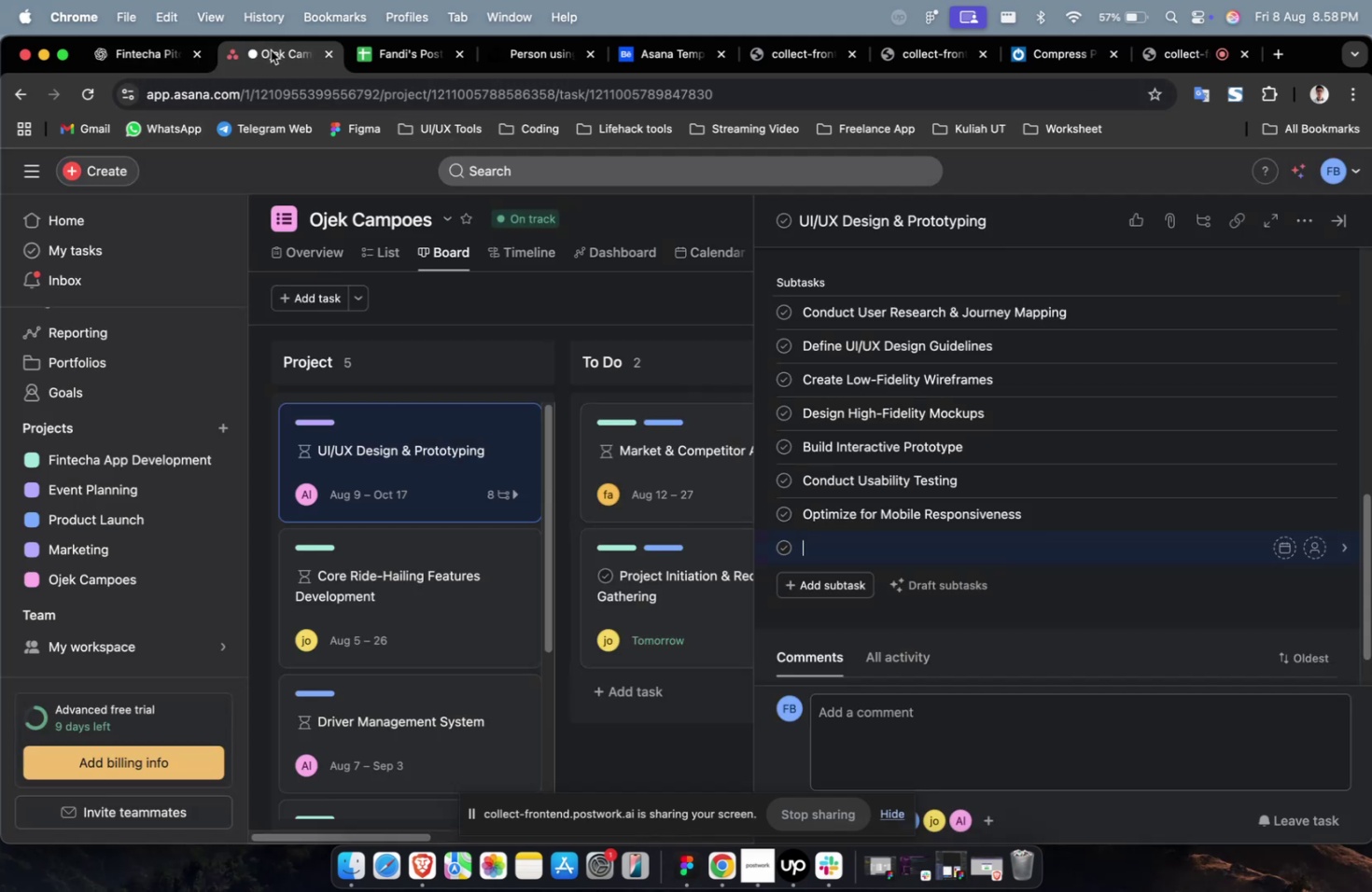 
key(Meta+CommandLeft)
 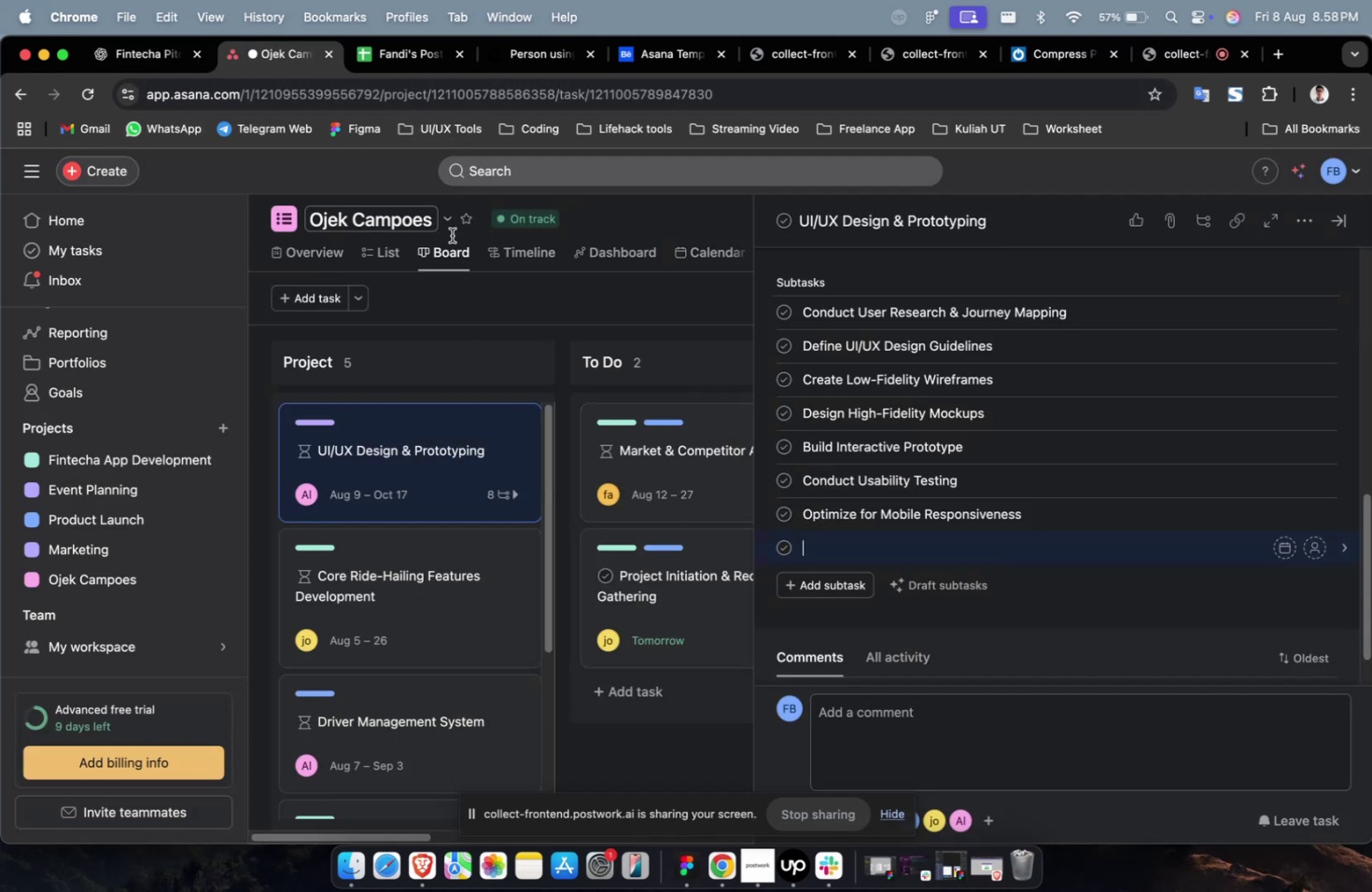 
key(Meta+V)
 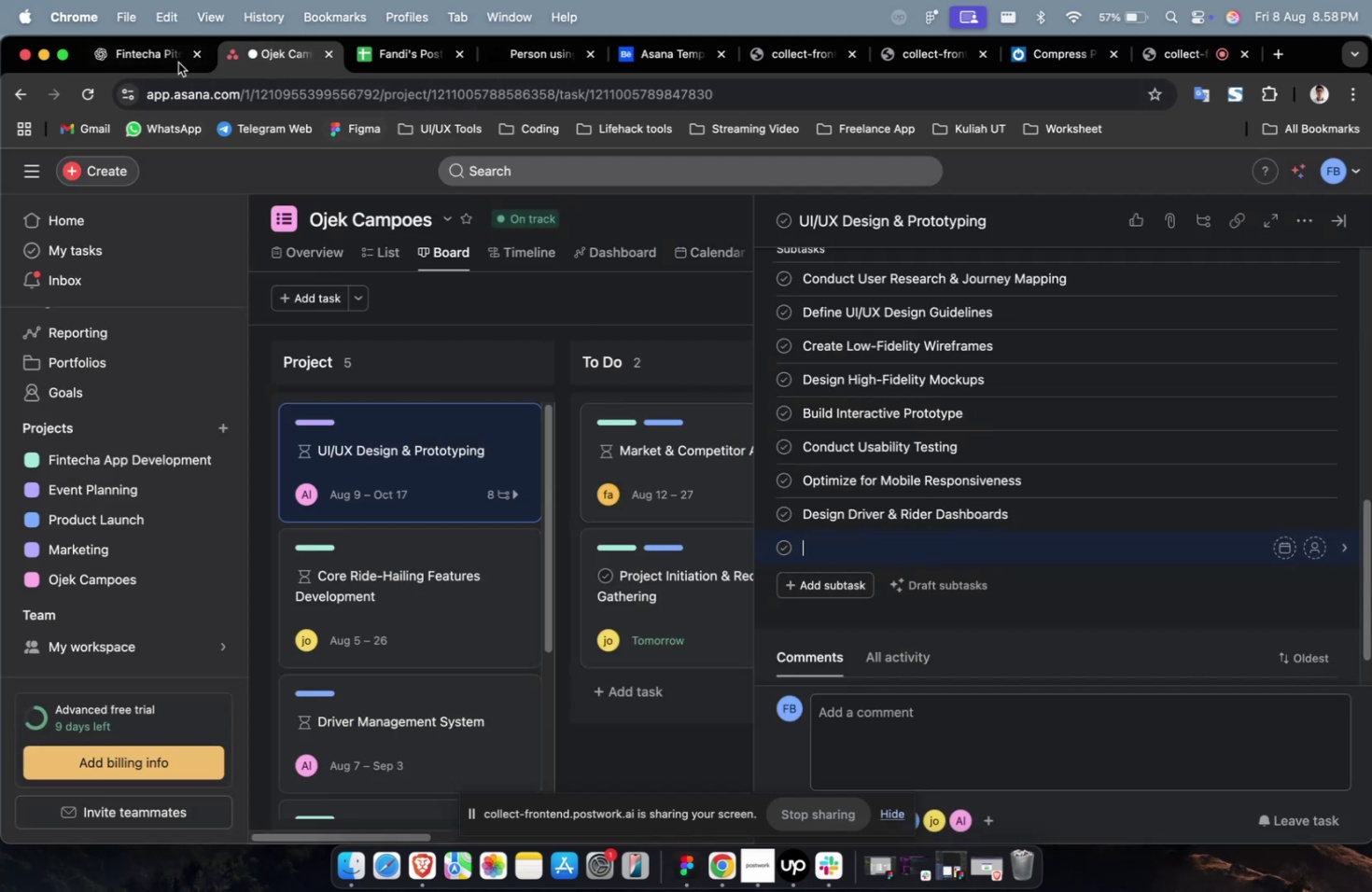 
scroll: coordinate [757, 368], scroll_direction: down, amount: 11.0
 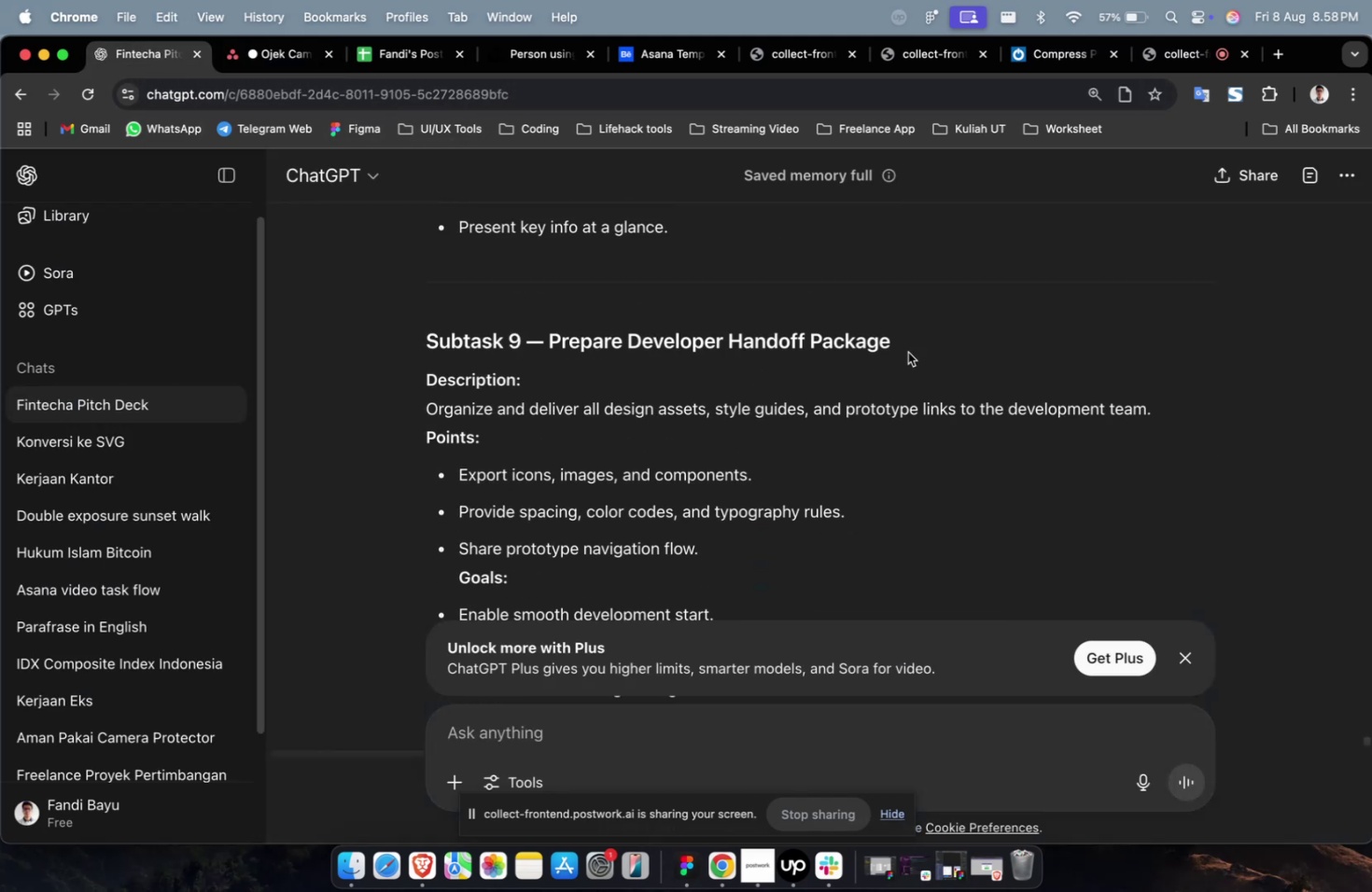 
left_click_drag(start_coordinate=[924, 341], to_coordinate=[550, 340])
 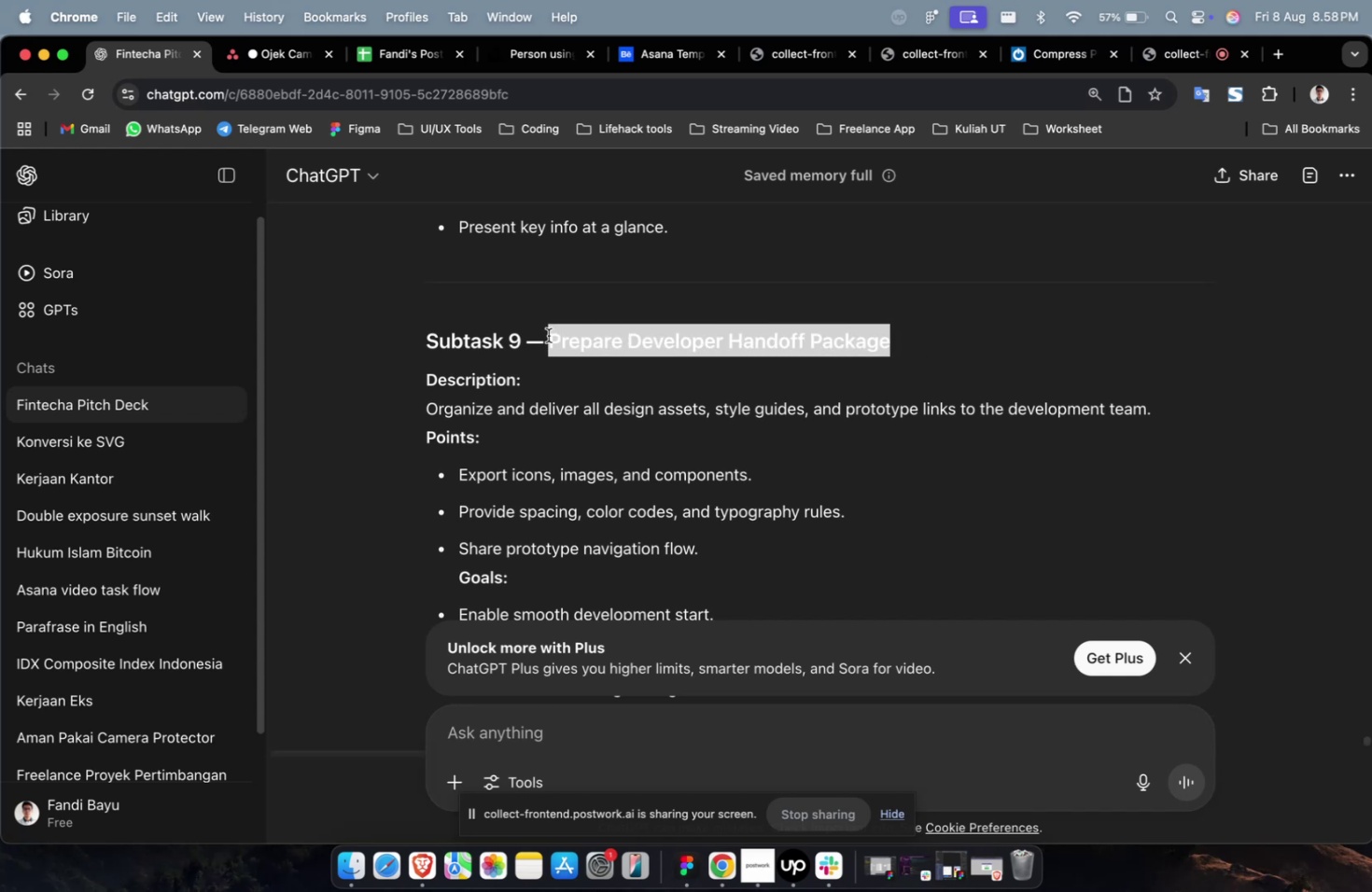 
key(Meta+CommandLeft)
 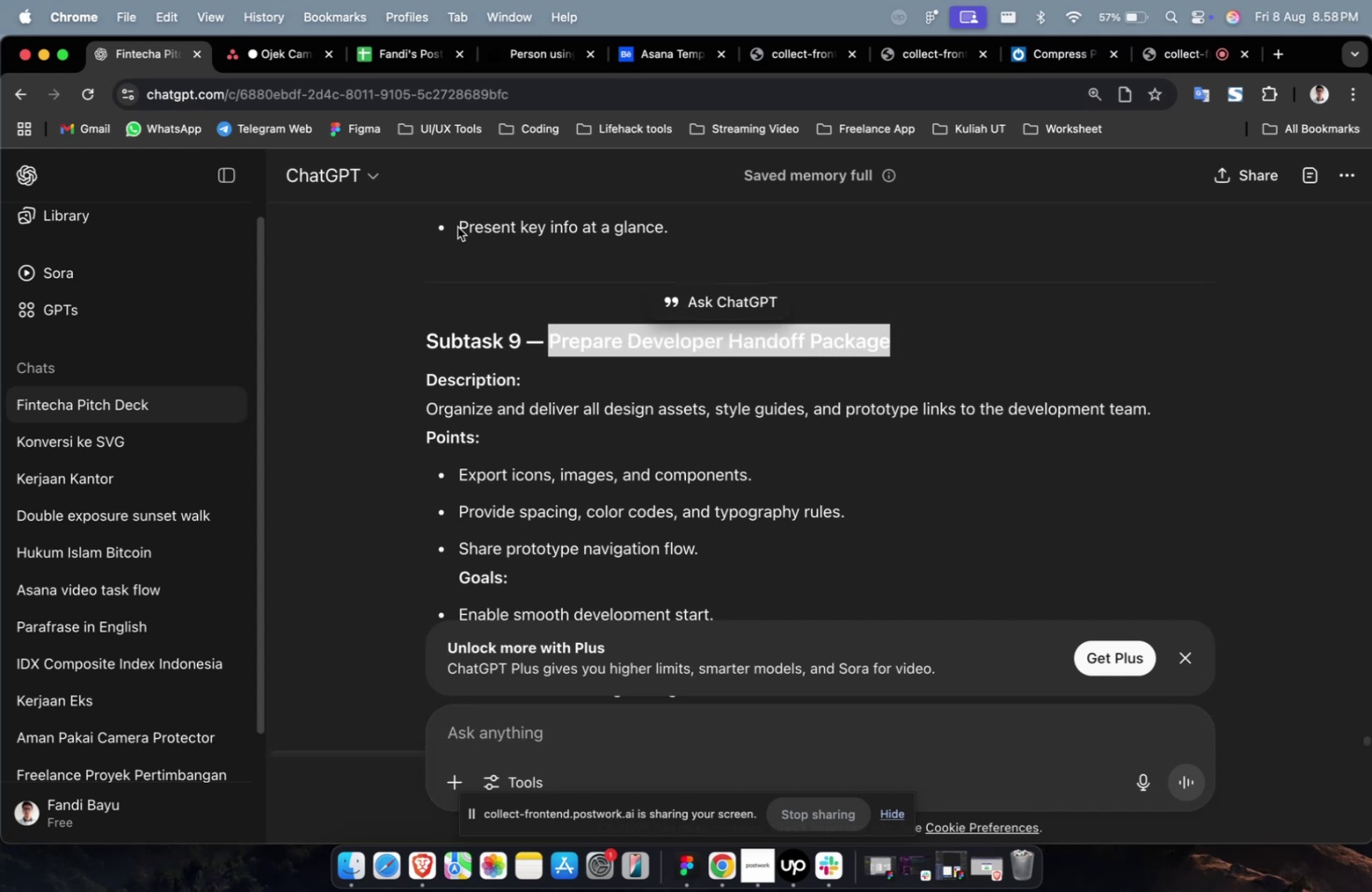 
key(Meta+C)
 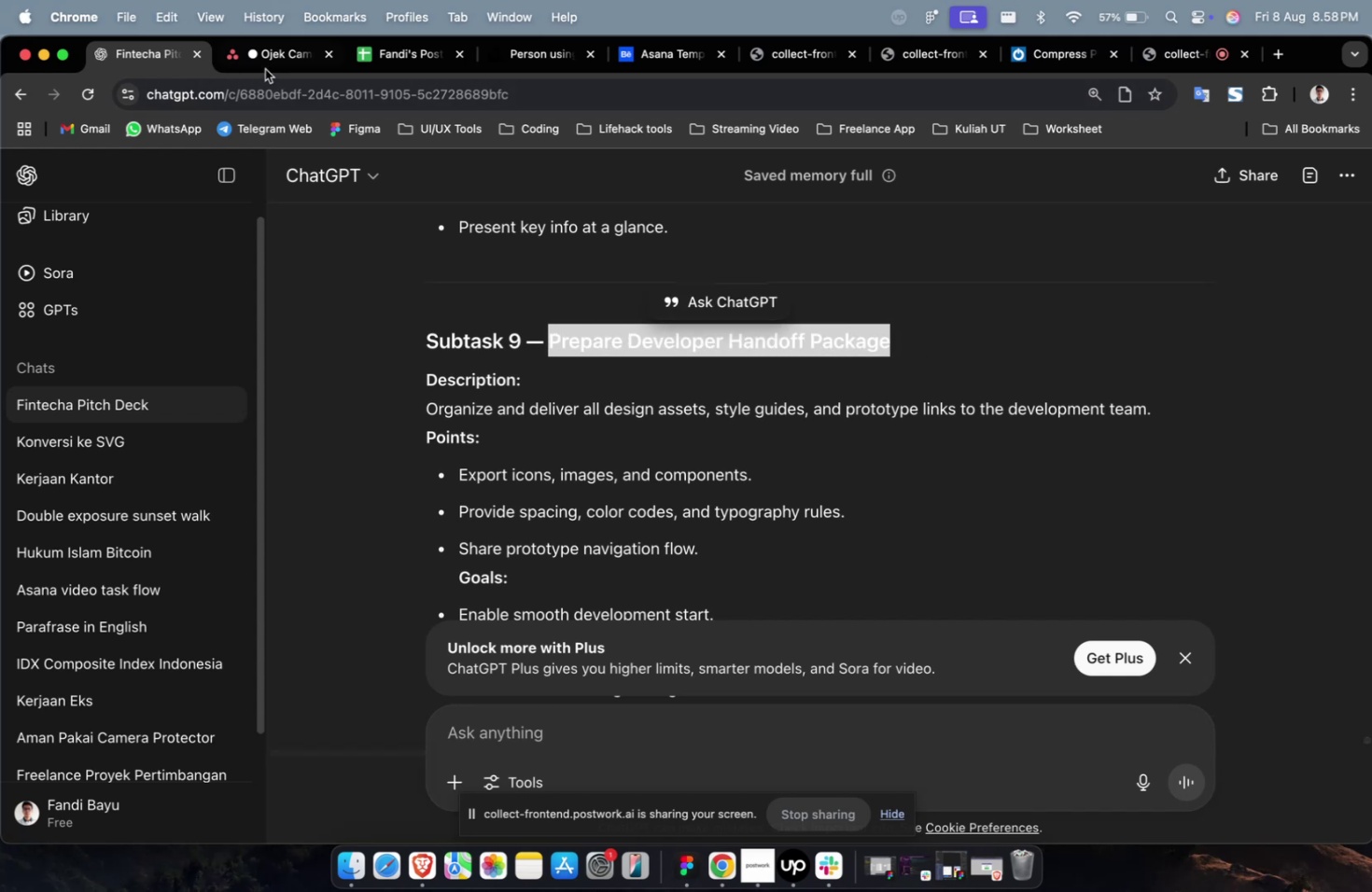 
left_click([265, 69])
 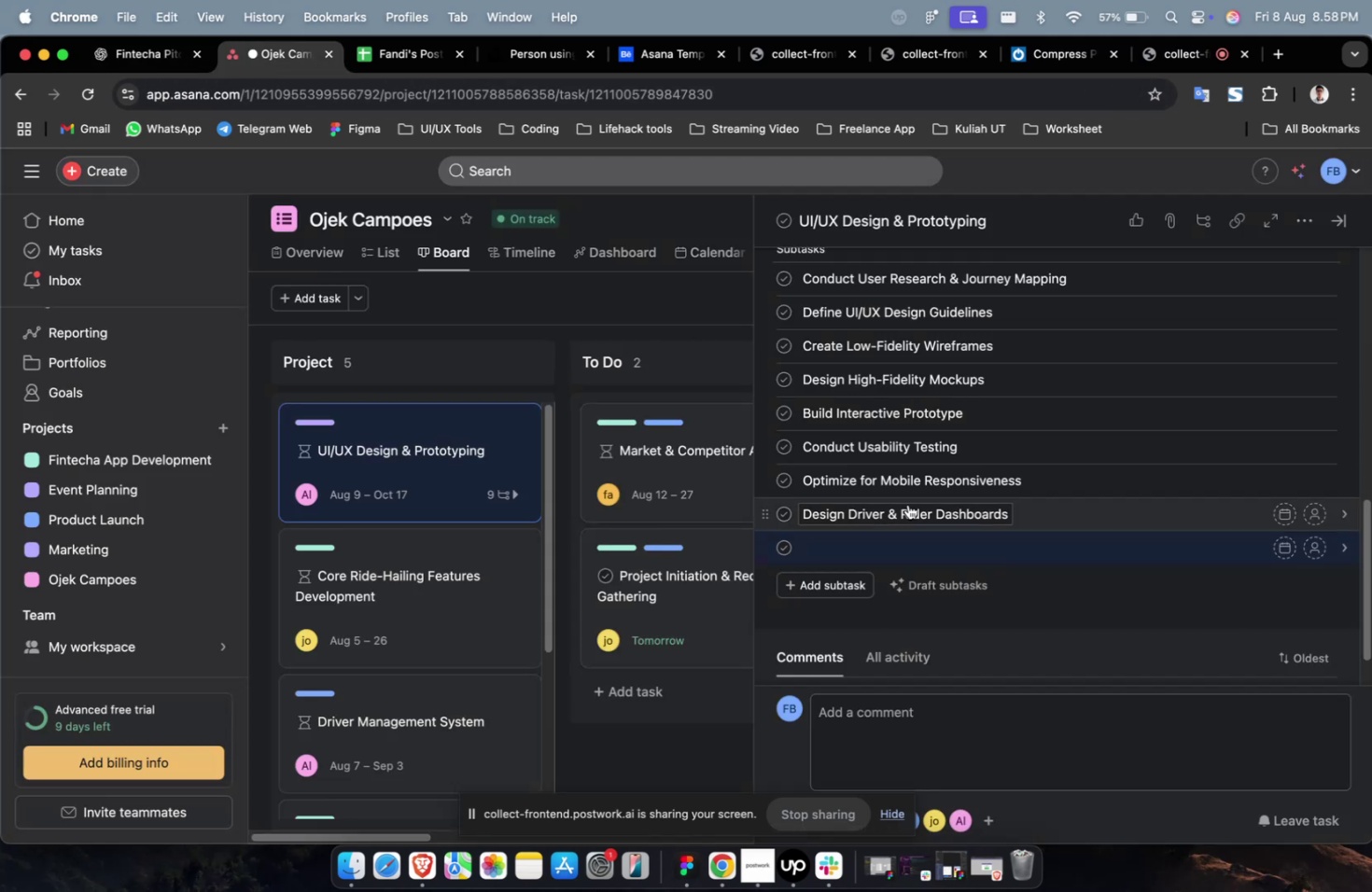 
key(Meta+CommandLeft)
 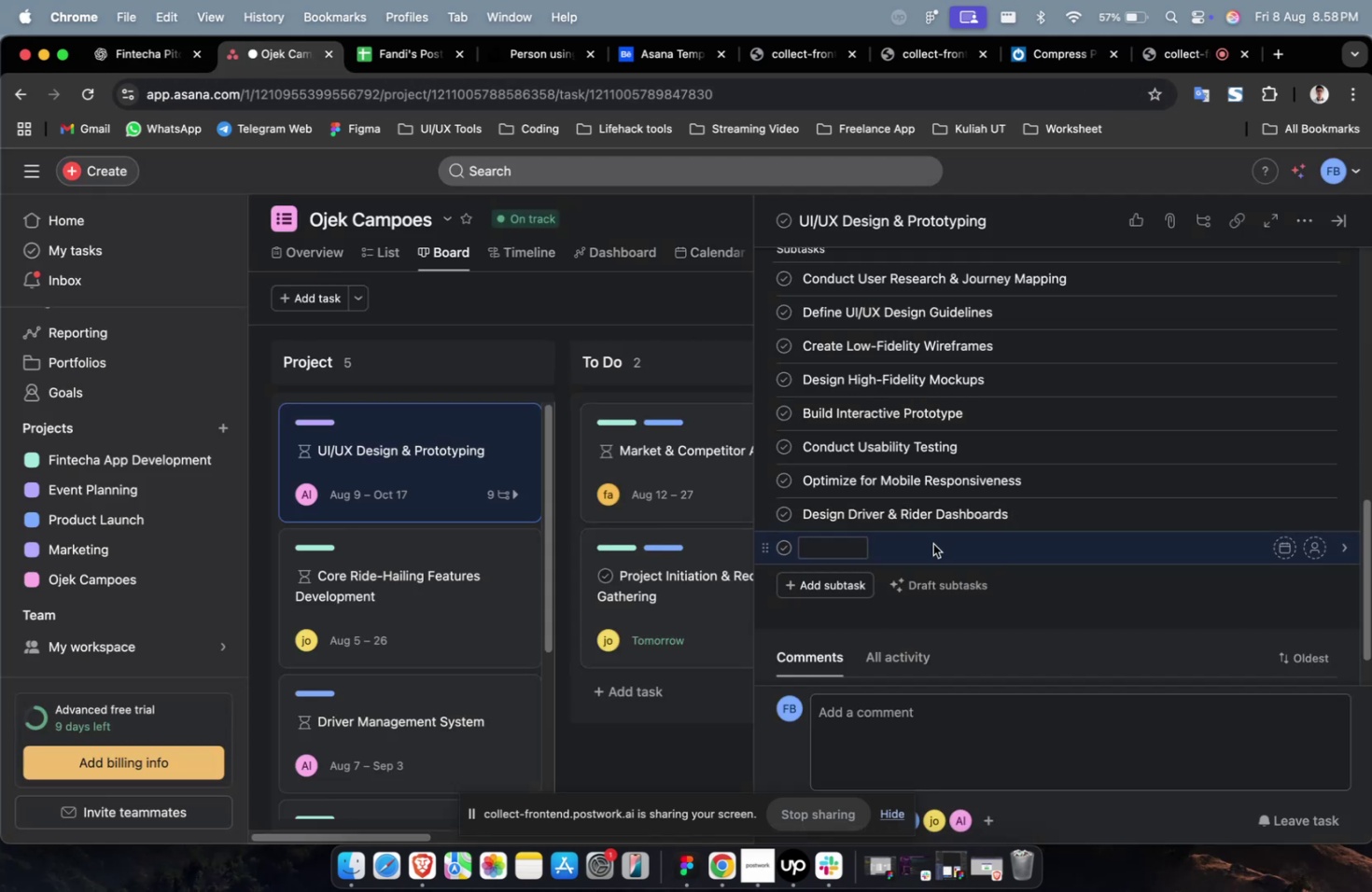 
key(Meta+V)
 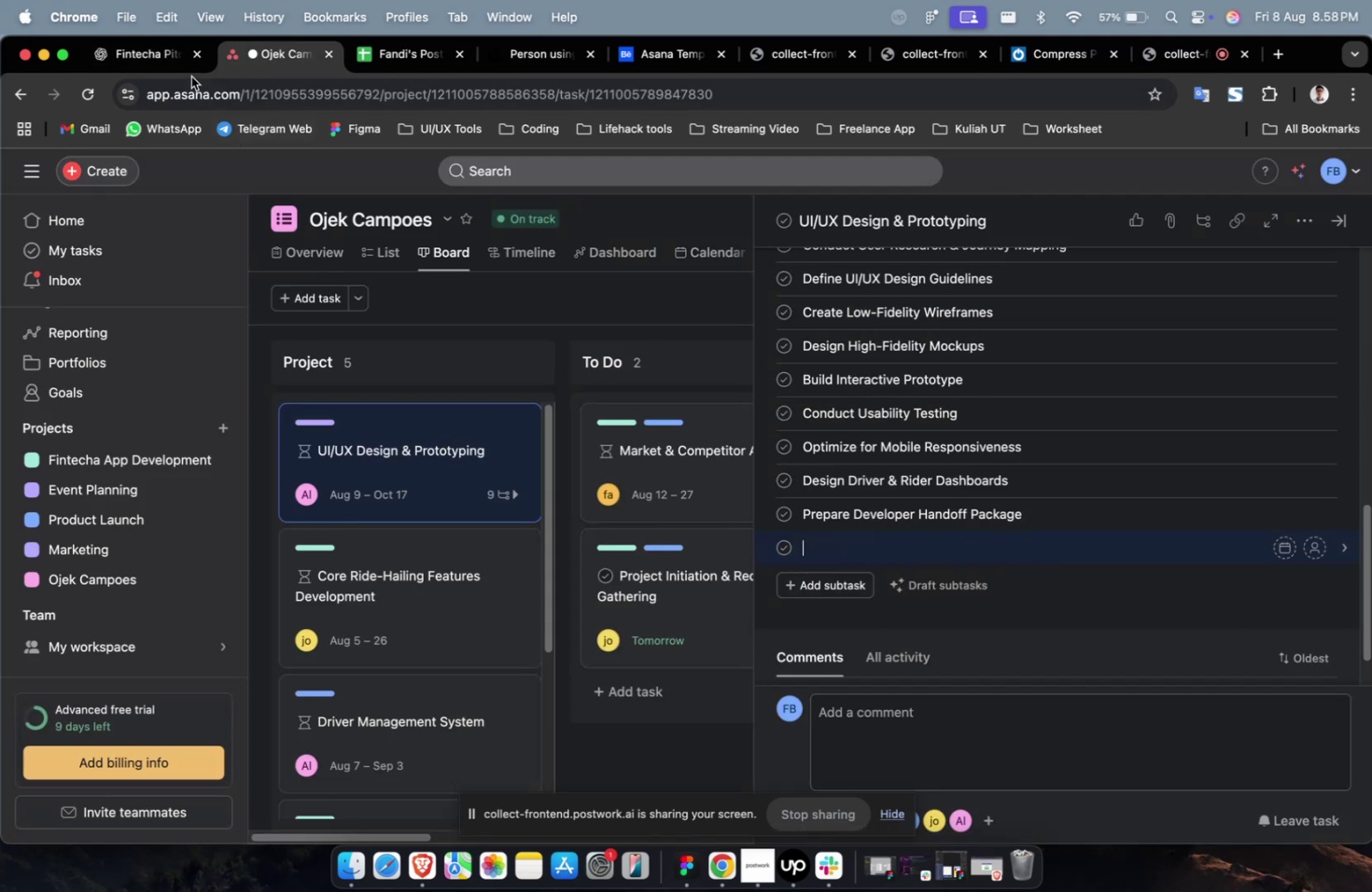 
left_click([146, 68])
 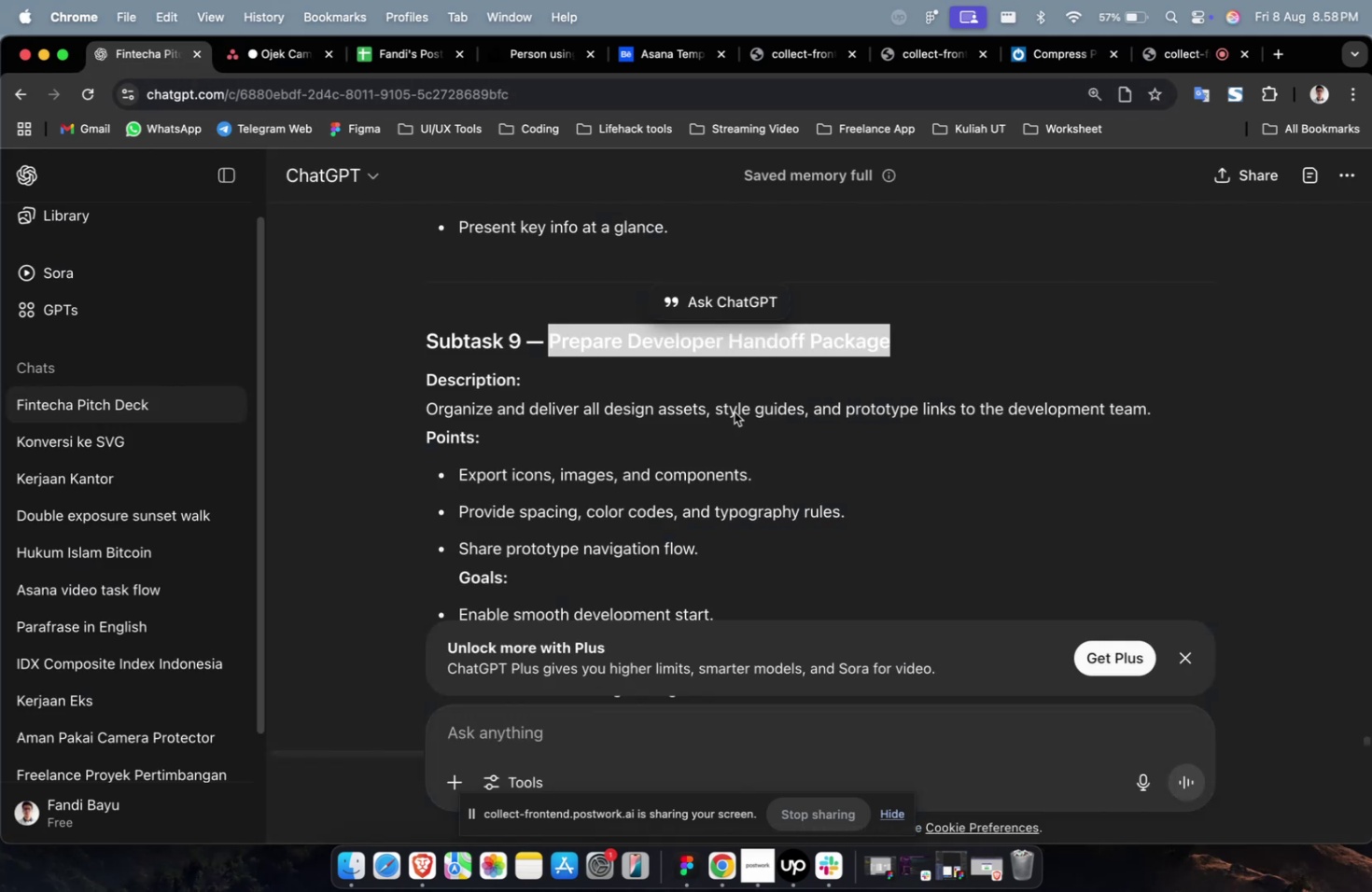 
scroll: coordinate [843, 481], scroll_direction: down, amount: 13.0
 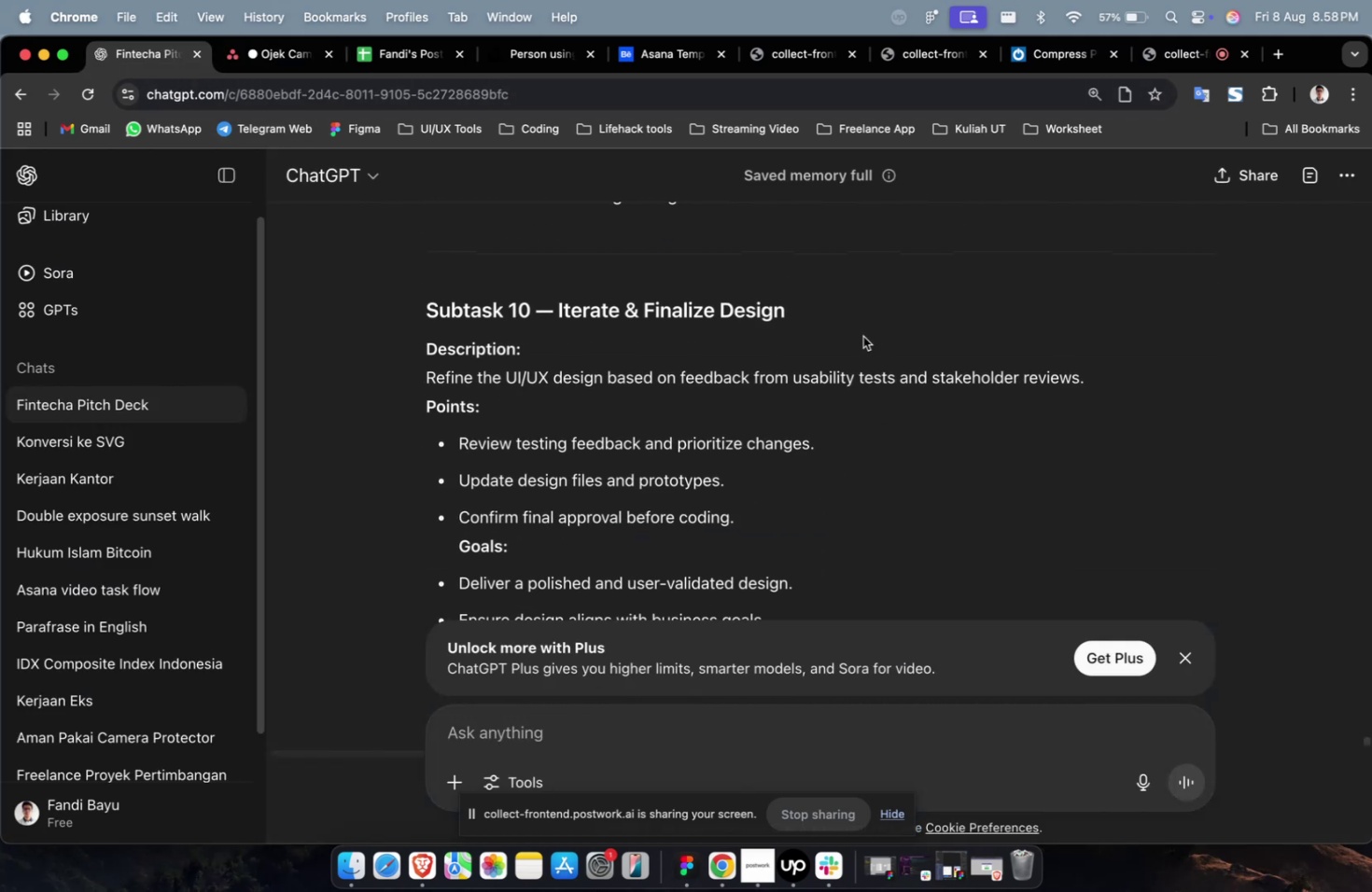 
left_click_drag(start_coordinate=[835, 320], to_coordinate=[558, 321])
 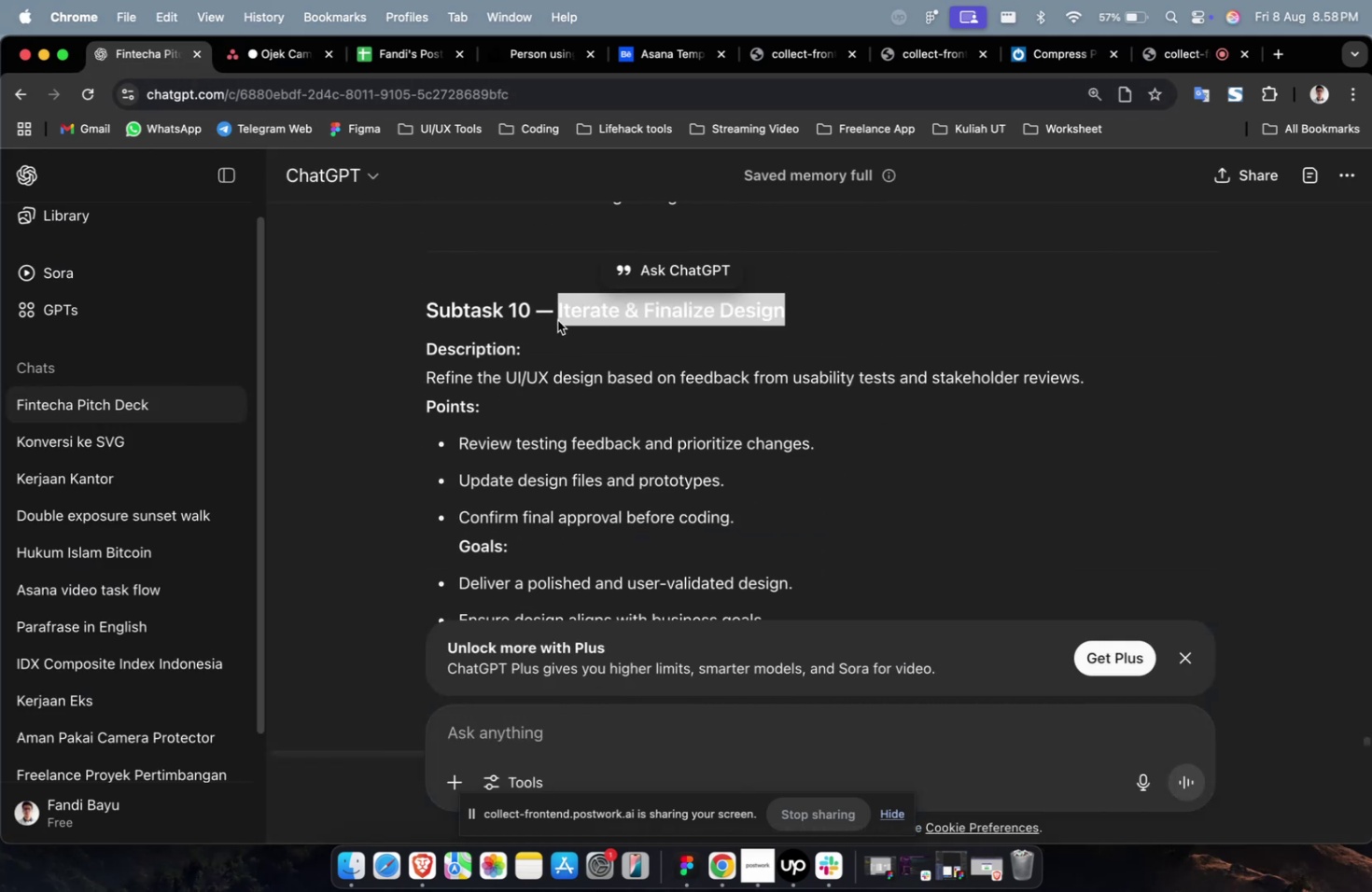 
key(Meta+CommandLeft)
 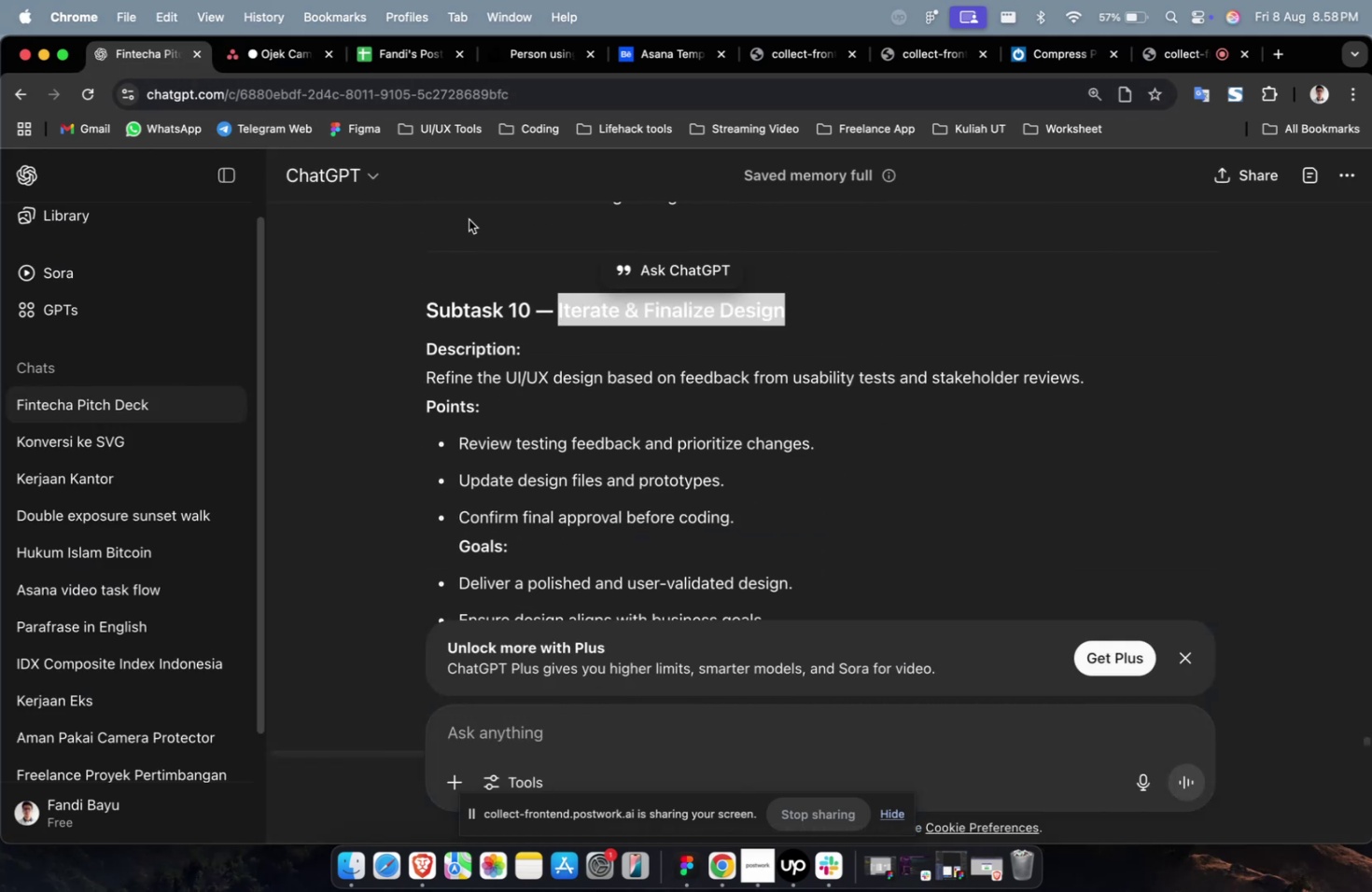 
key(Meta+C)
 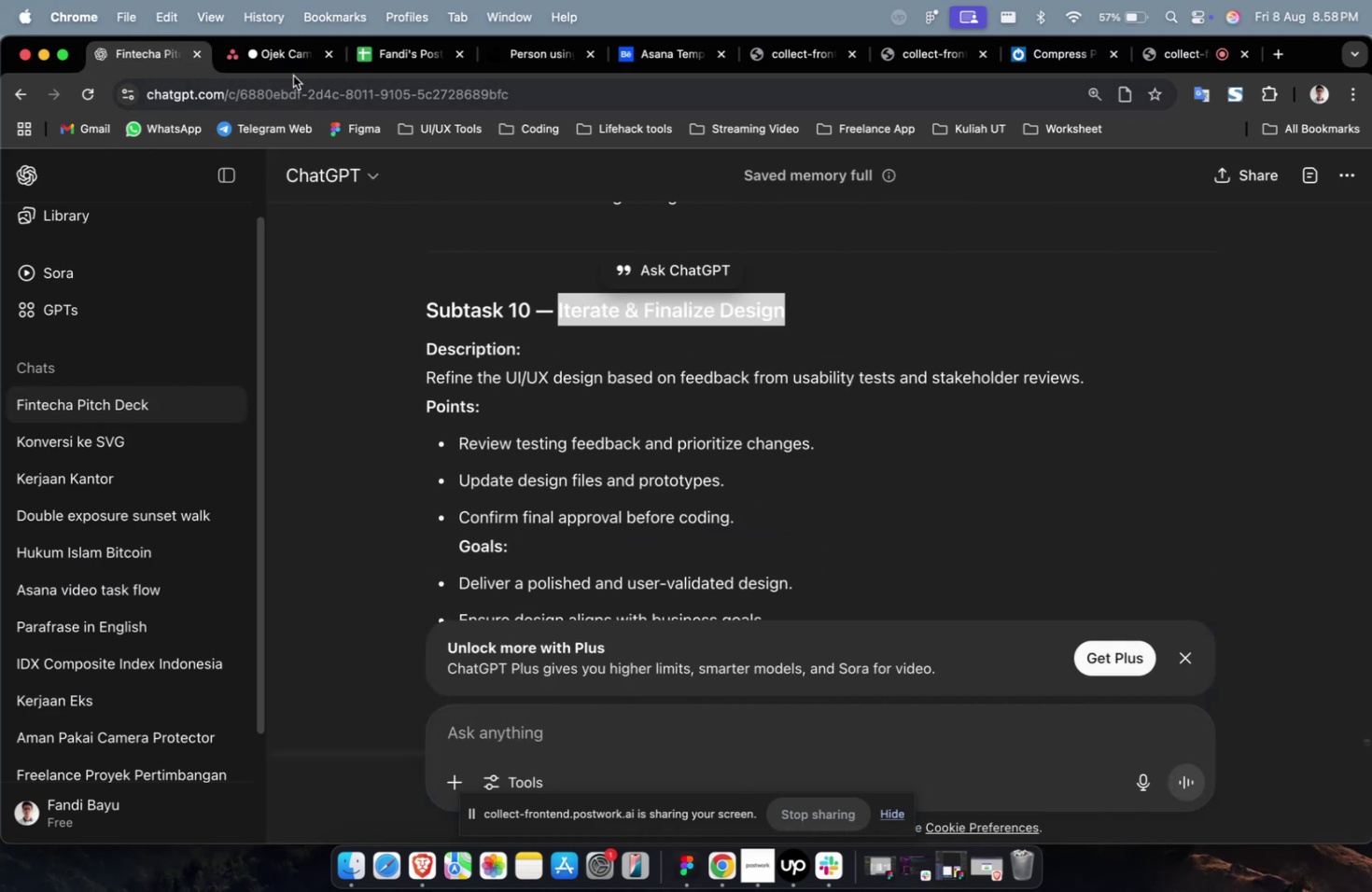 
left_click_drag(start_coordinate=[301, 64], to_coordinate=[306, 67])
 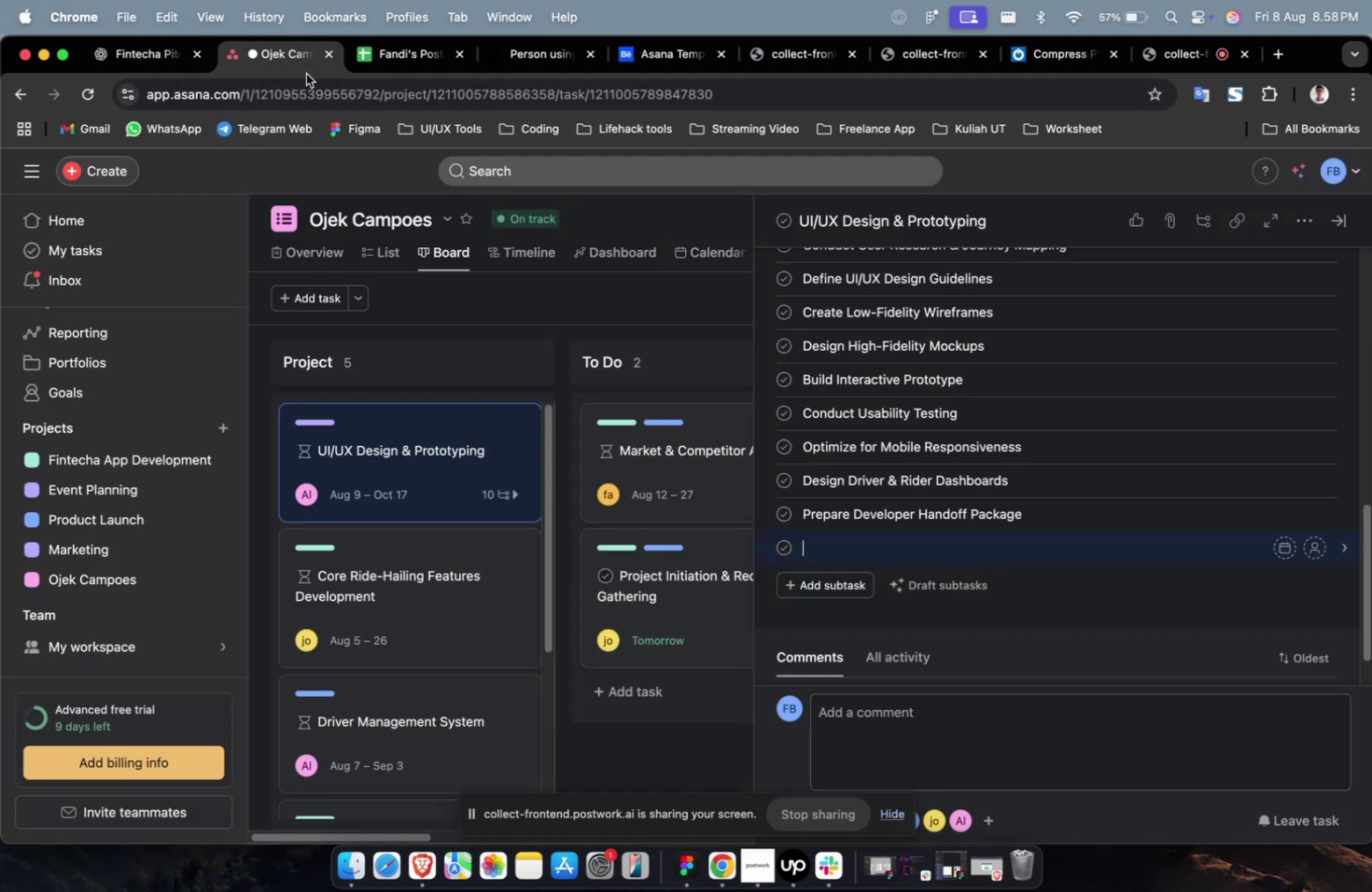 
key(Meta+V)
 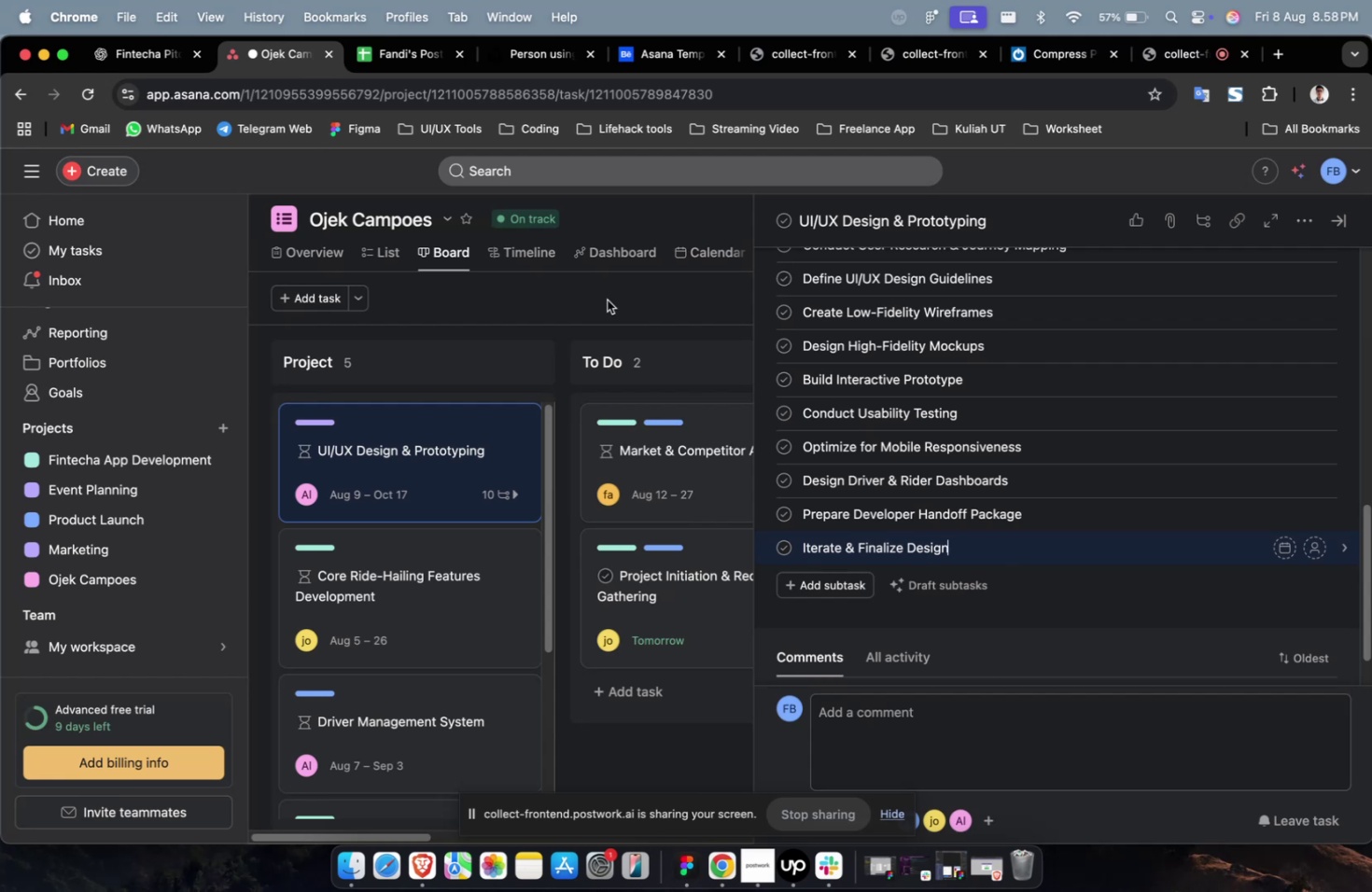 
wait(23.47)
 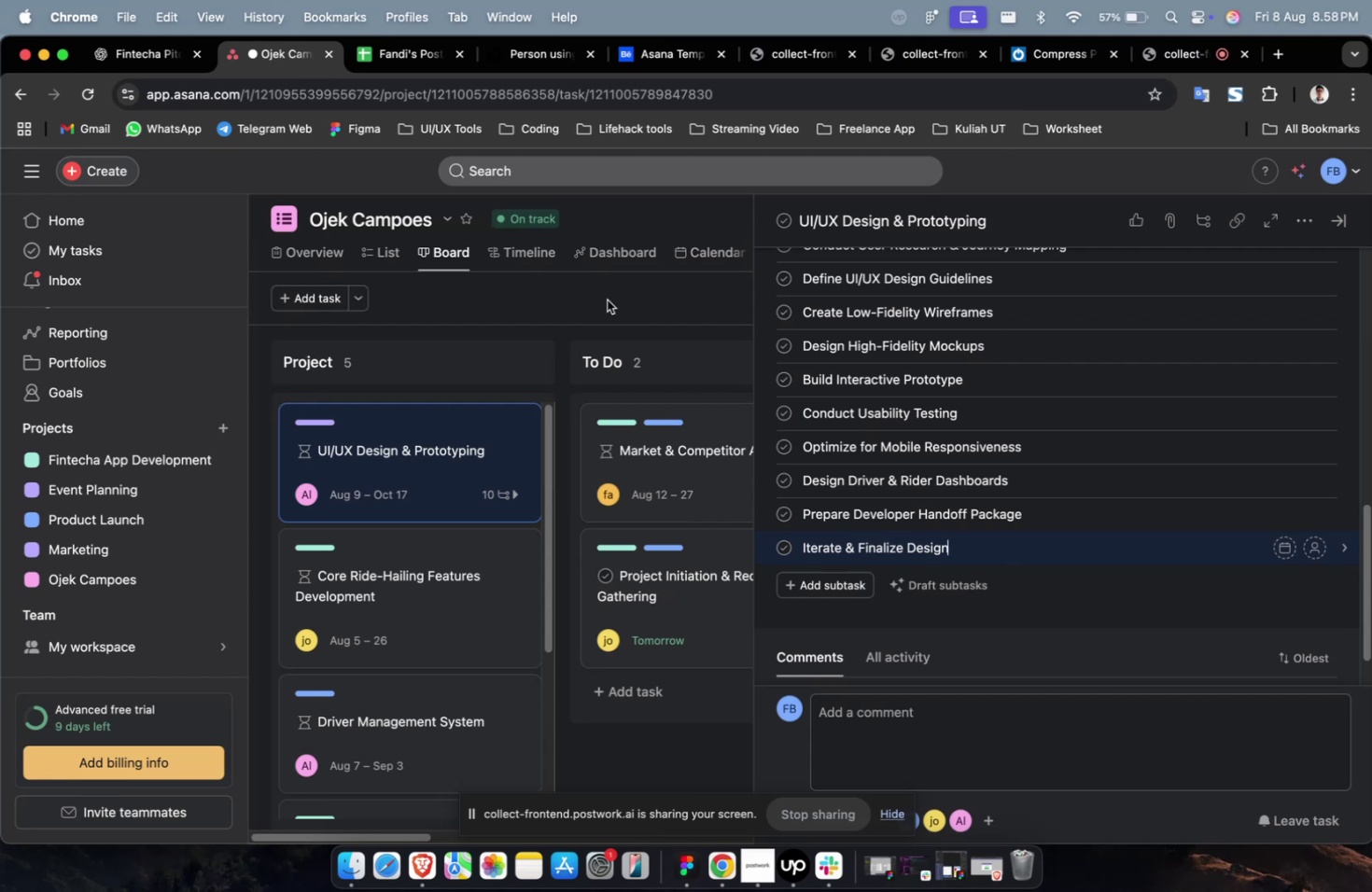 
scroll: coordinate [896, 428], scroll_direction: down, amount: 5.0
 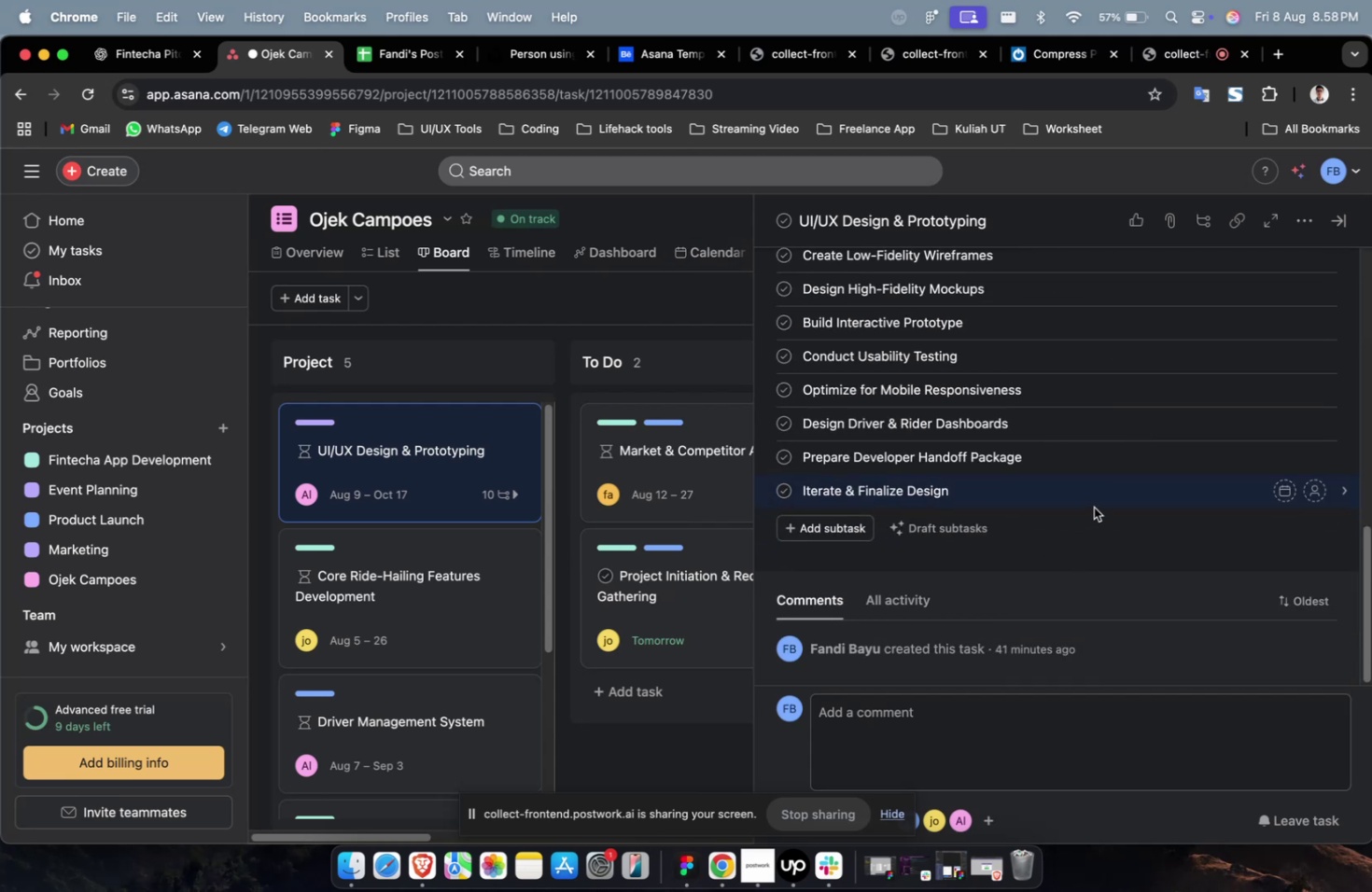 
left_click([1092, 495])
 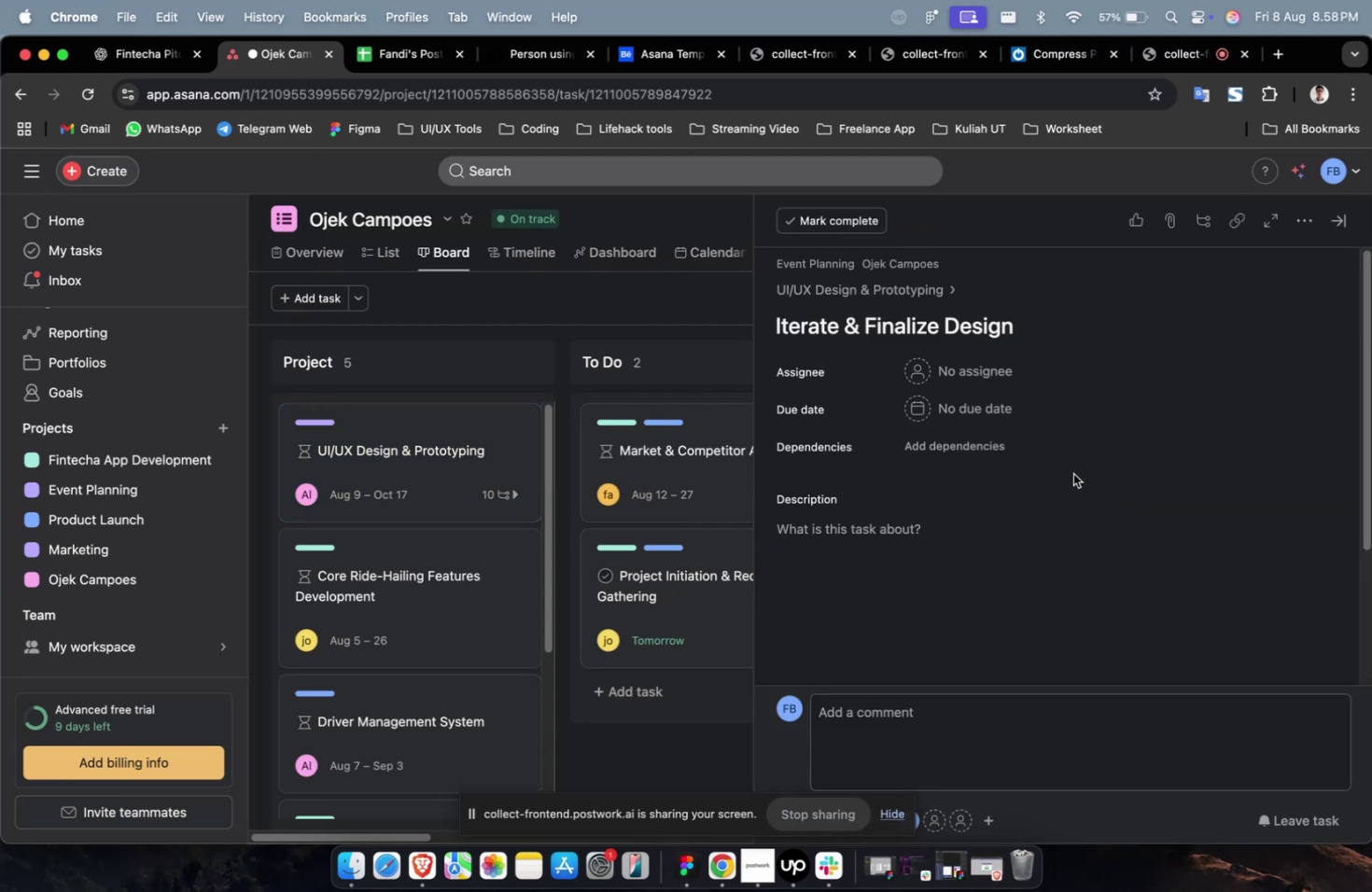 
scroll: coordinate [1072, 473], scroll_direction: down, amount: 2.0
 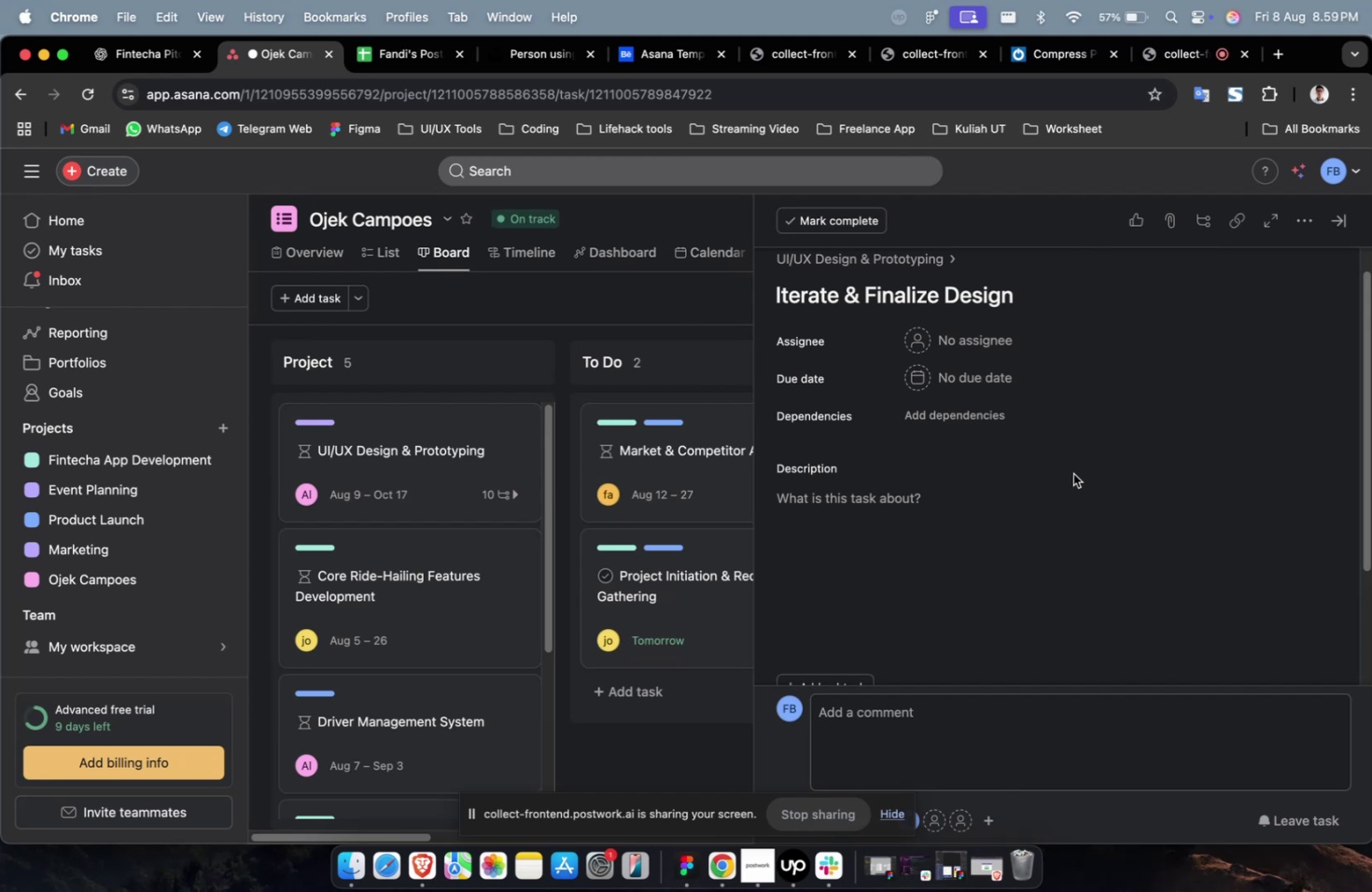 
wait(17.15)
 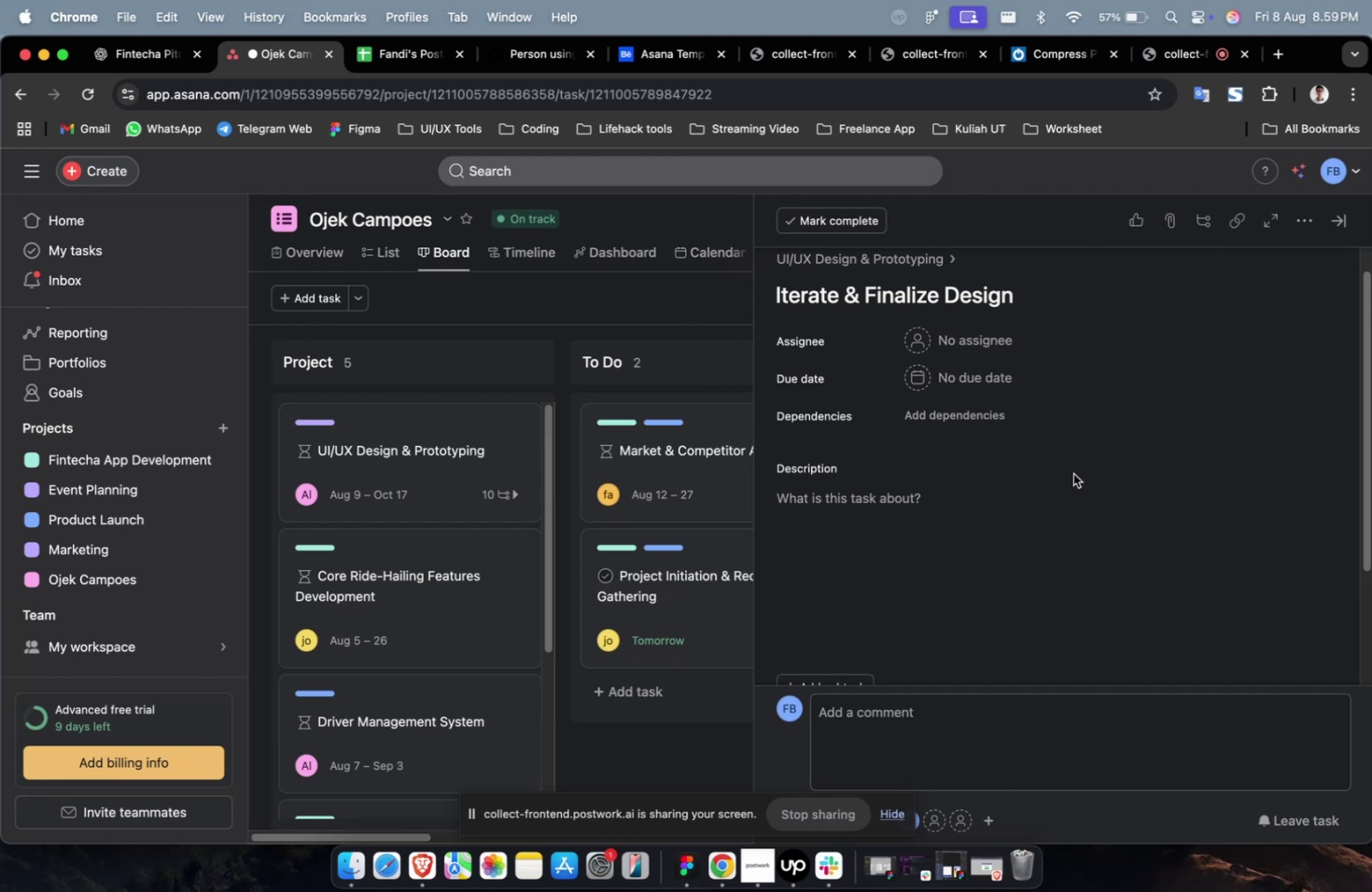 
scroll: coordinate [1072, 473], scroll_direction: up, amount: 2.0
 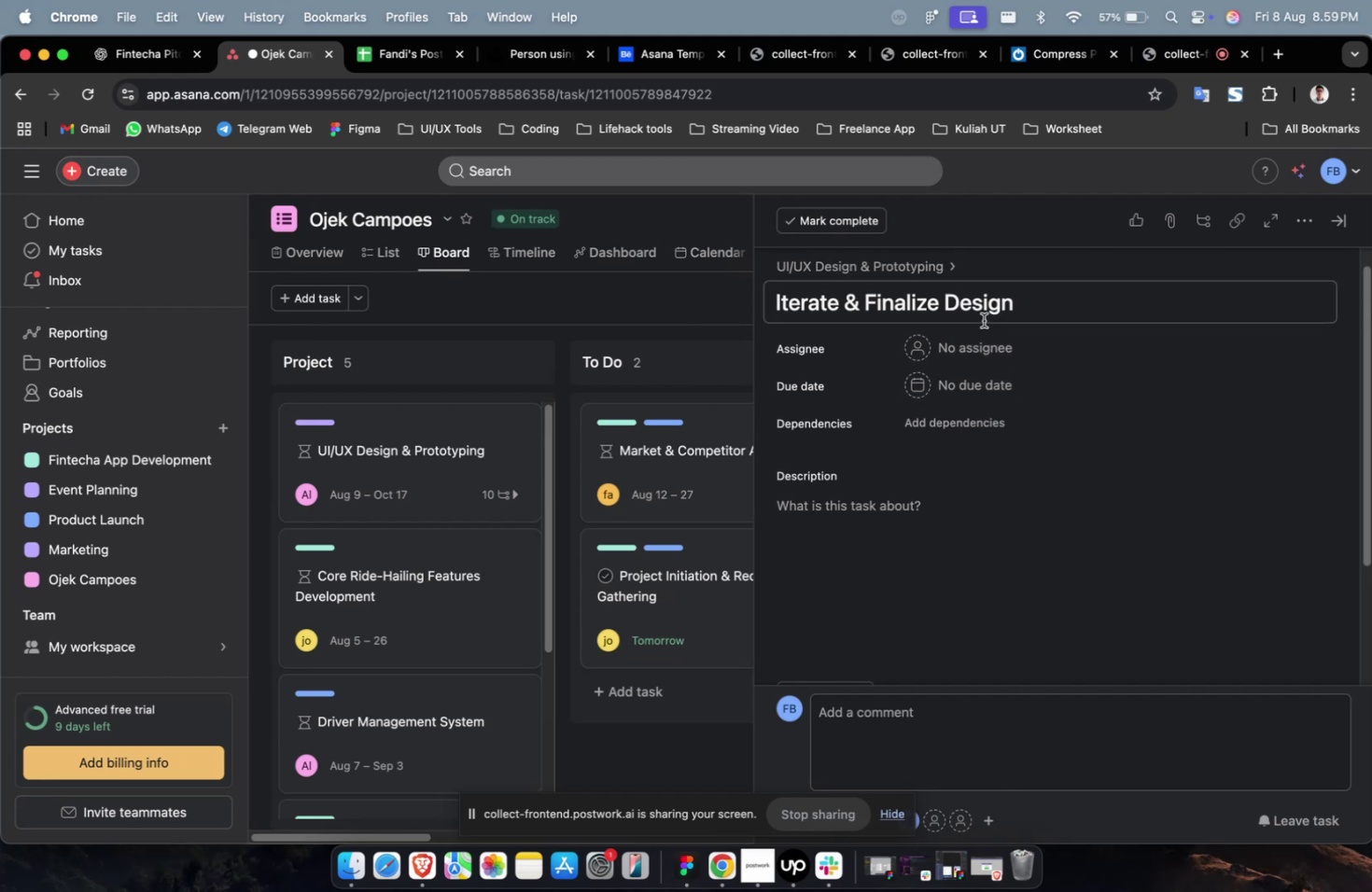 
left_click([984, 341])
 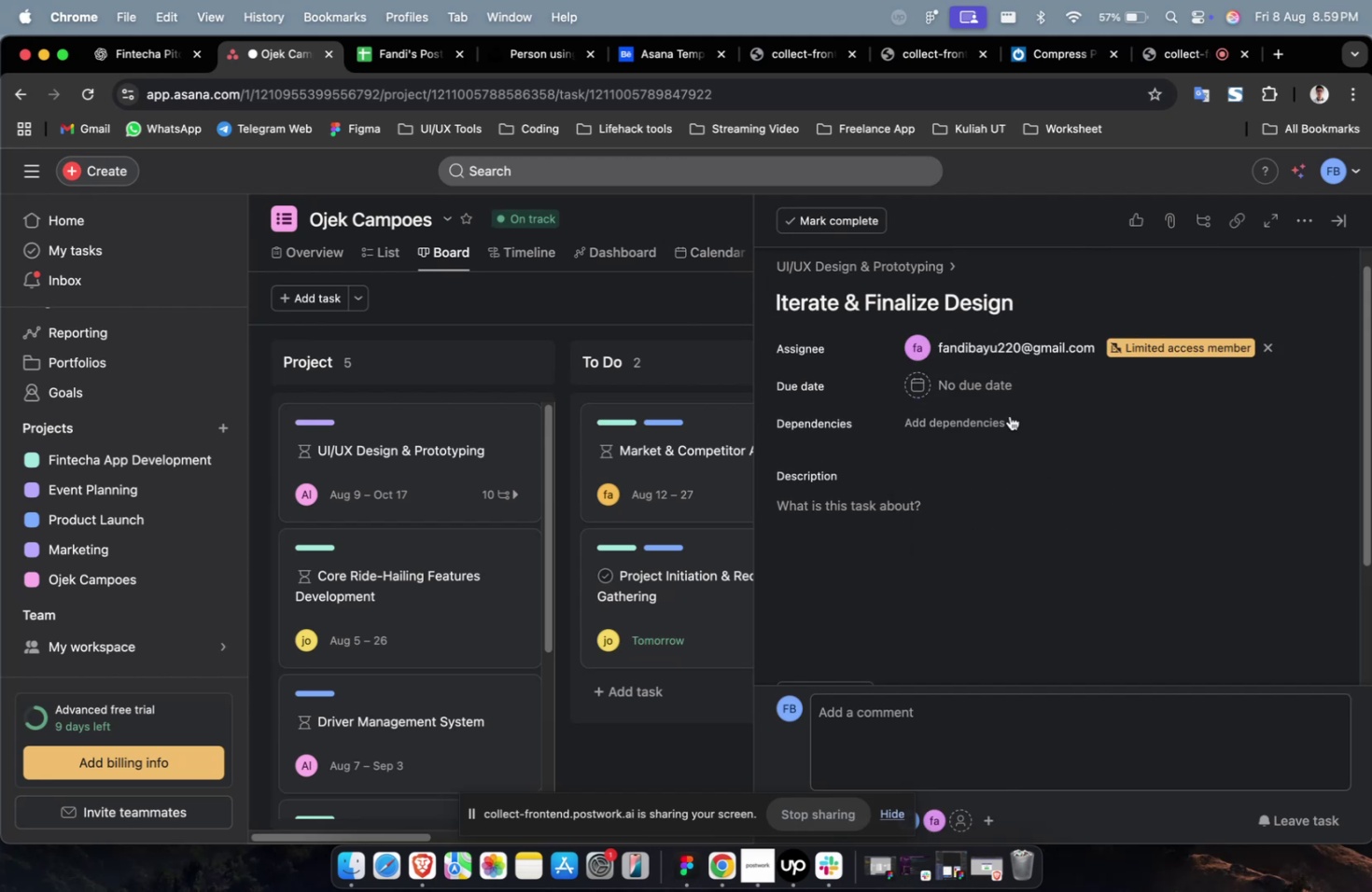 
double_click([978, 386])
 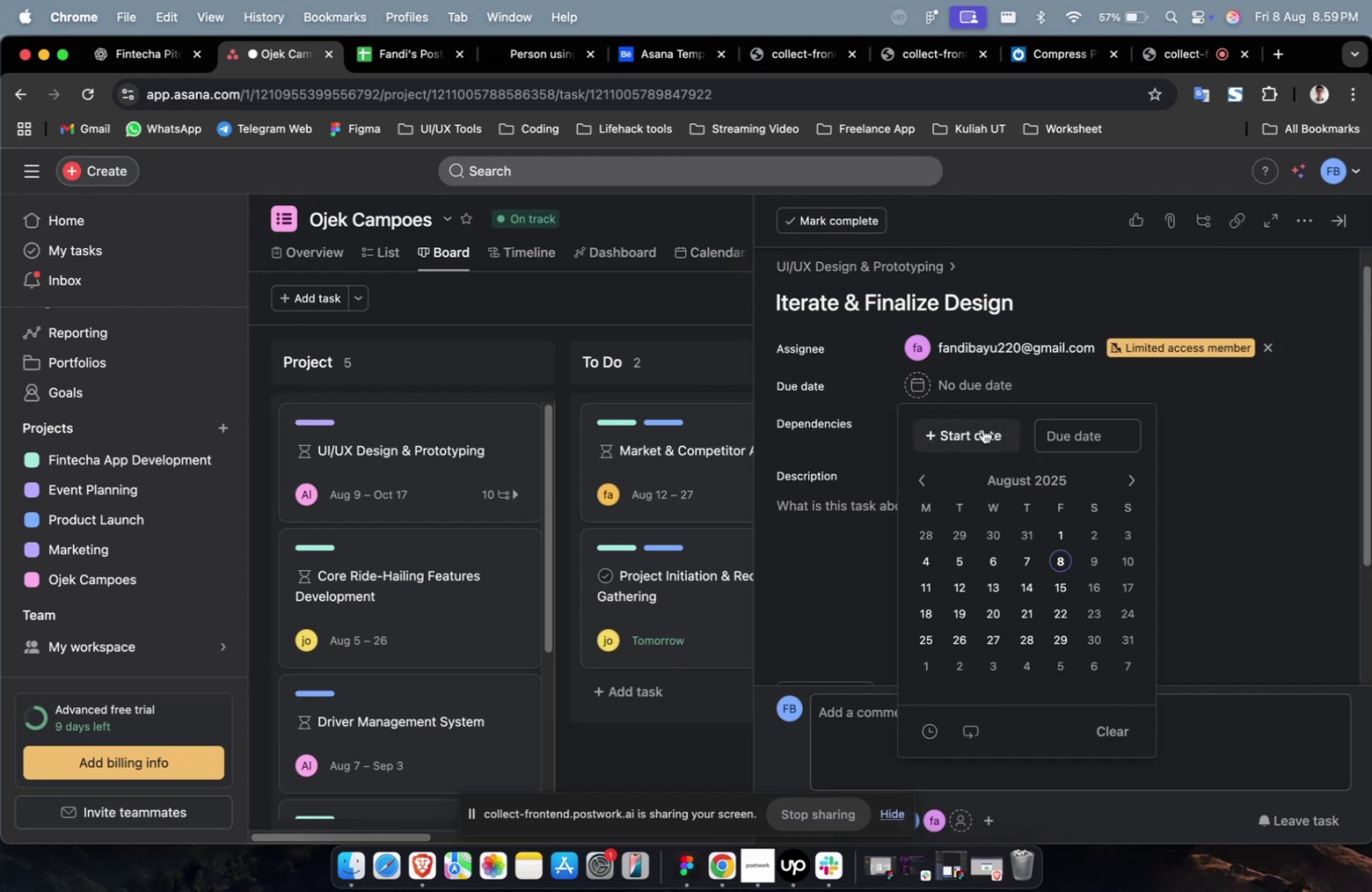 
triple_click([982, 428])
 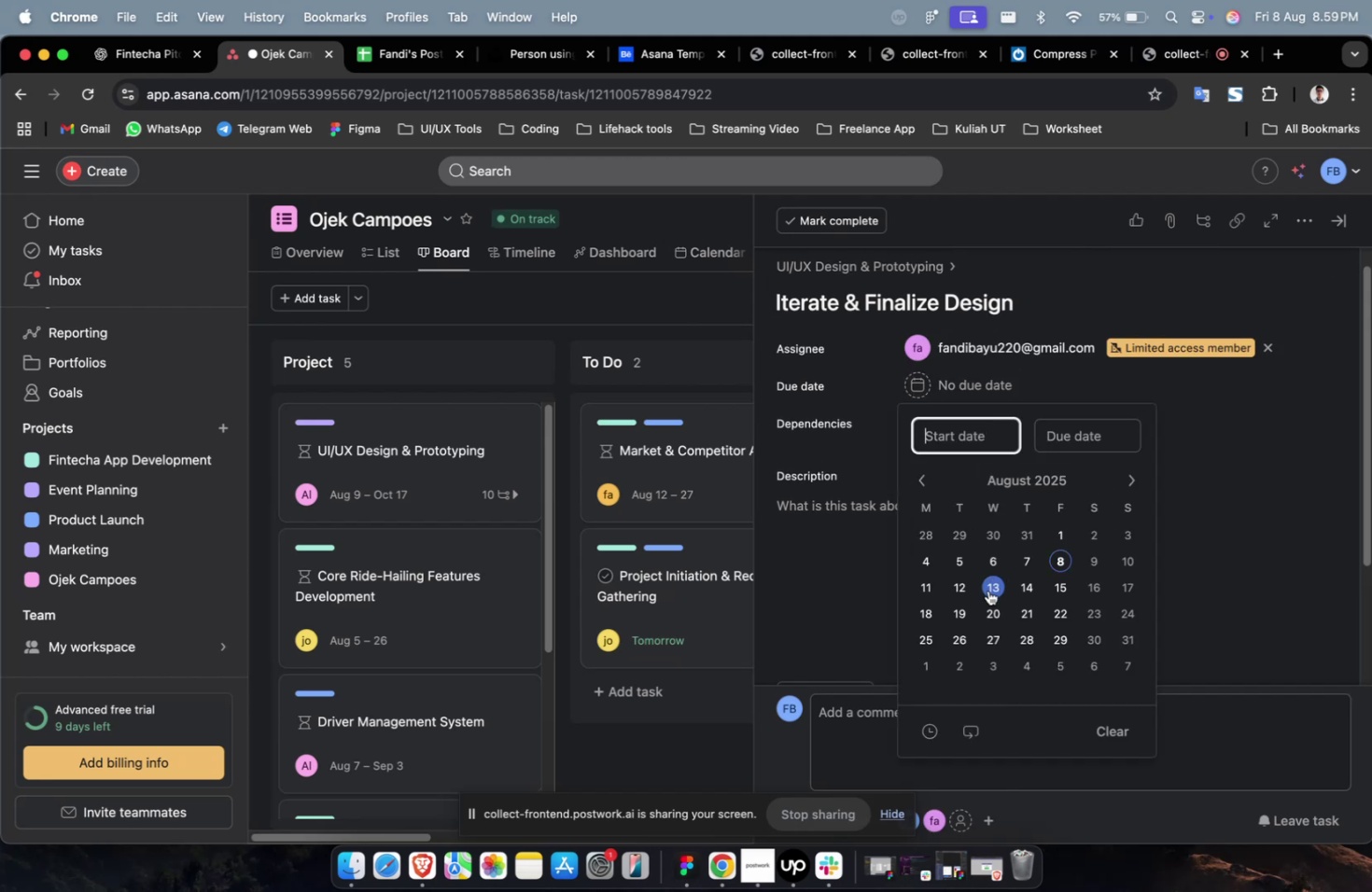 
triple_click([987, 590])
 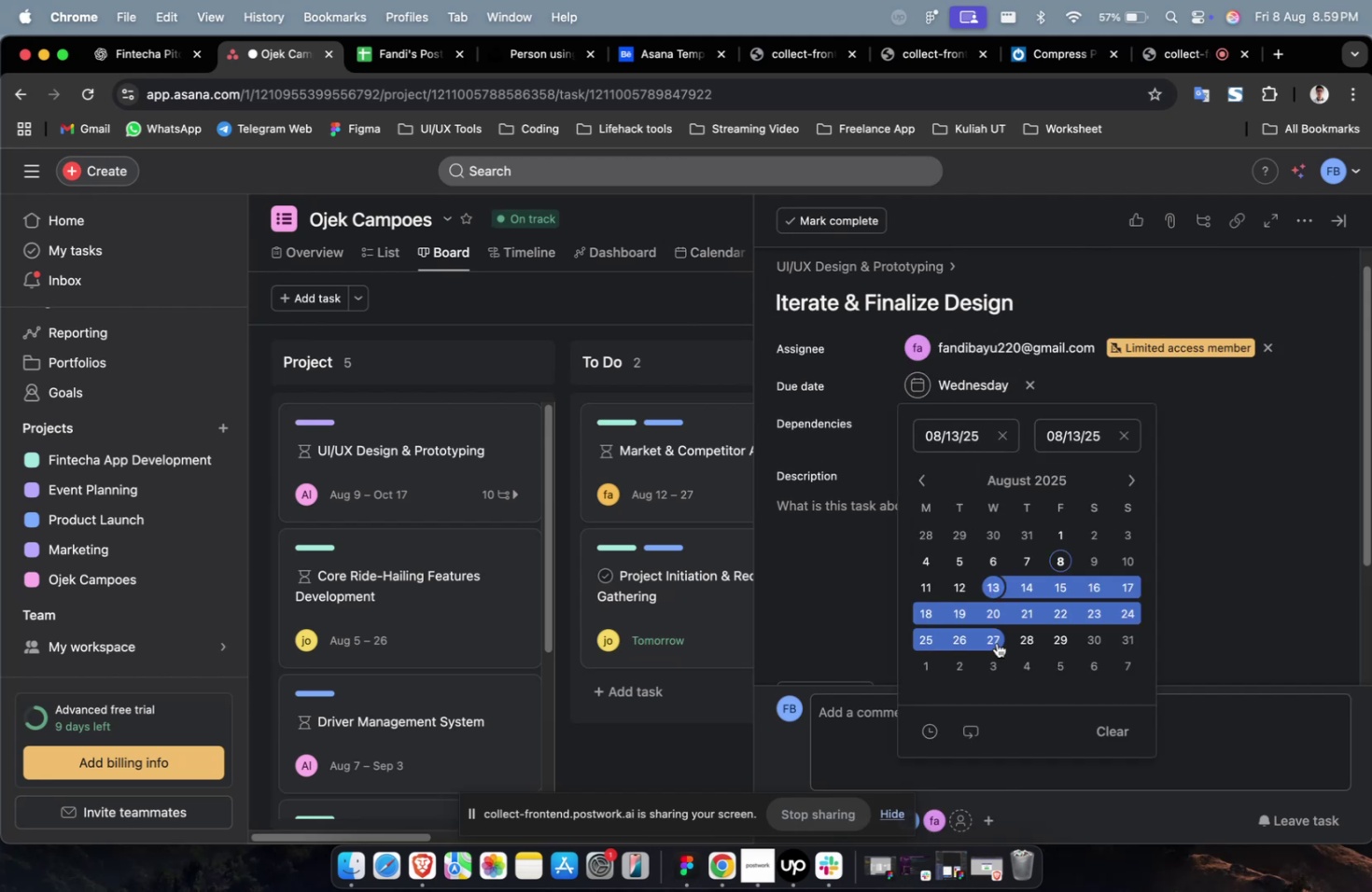 
triple_click([996, 642])
 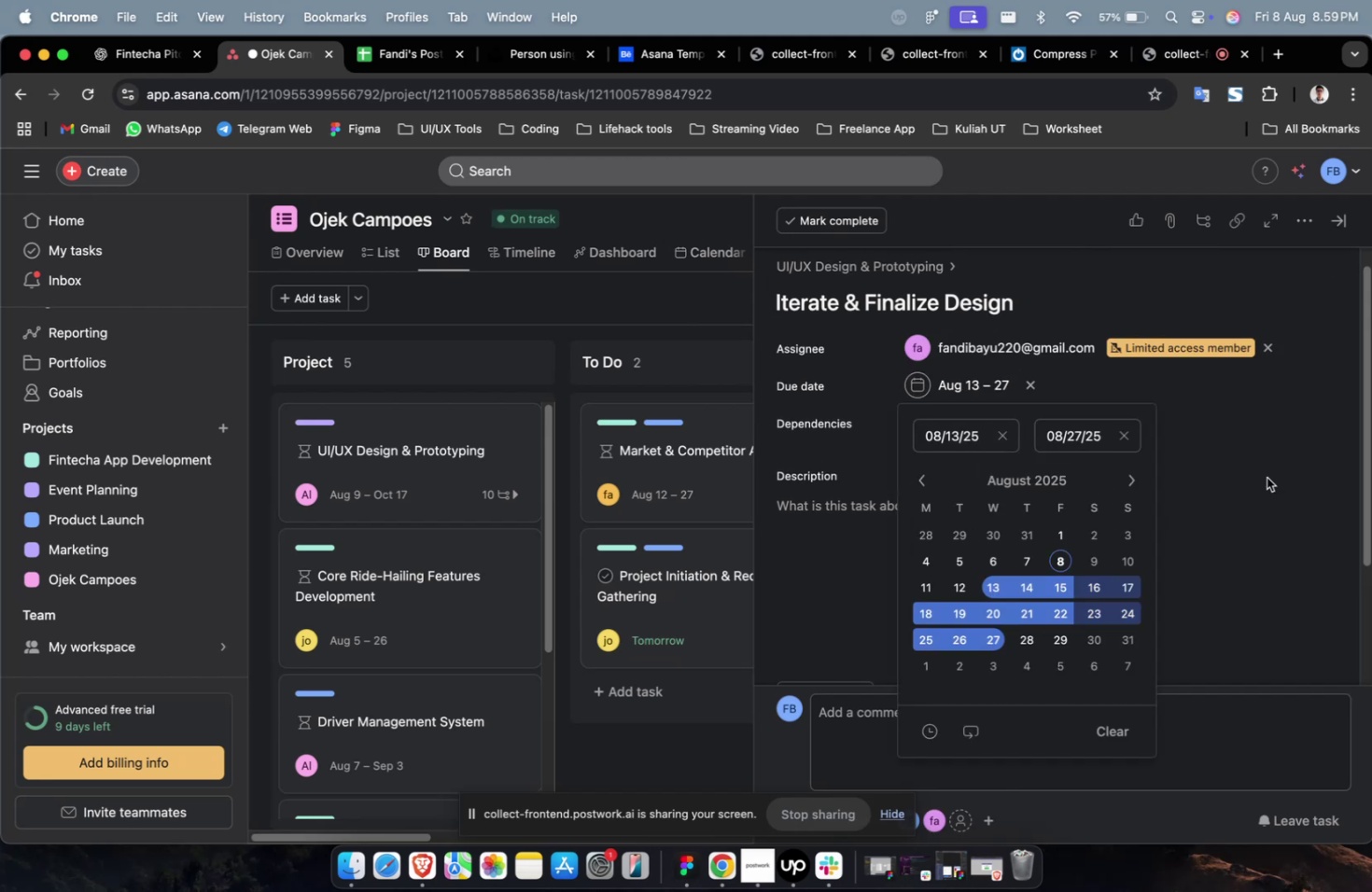 
triple_click([1266, 477])
 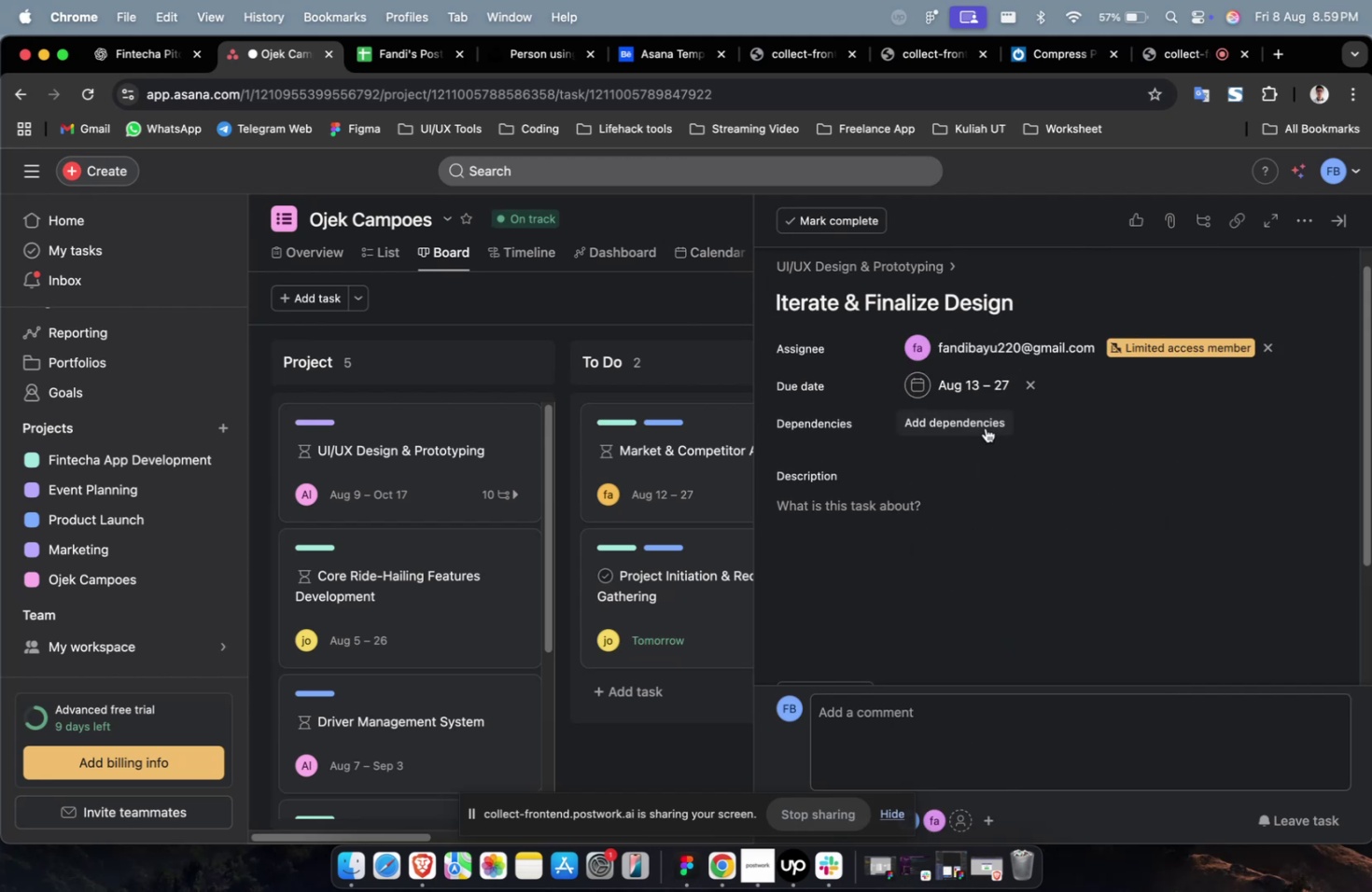 
triple_click([984, 426])
 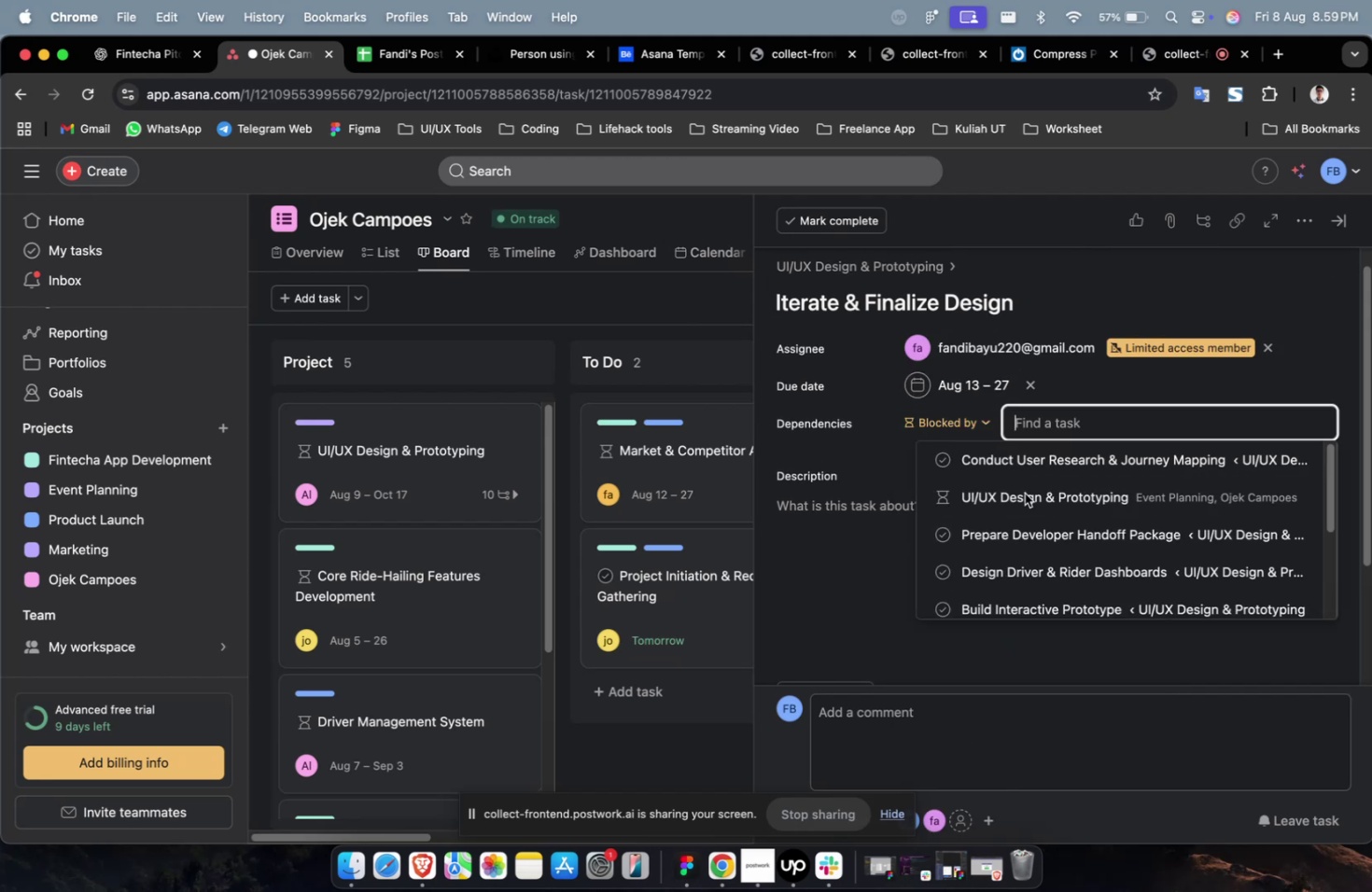 
triple_click([1024, 493])
 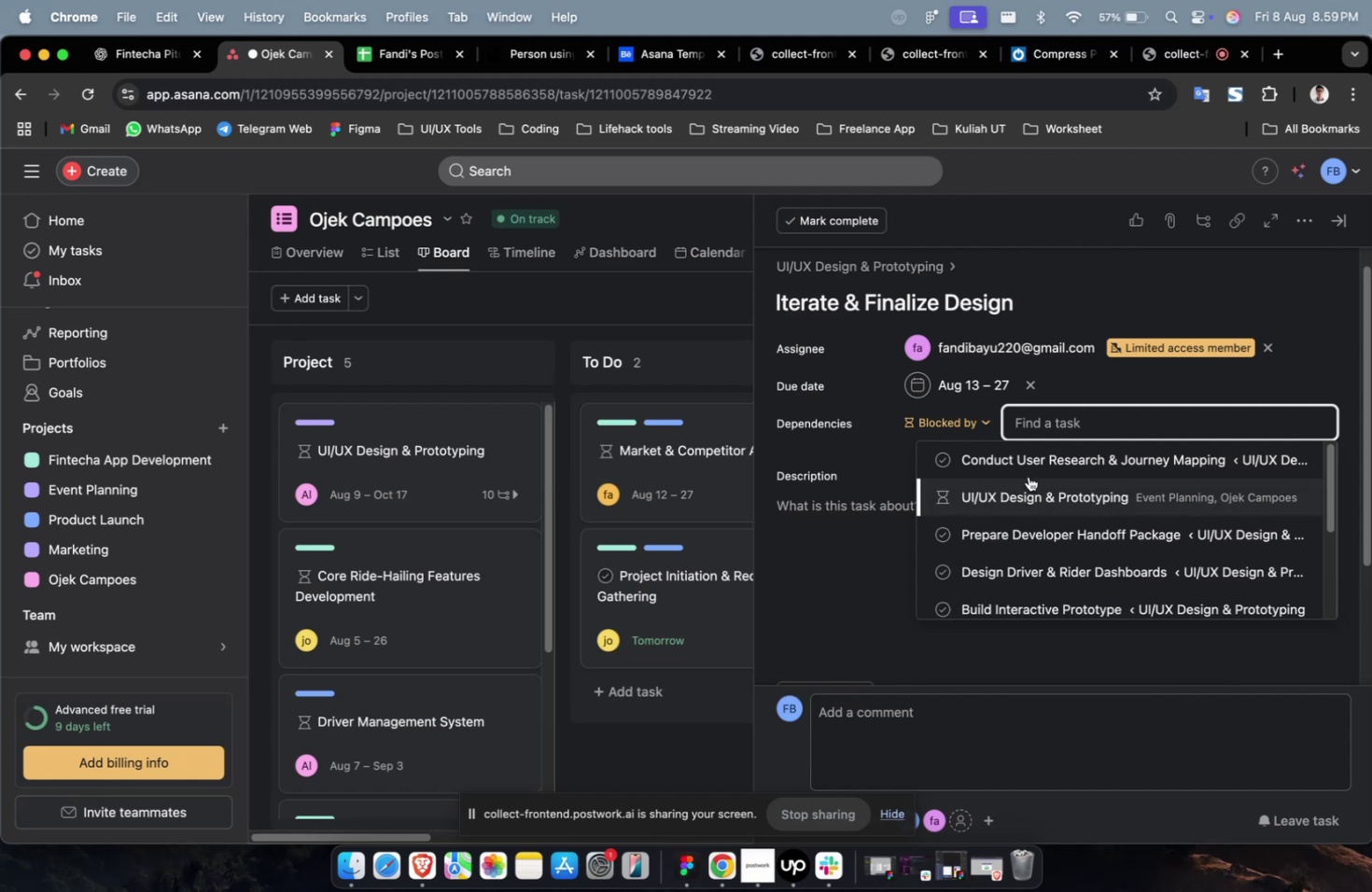 
left_click([1026, 463])
 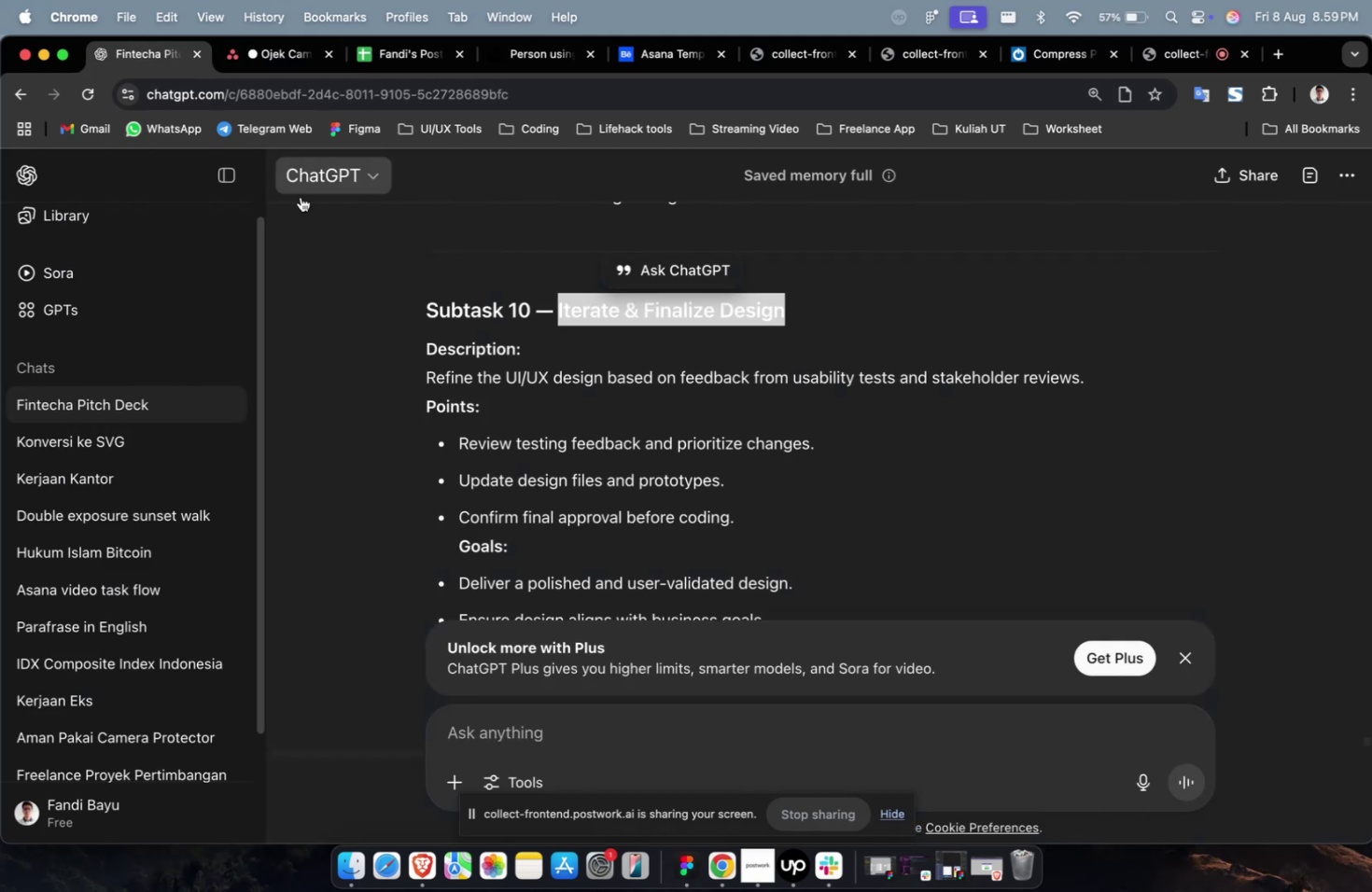 
scroll: coordinate [548, 387], scroll_direction: down, amount: 4.0
 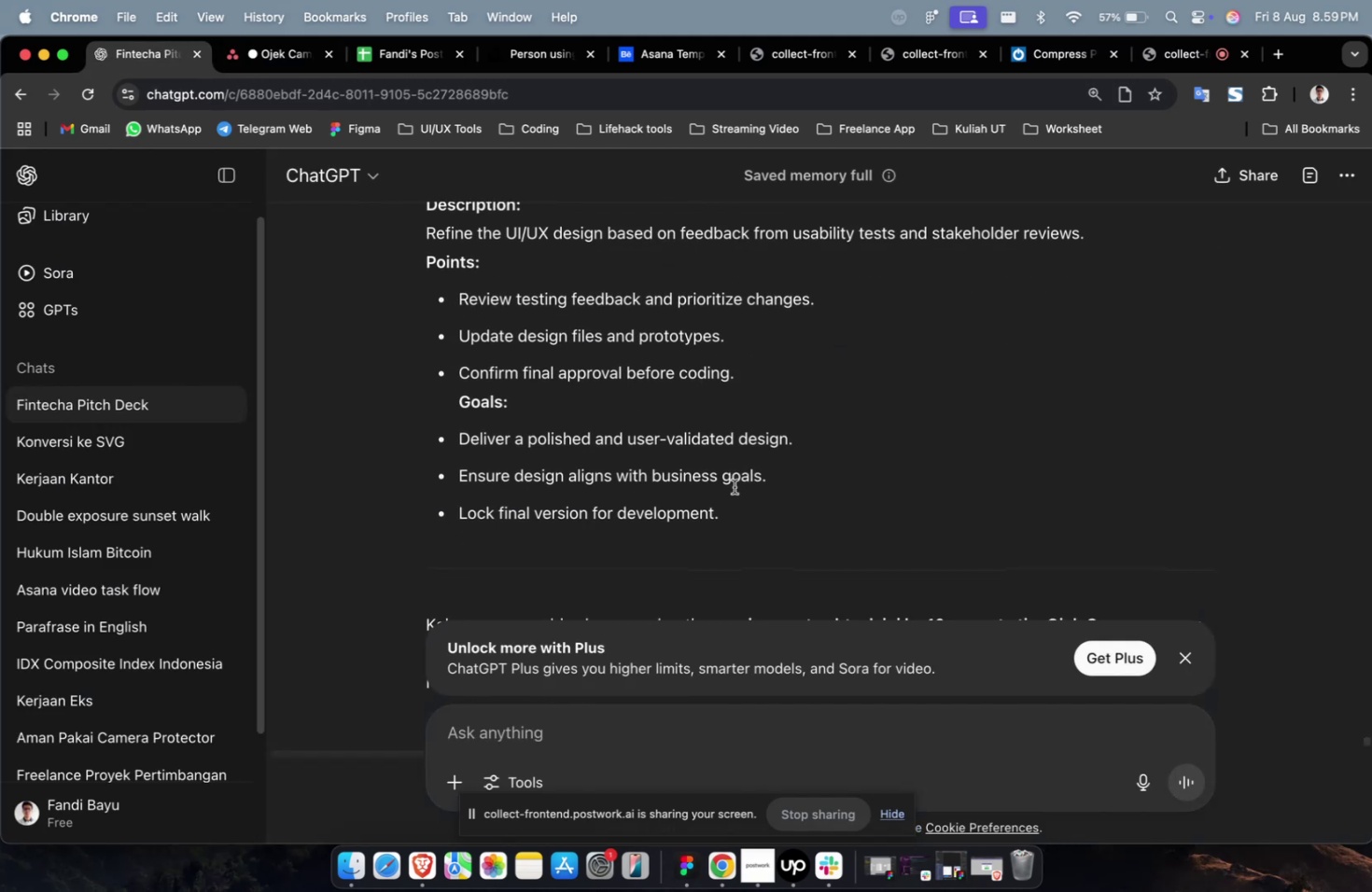 
left_click_drag(start_coordinate=[745, 521], to_coordinate=[416, 235])
 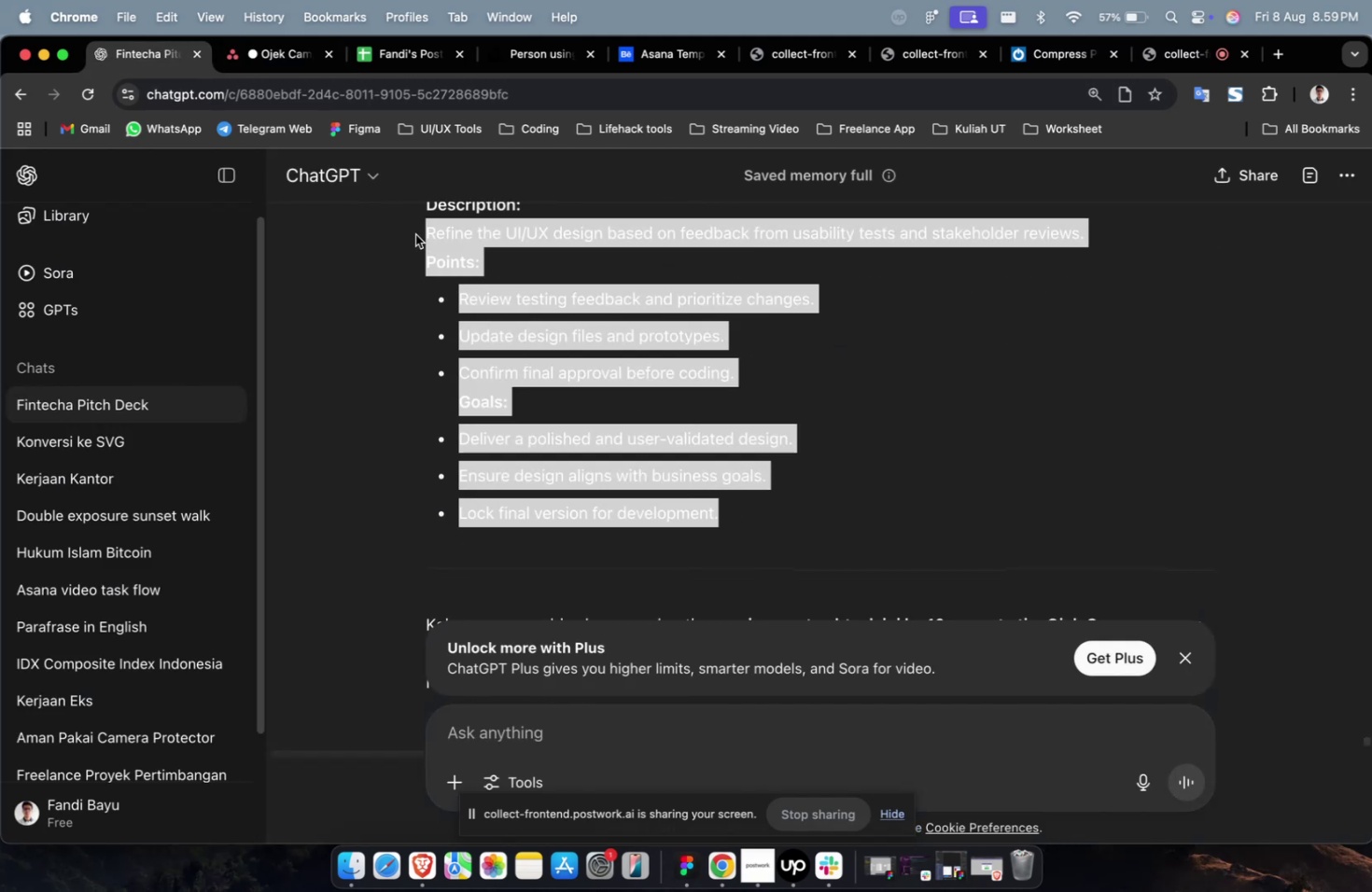 
key(Meta+CommandLeft)
 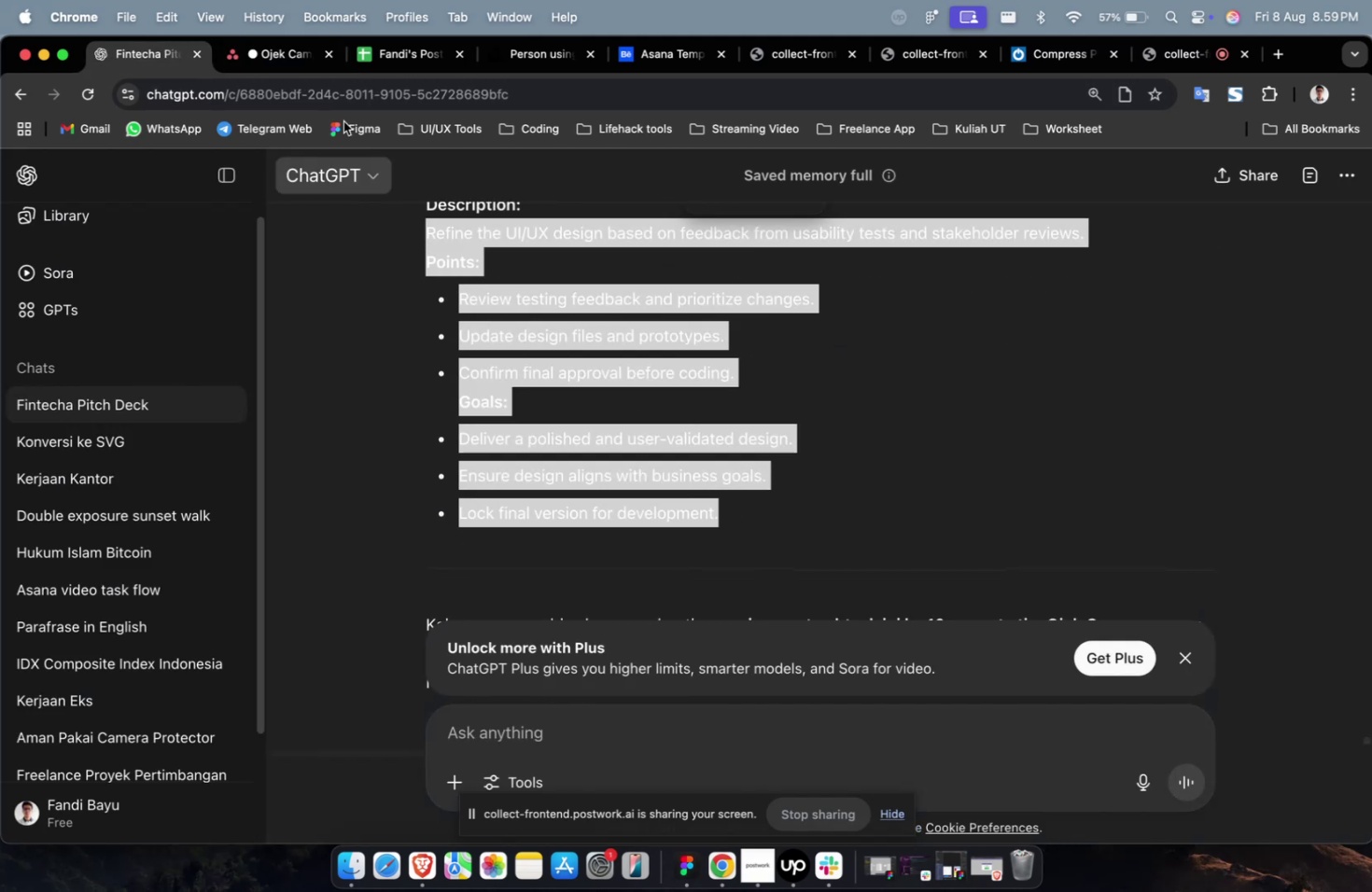 
key(Meta+C)
 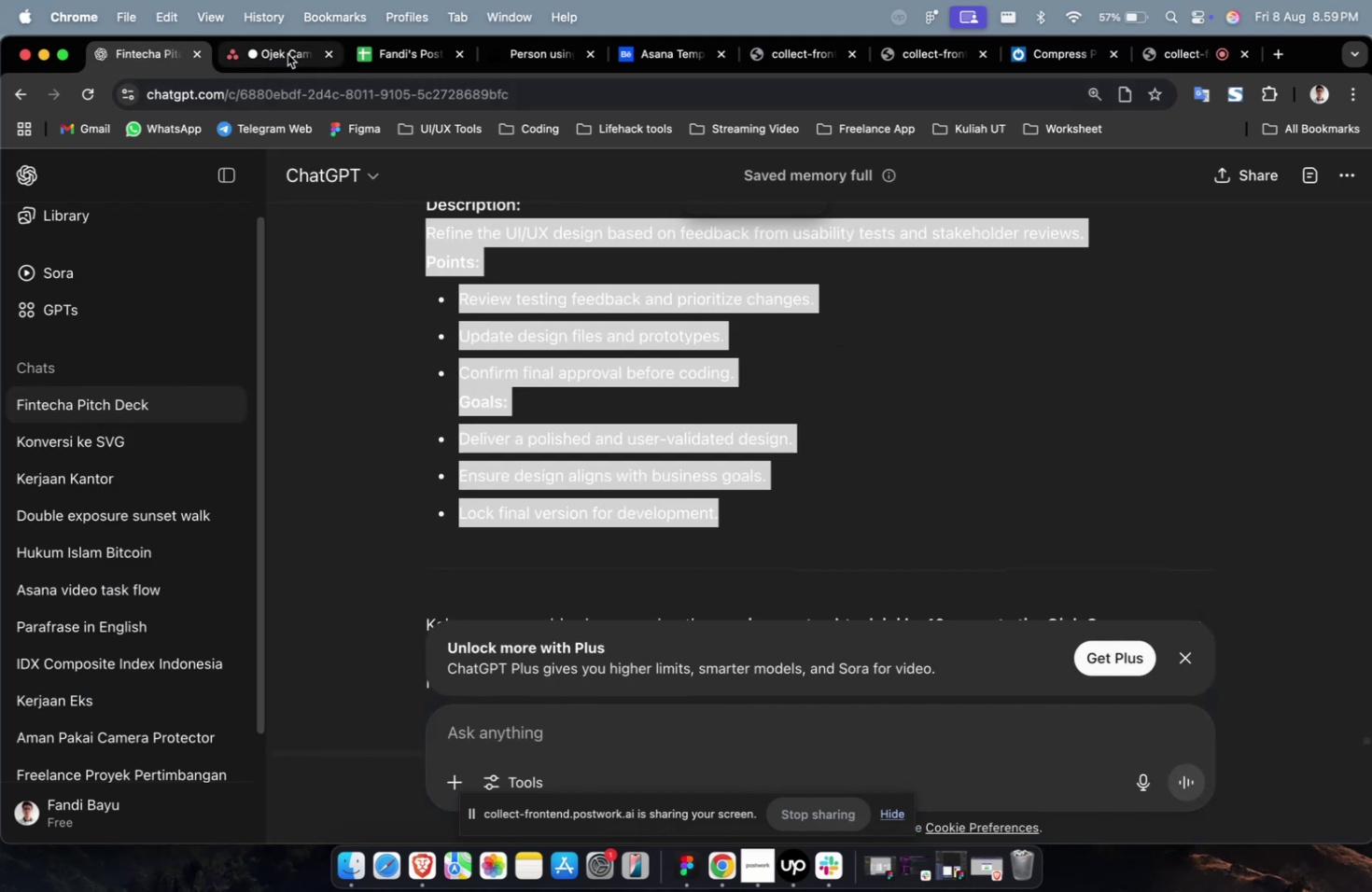 
left_click([287, 54])
 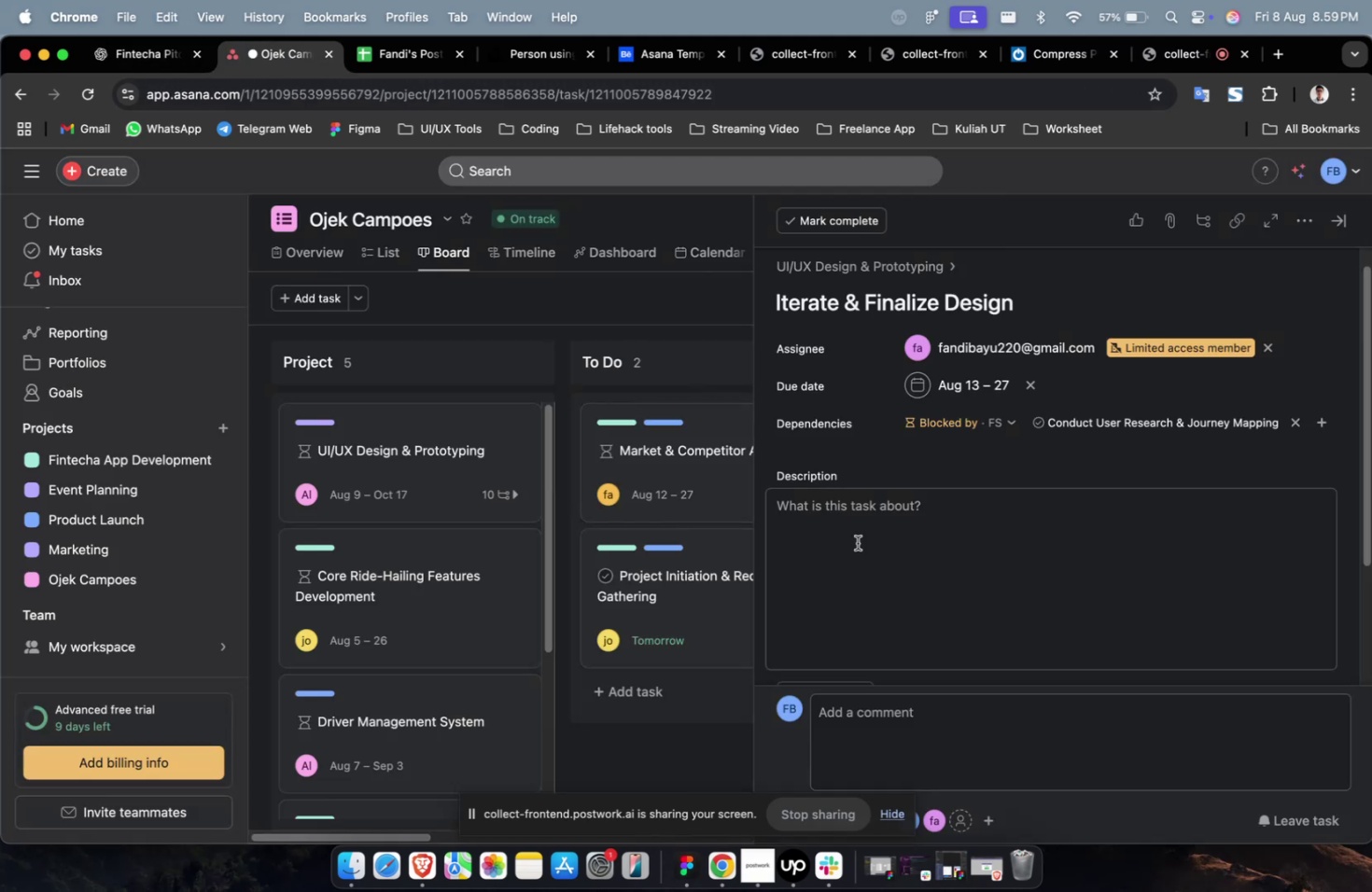 
double_click([865, 551])
 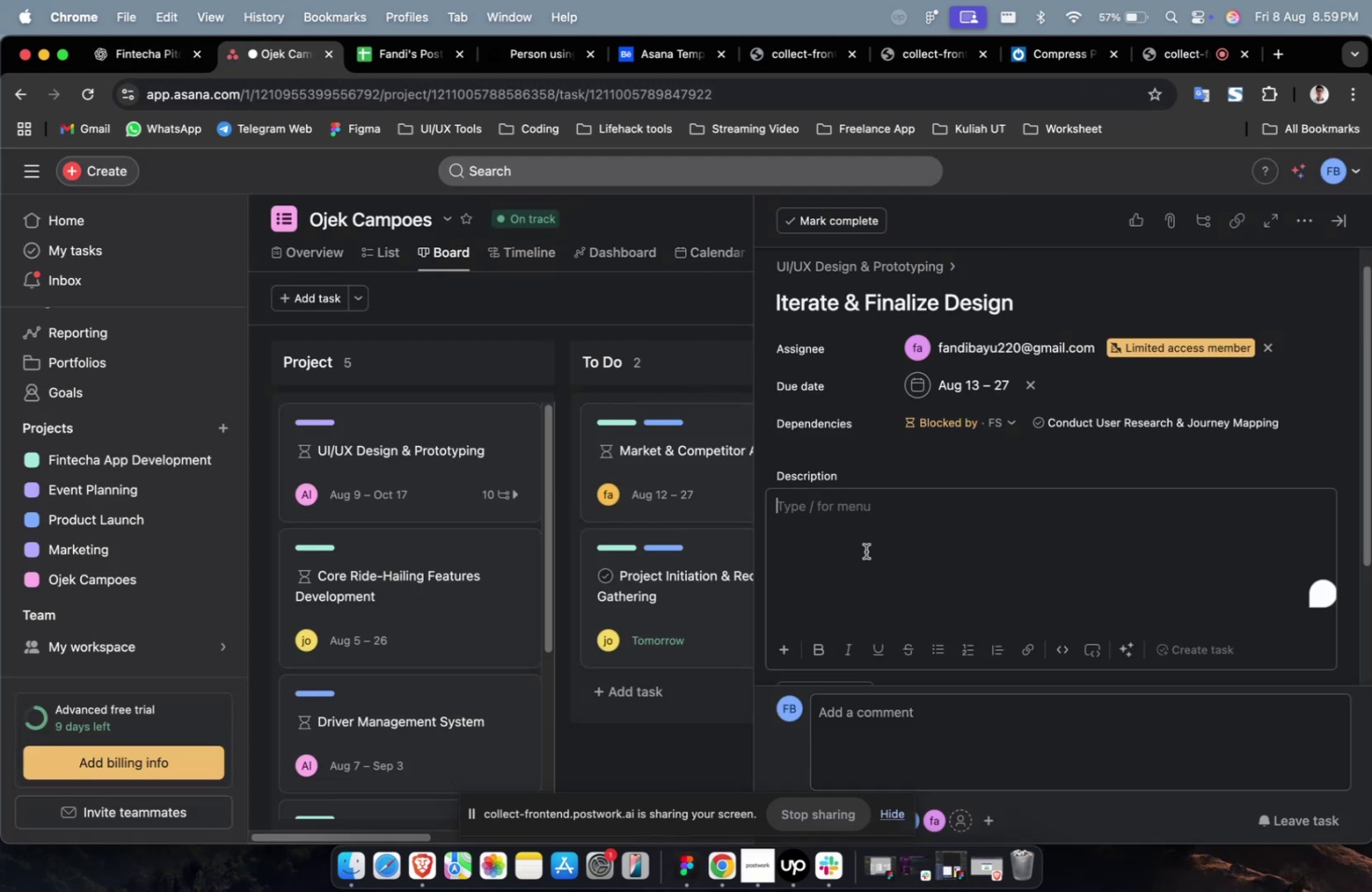 
key(Meta+V)
 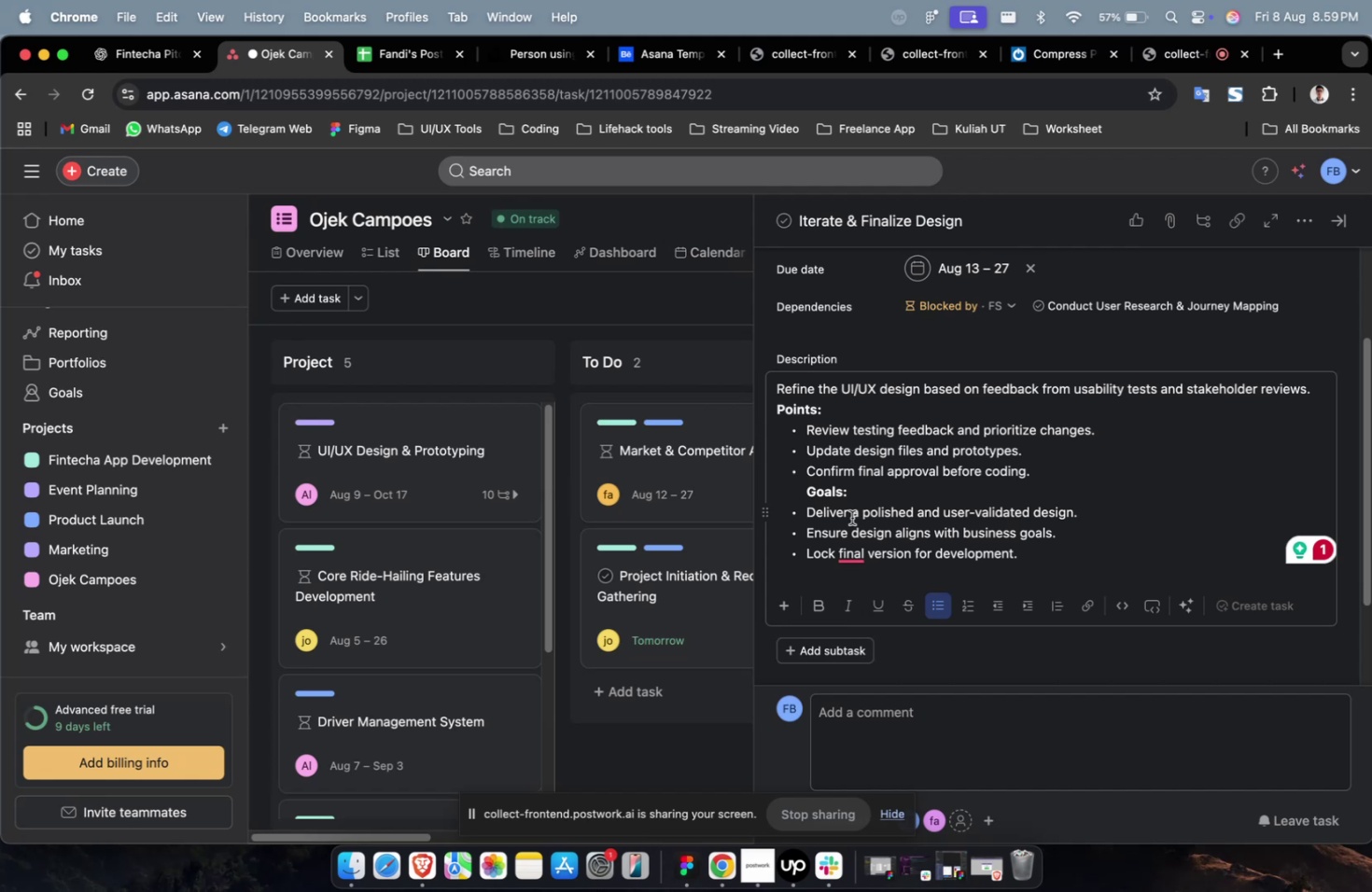 
wait(29.88)
 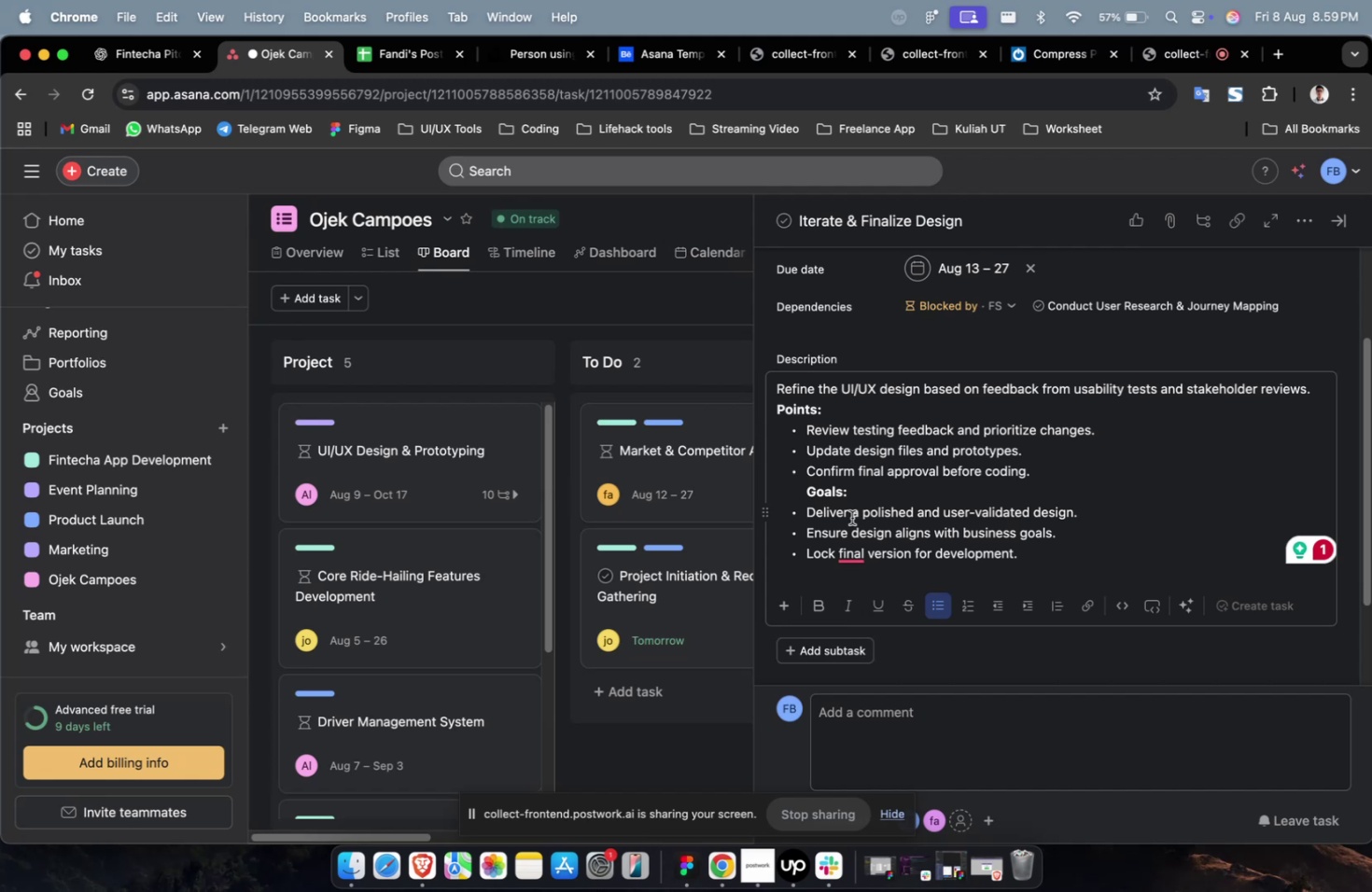 
scroll: coordinate [964, 453], scroll_direction: up, amount: 9.0
 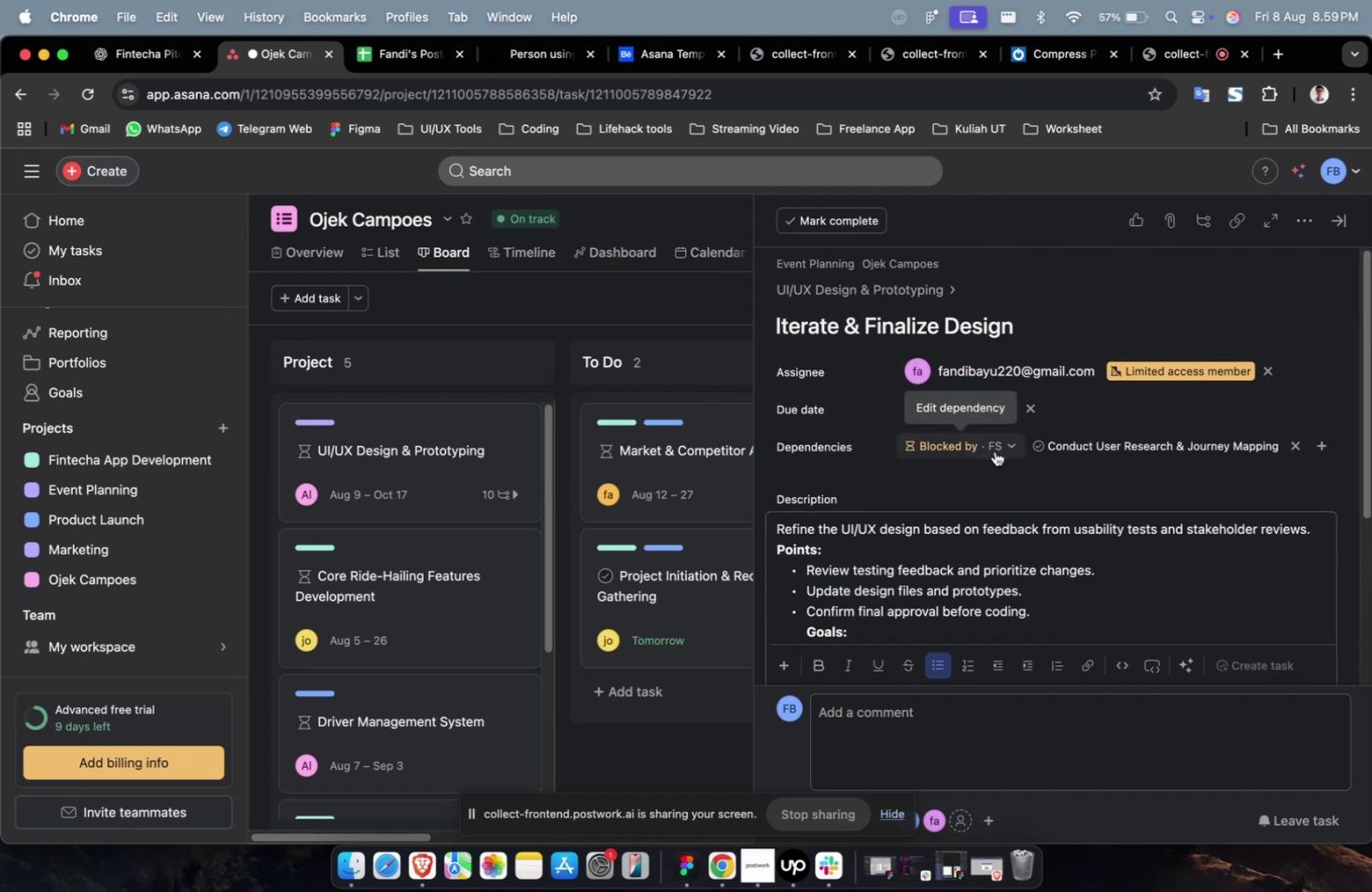 
scroll: coordinate [995, 477], scroll_direction: down, amount: 7.0
 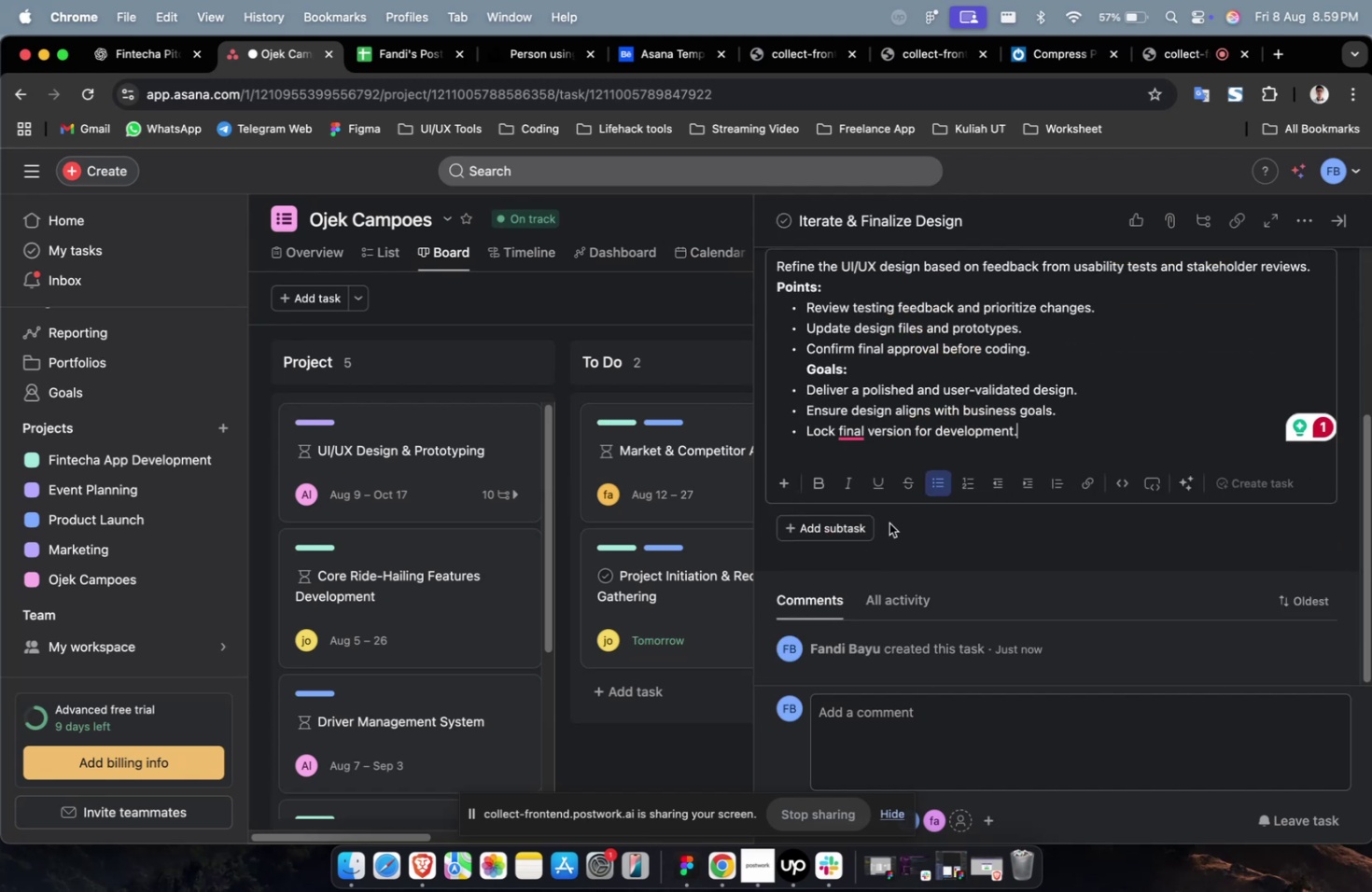 
scroll: coordinate [888, 529], scroll_direction: none, amount: 0.0
 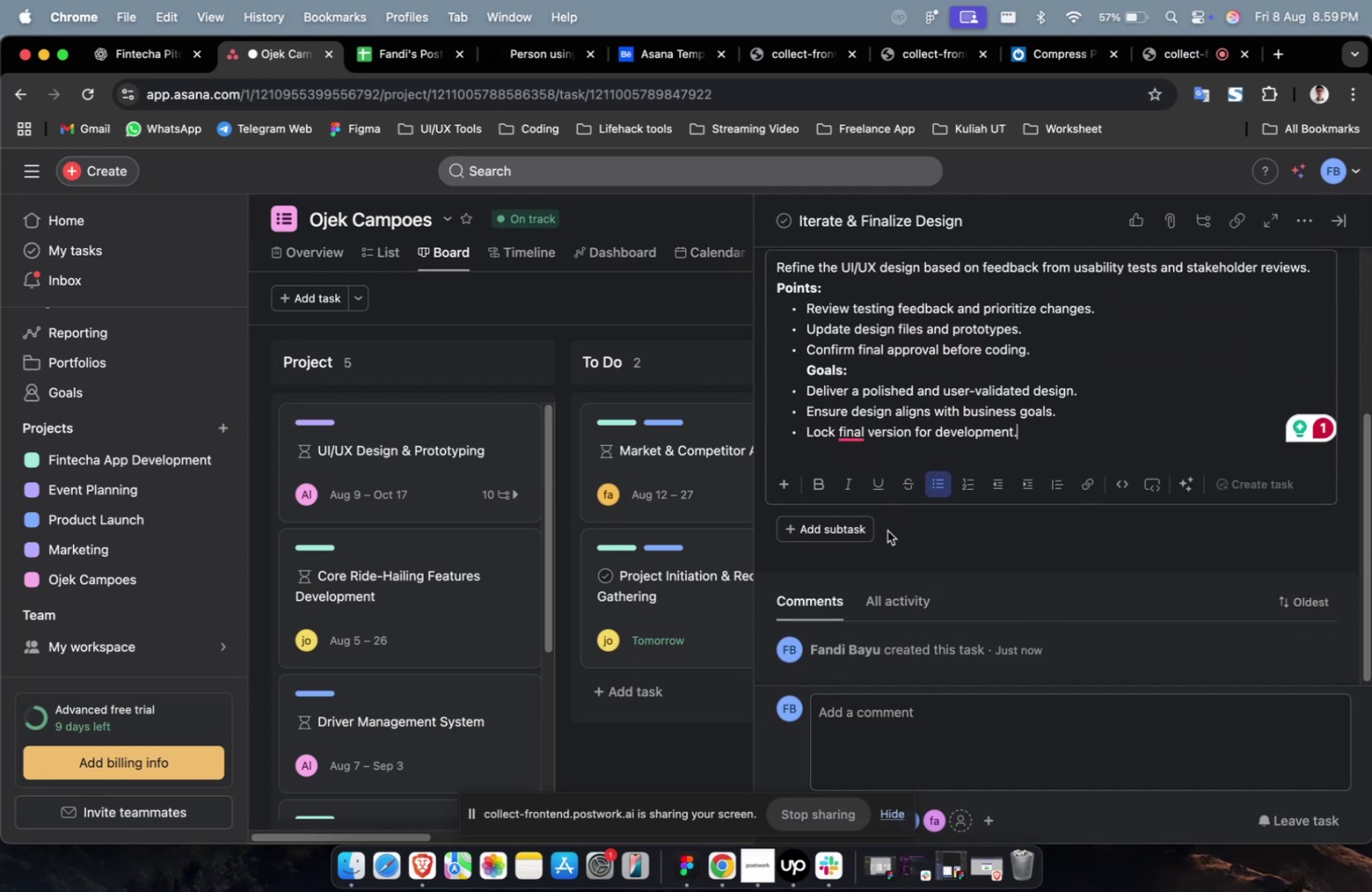 
mouse_move([858, 514])
 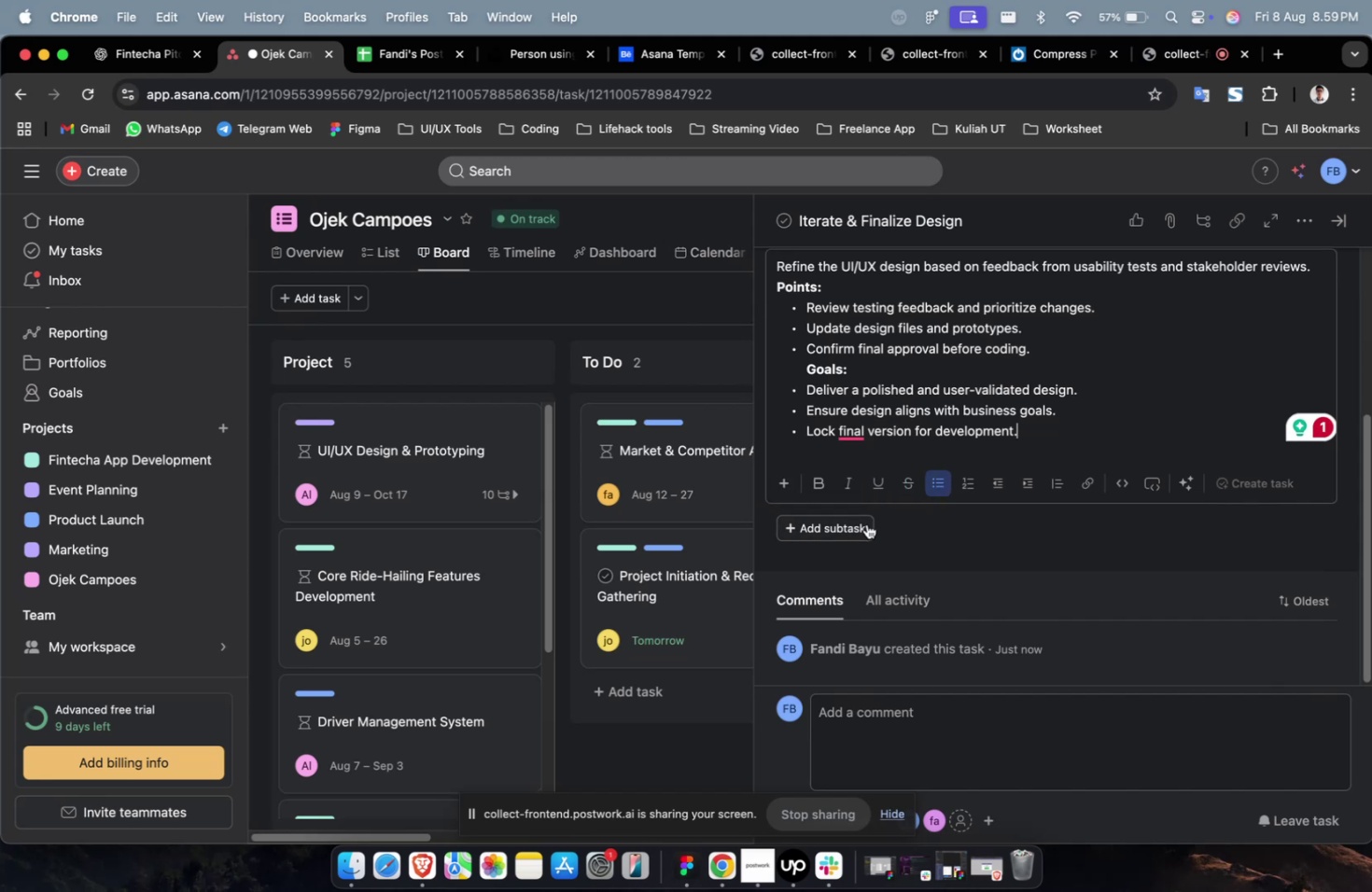 
scroll: coordinate [863, 525], scroll_direction: up, amount: 8.0
 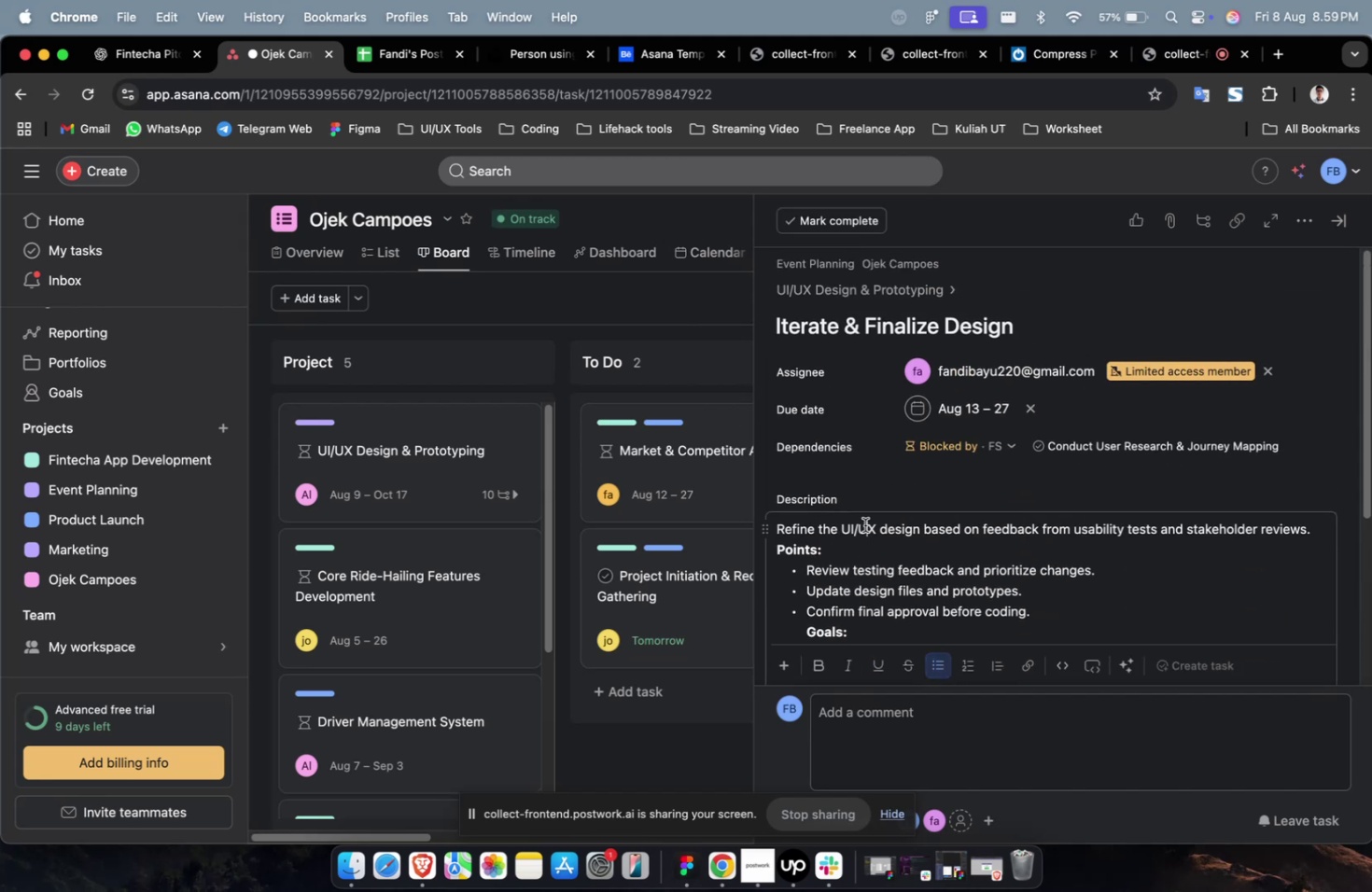 
scroll: coordinate [864, 524], scroll_direction: down, amount: 25.0
 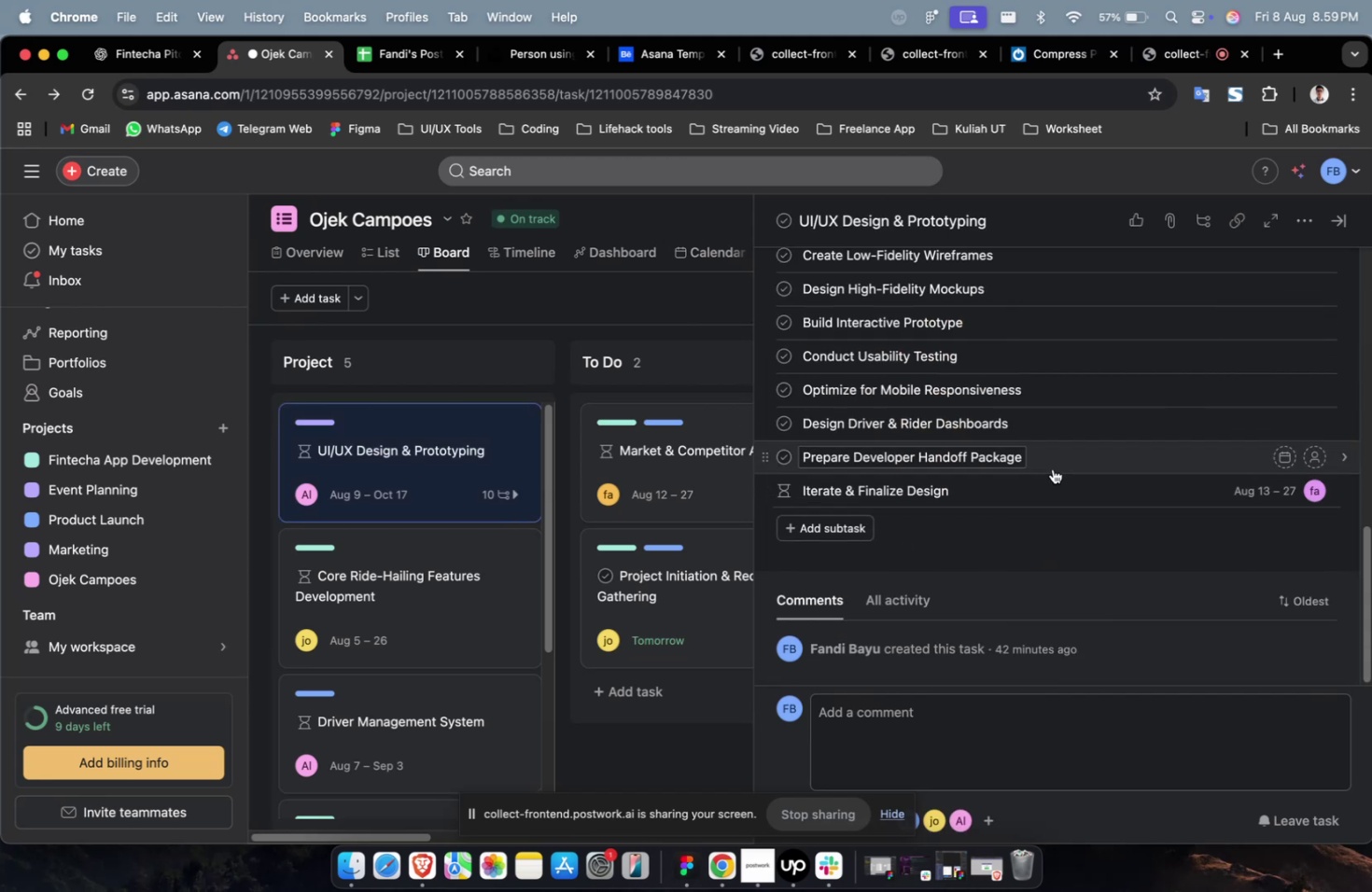 
left_click([1054, 467])
 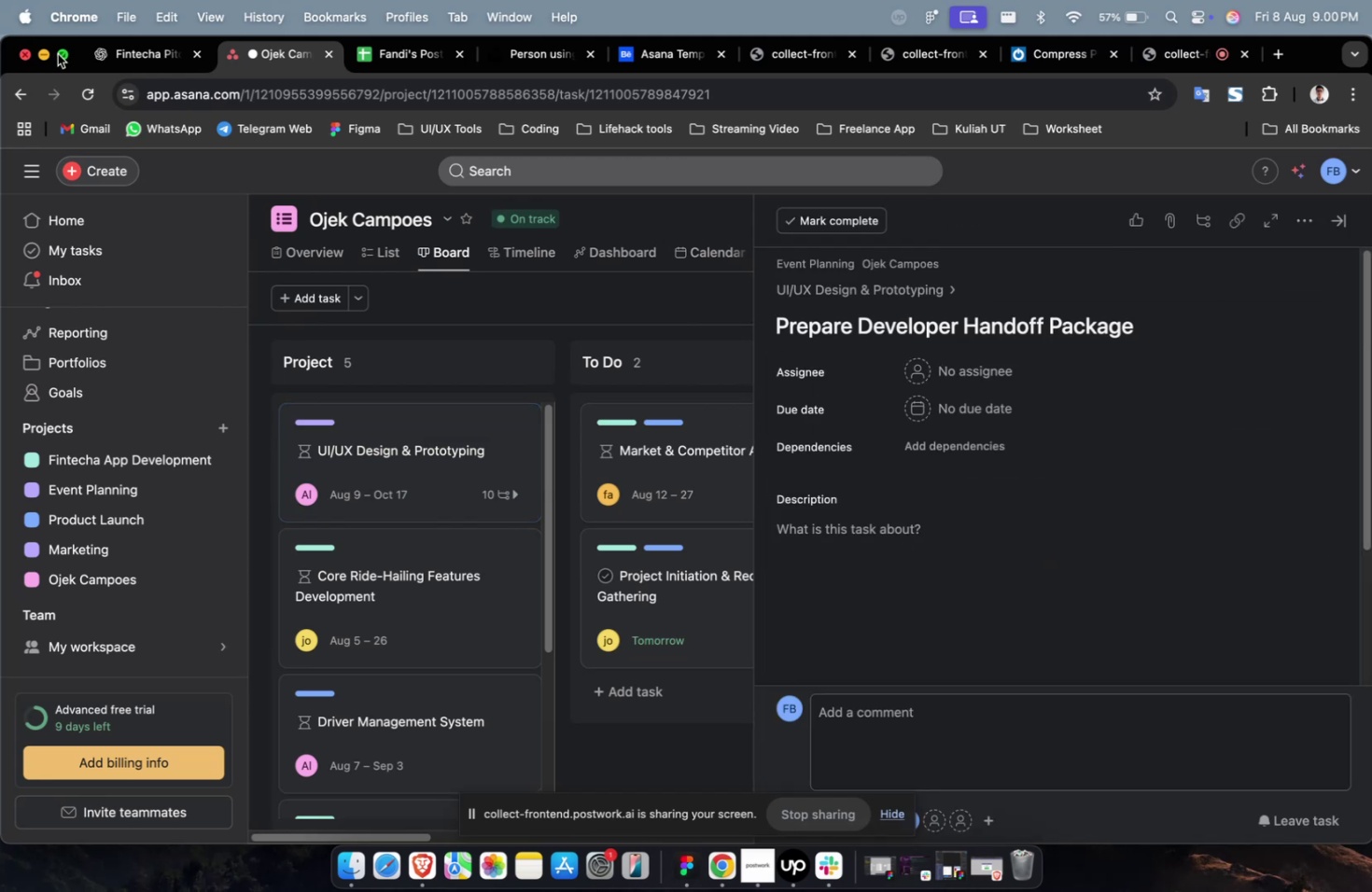 
left_click([75, 54])
 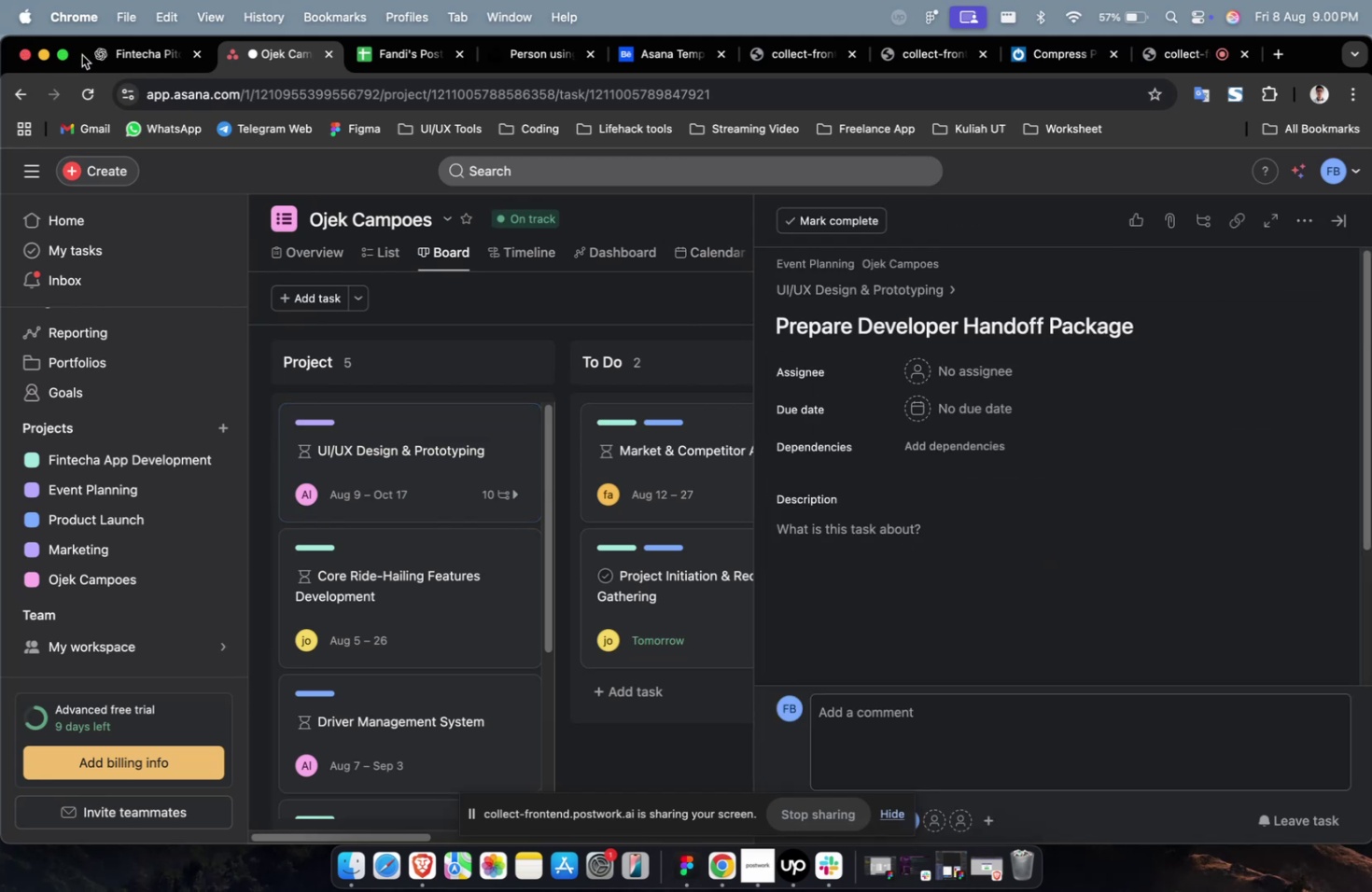 
left_click([128, 54])
 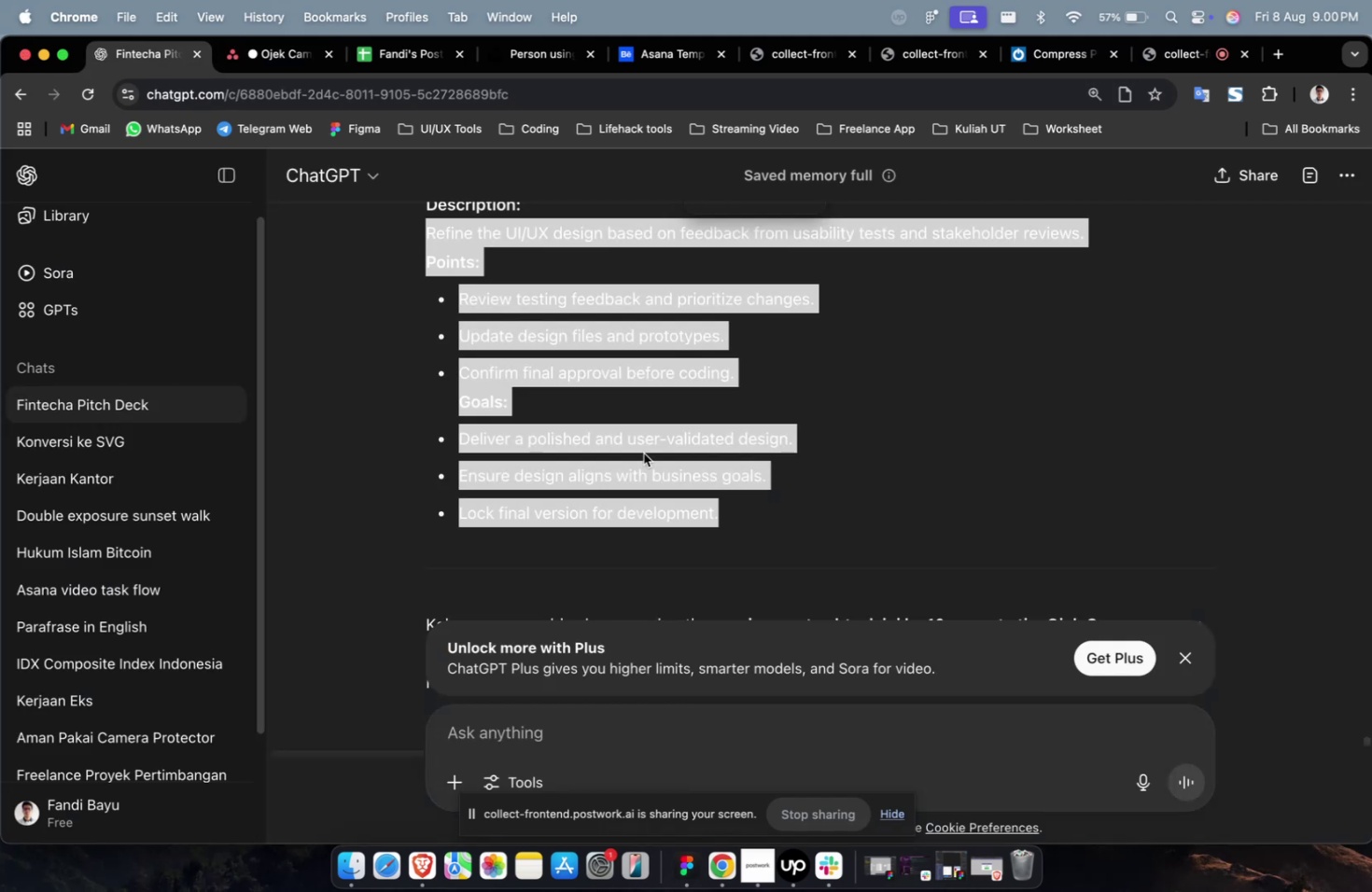 
scroll: coordinate [689, 442], scroll_direction: up, amount: 13.0
 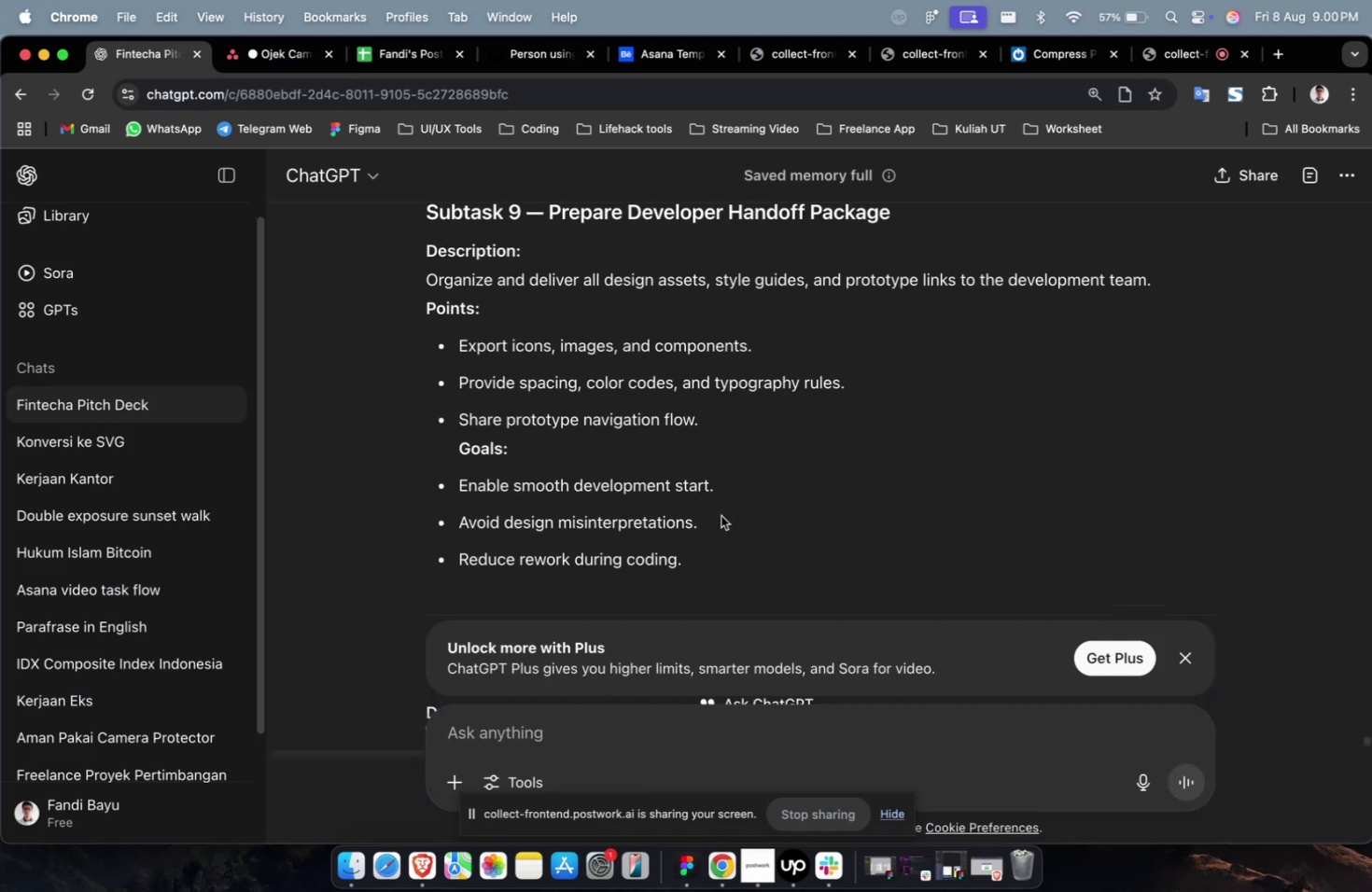 
left_click_drag(start_coordinate=[720, 545], to_coordinate=[404, 290])
 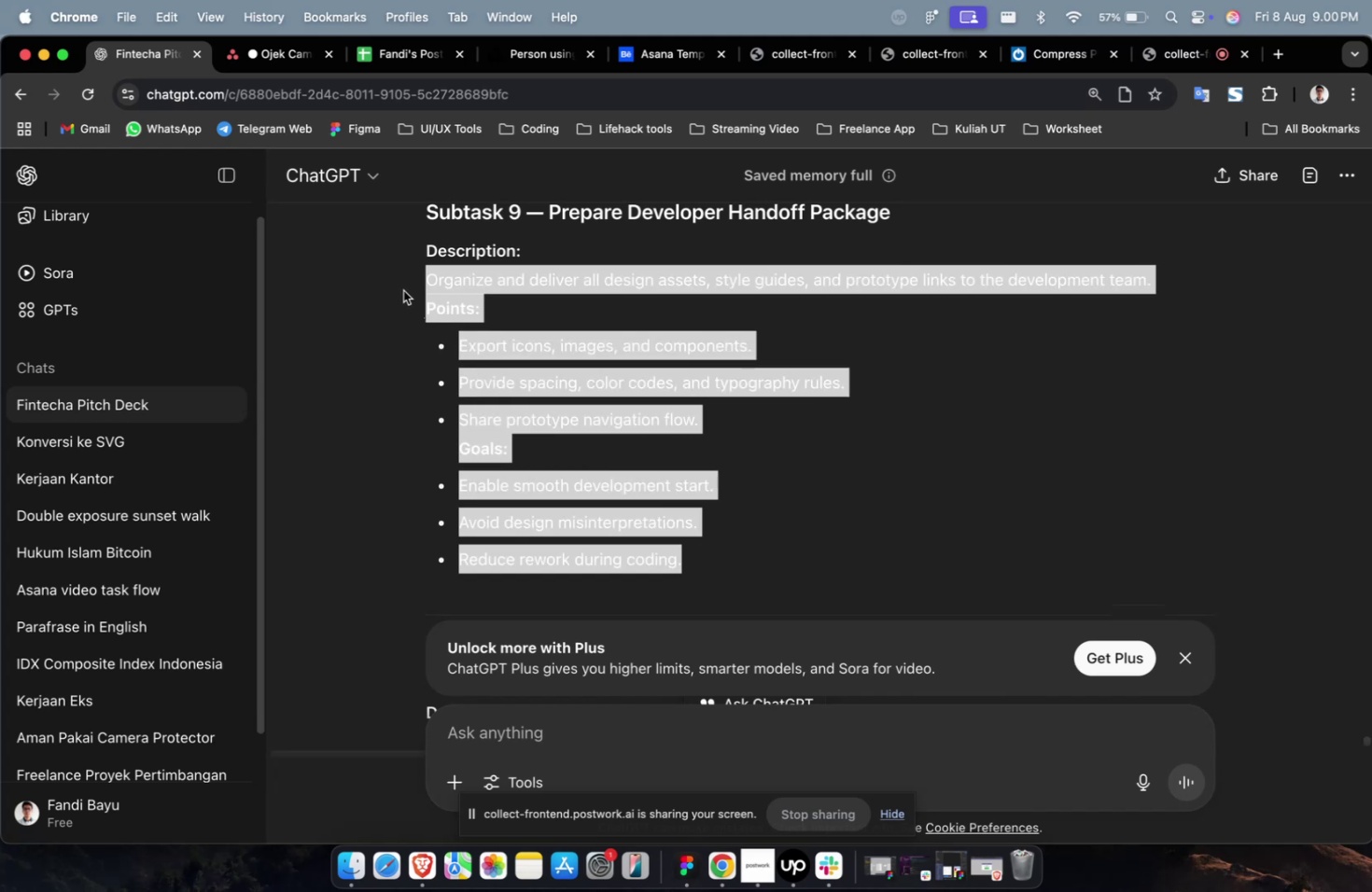 
key(Meta+CommandLeft)
 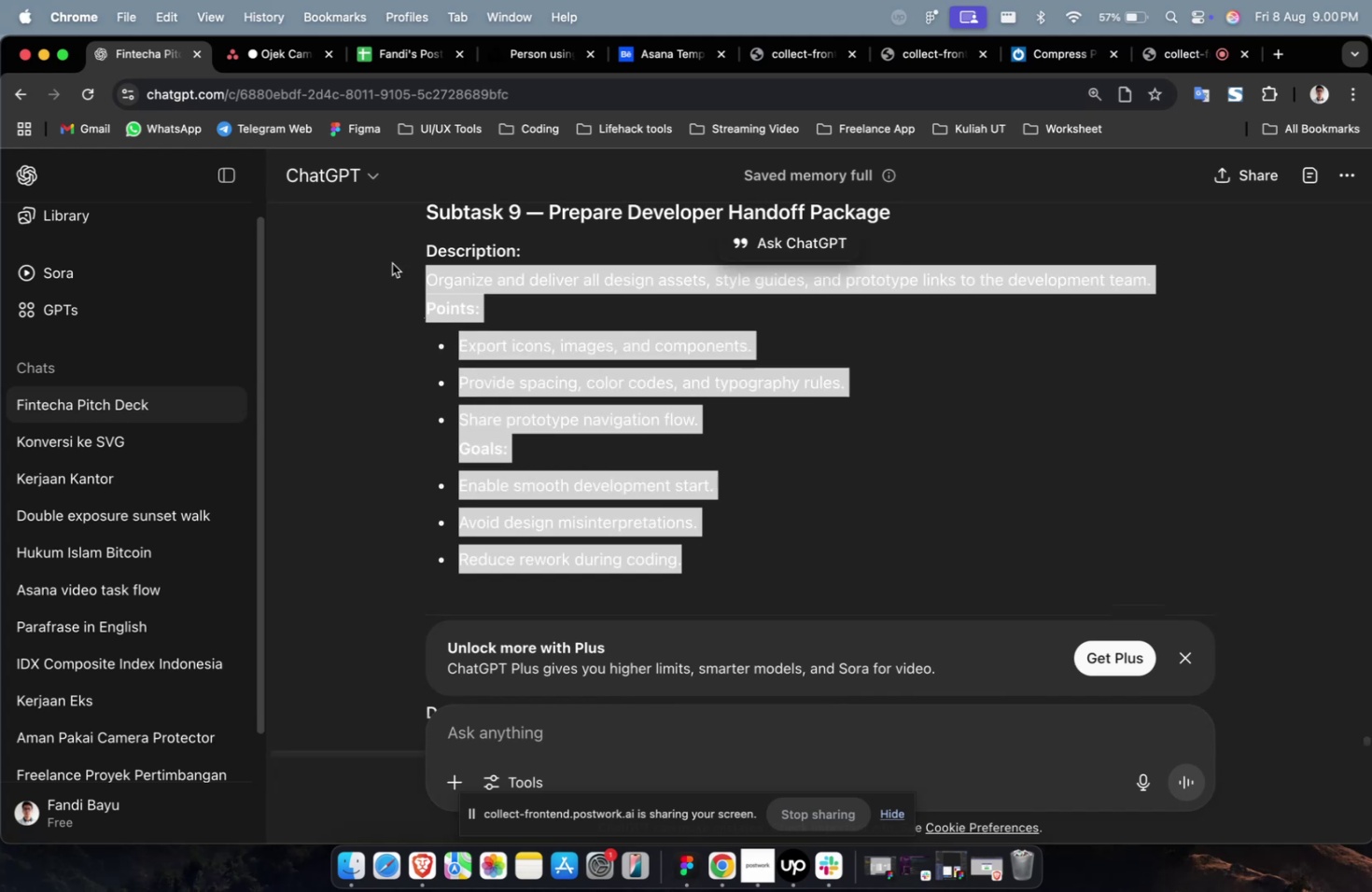 
key(Meta+C)
 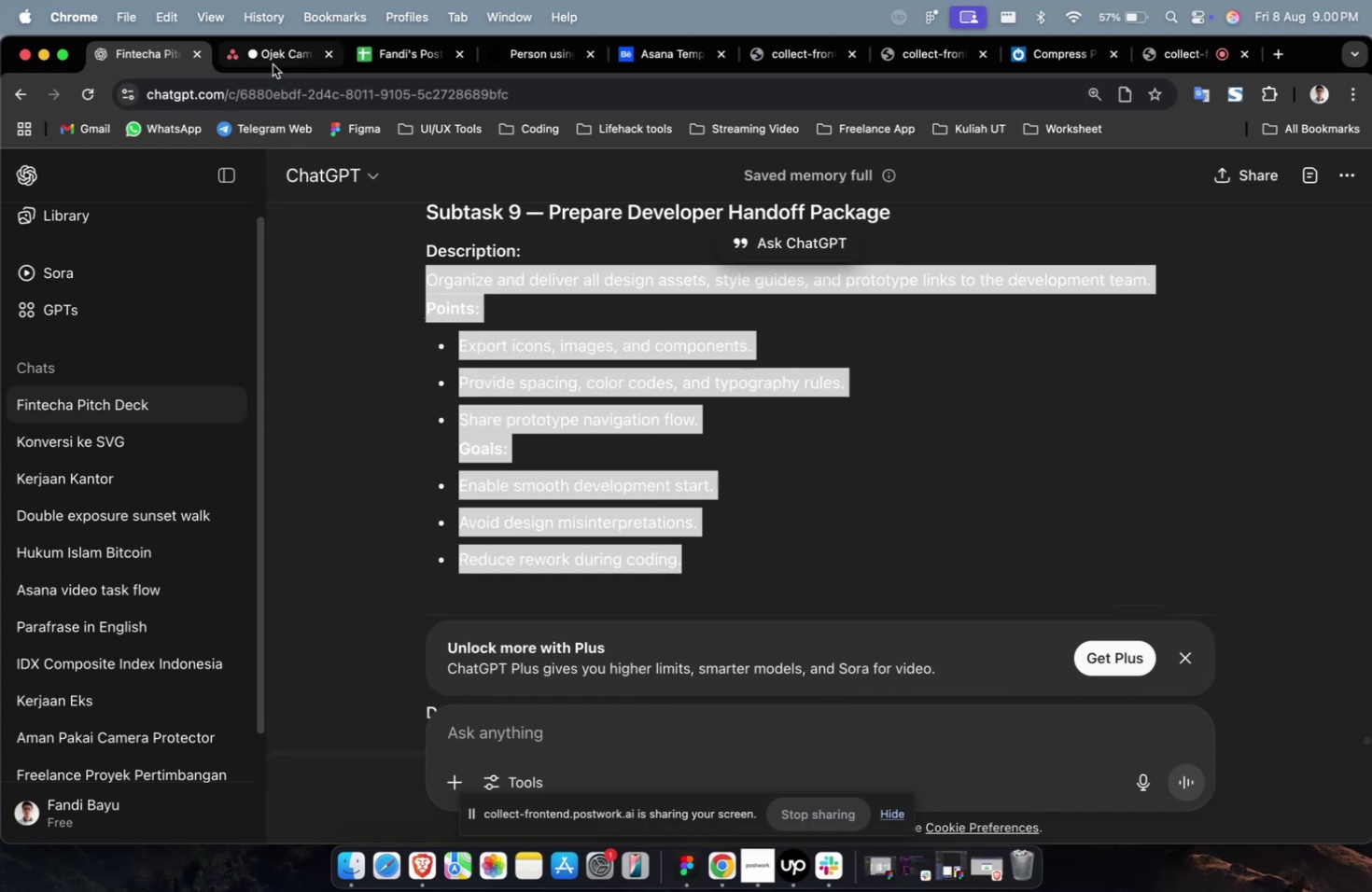 
left_click([273, 64])
 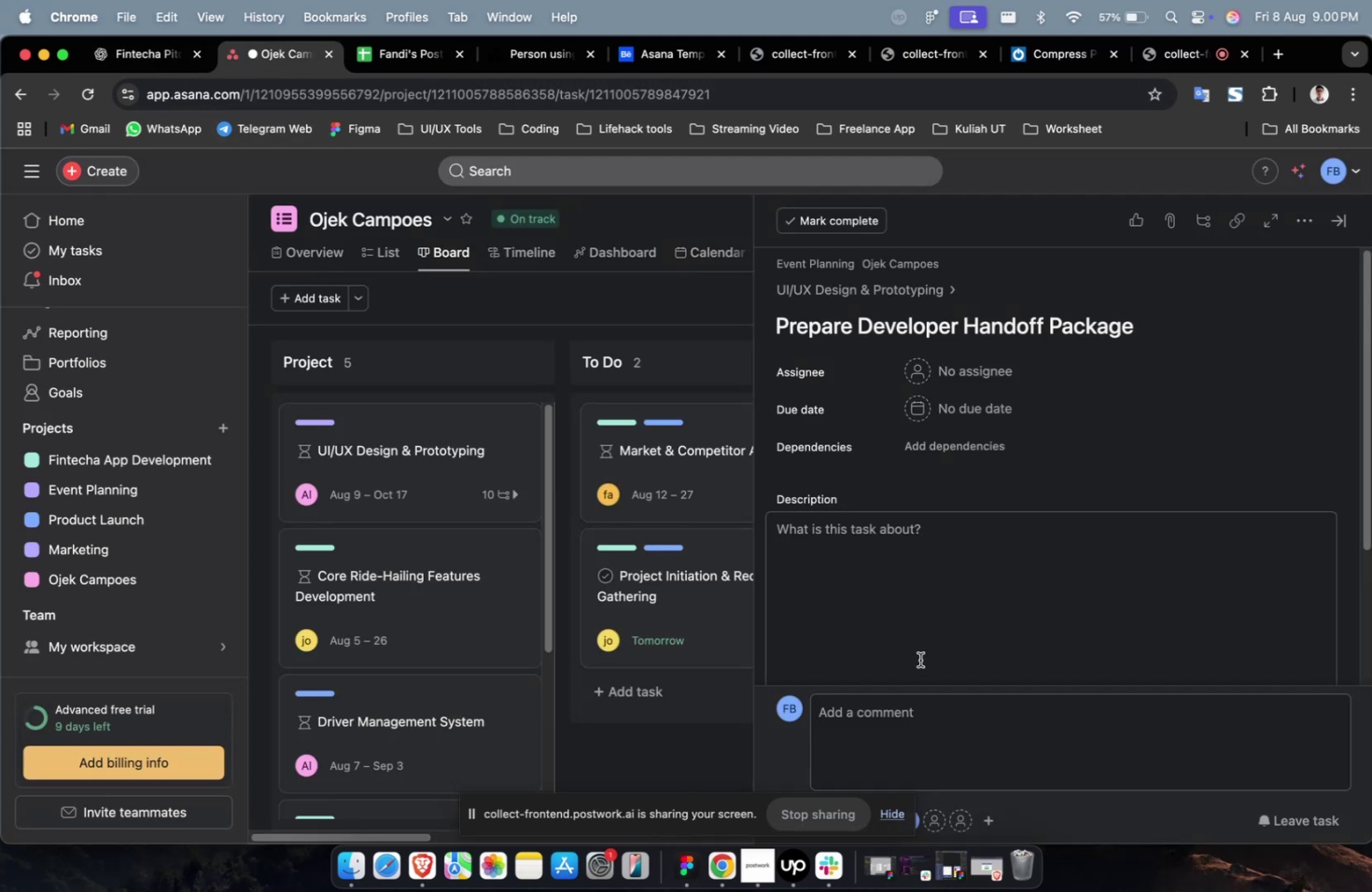 
double_click([910, 615])
 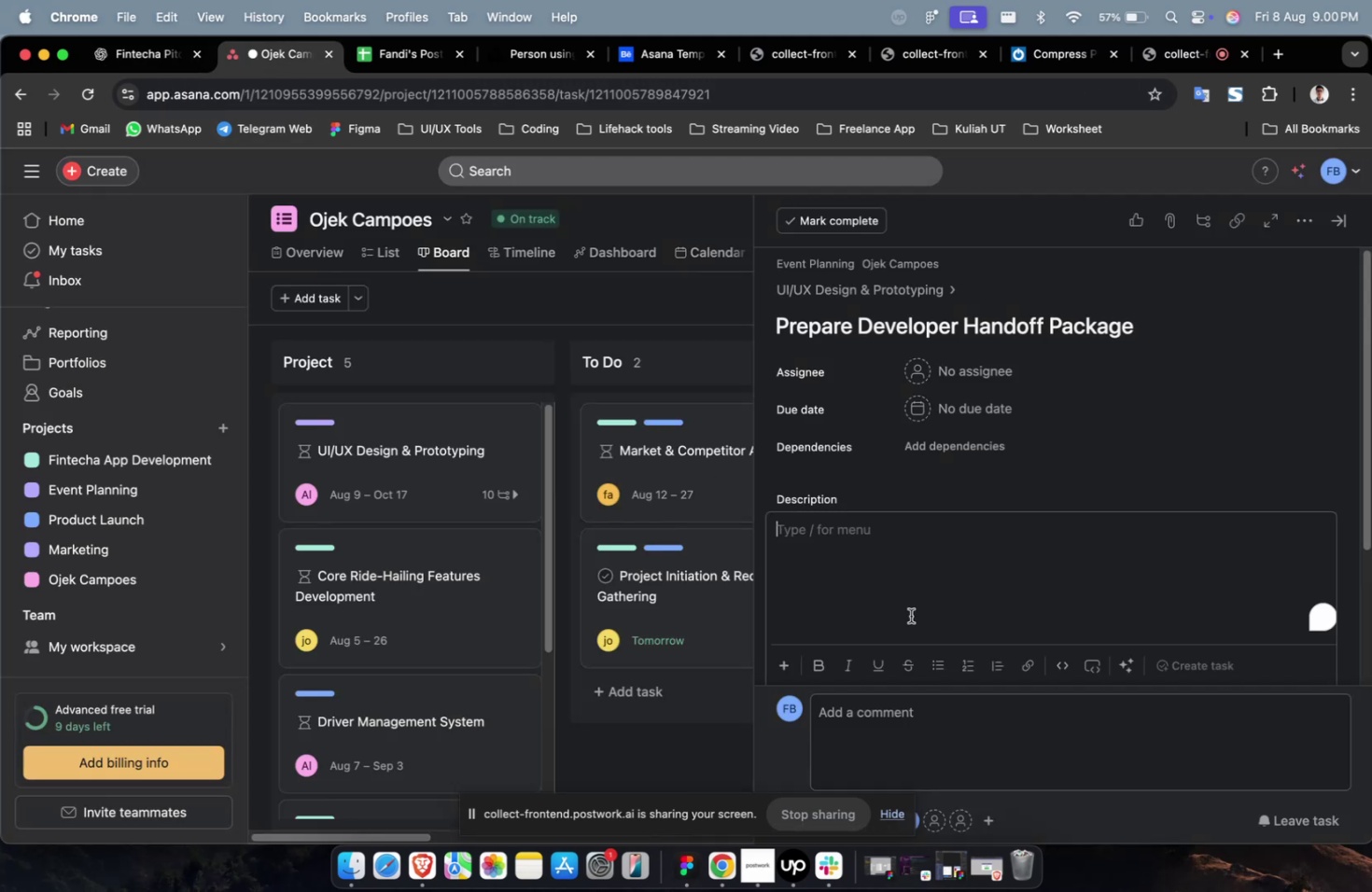 
key(Meta+V)
 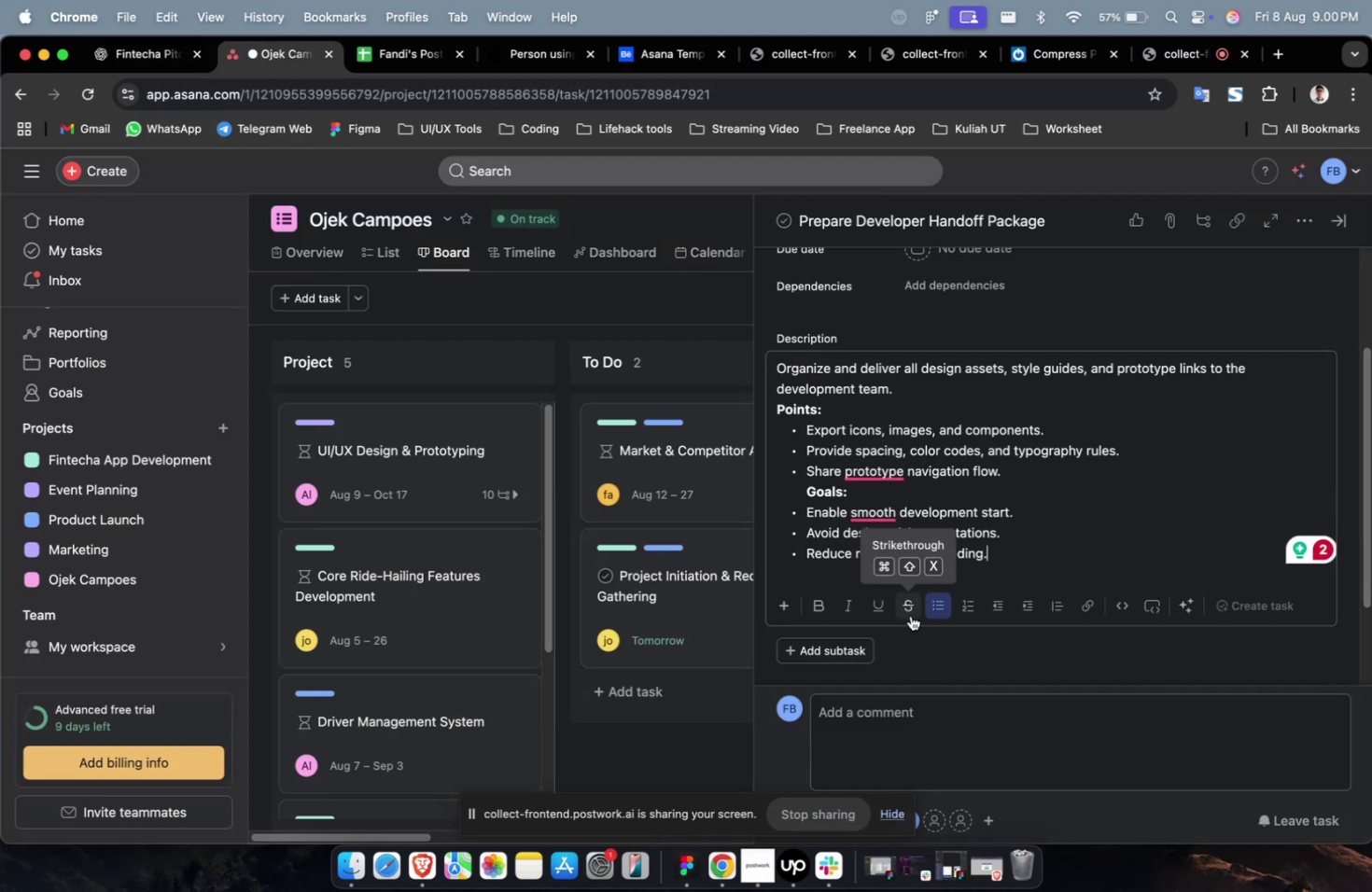 
wait(12.17)
 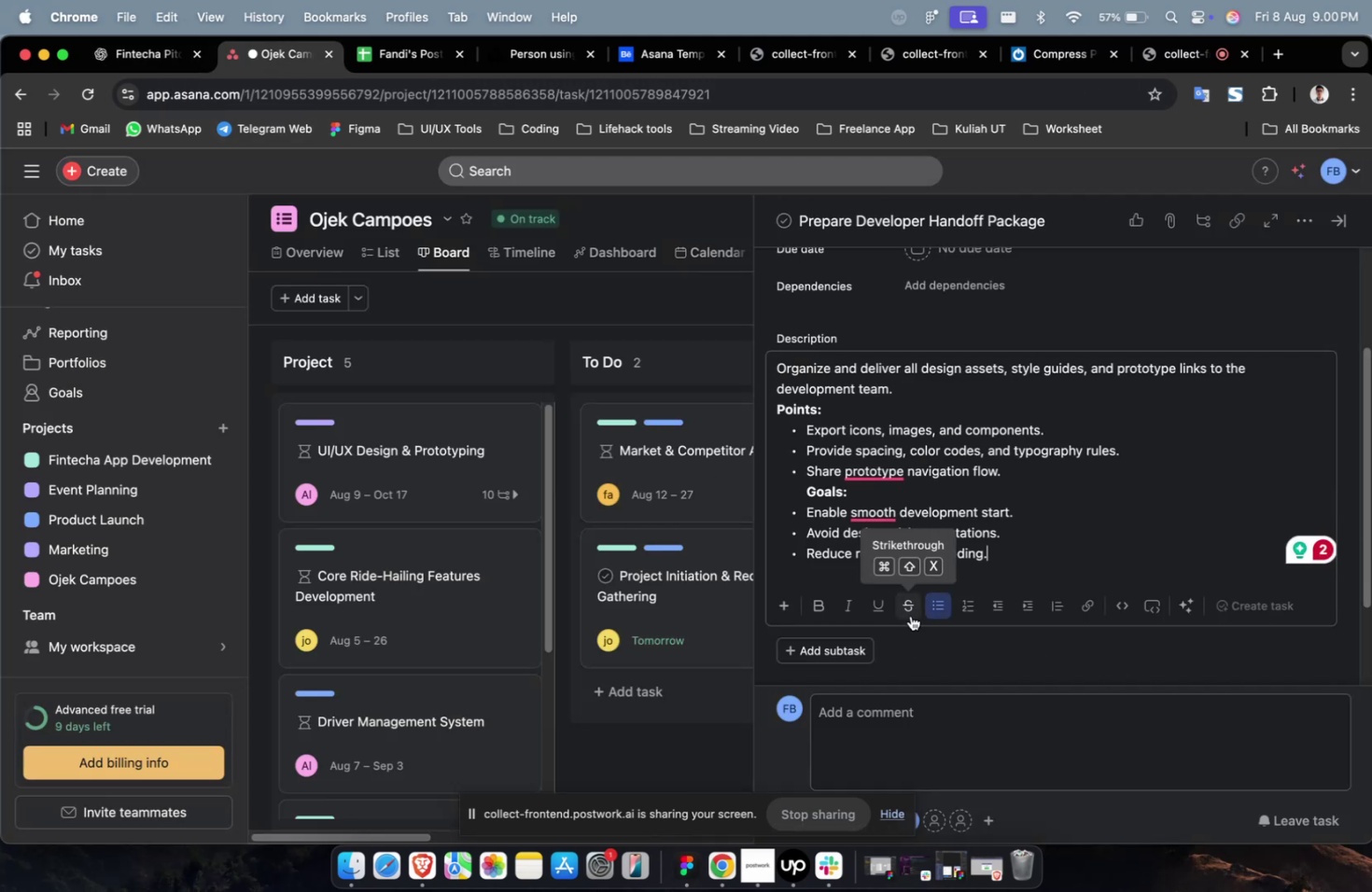 
scroll: coordinate [910, 615], scroll_direction: down, amount: 2.0
 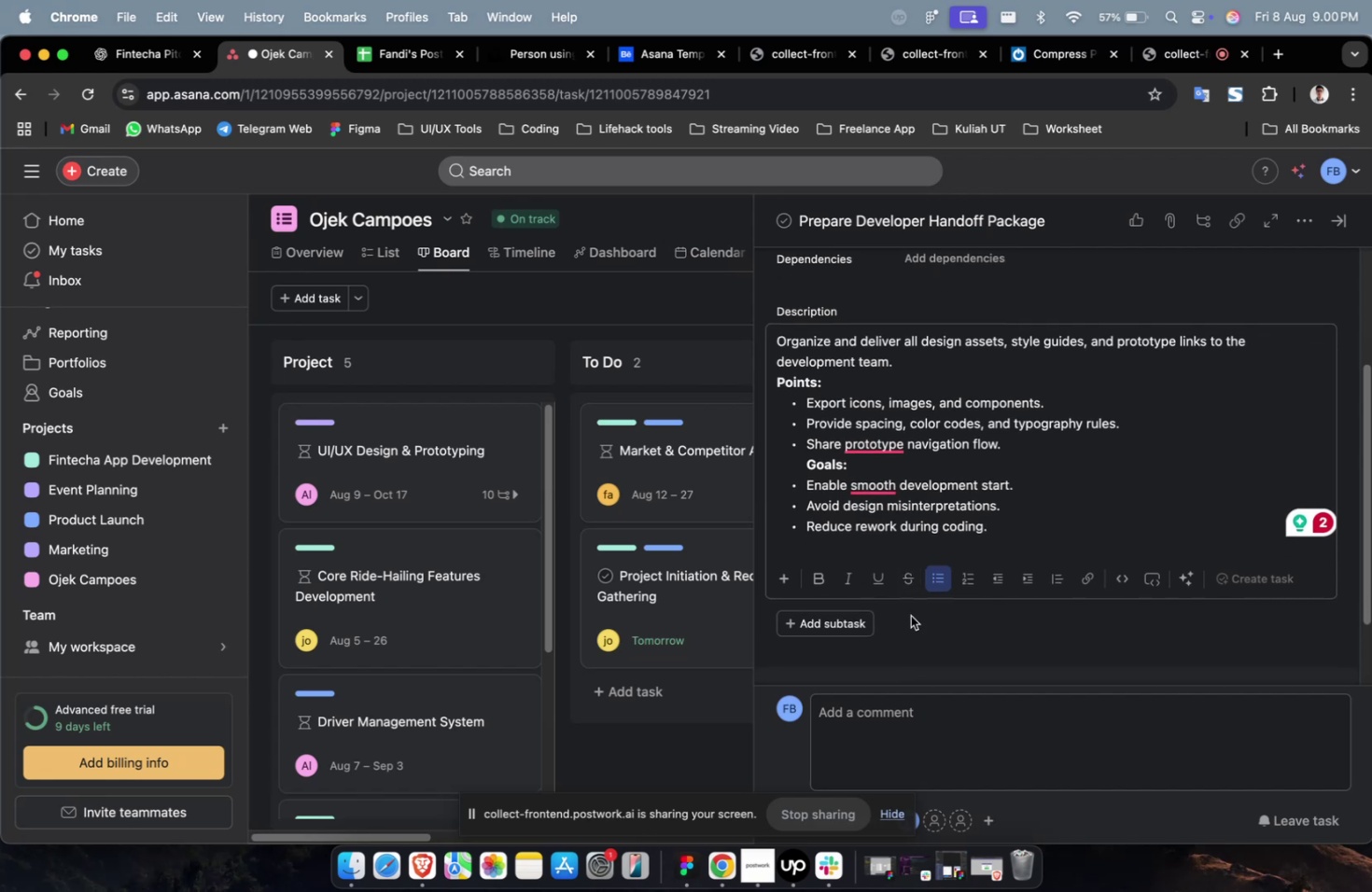 
scroll: coordinate [912, 604], scroll_direction: up, amount: 5.0
 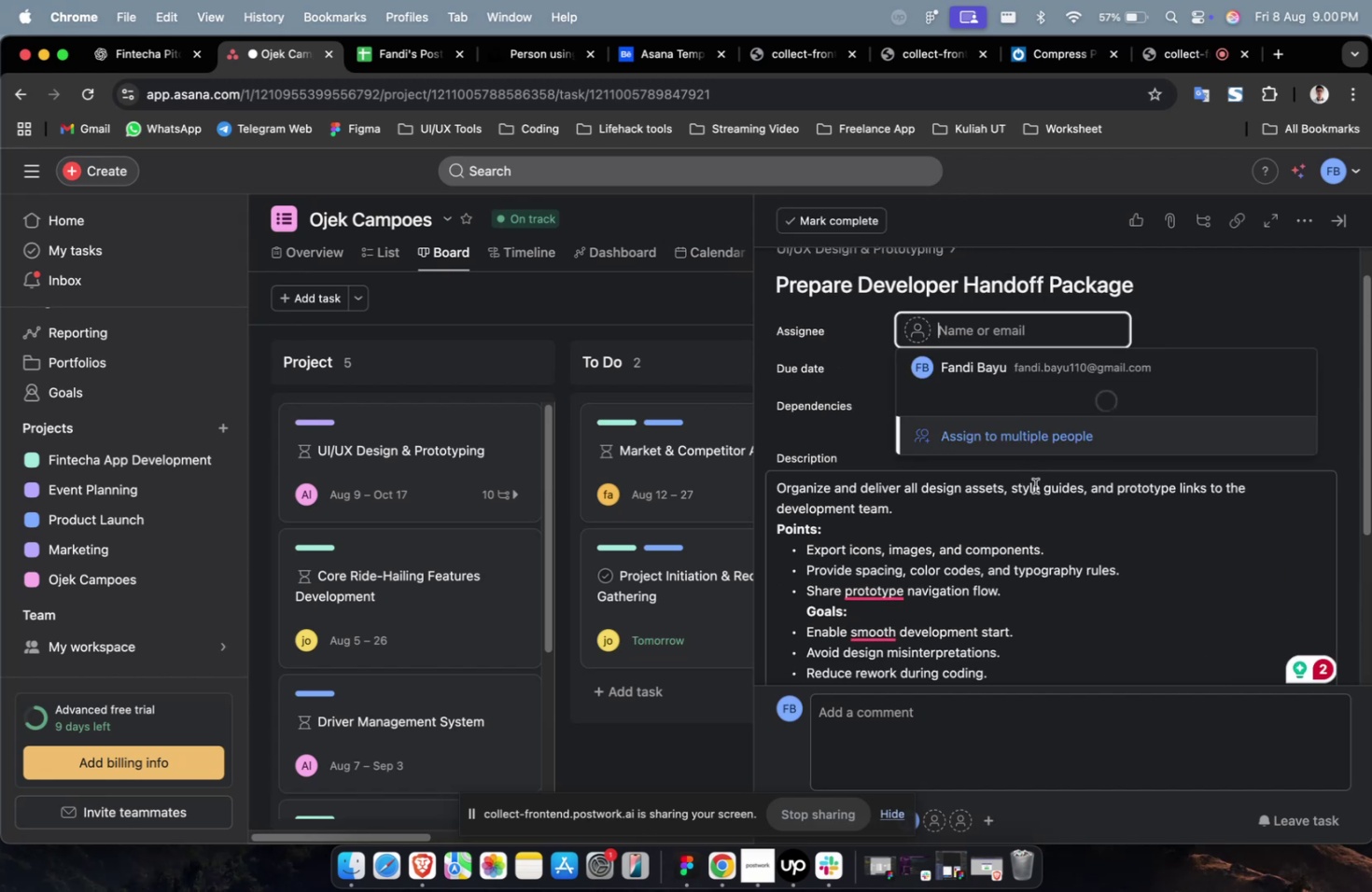 
double_click([1012, 468])
 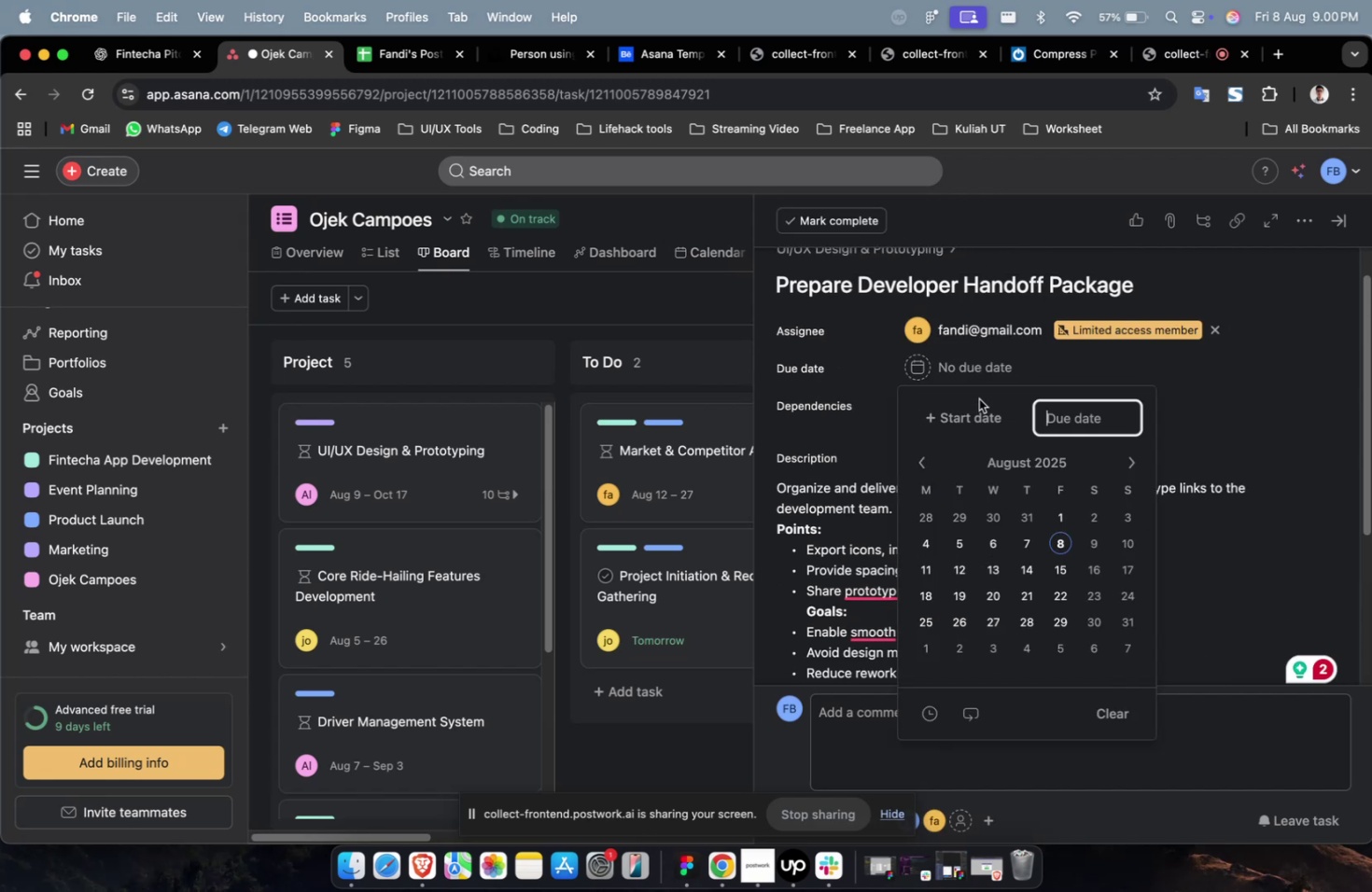 
triple_click([978, 401])
 